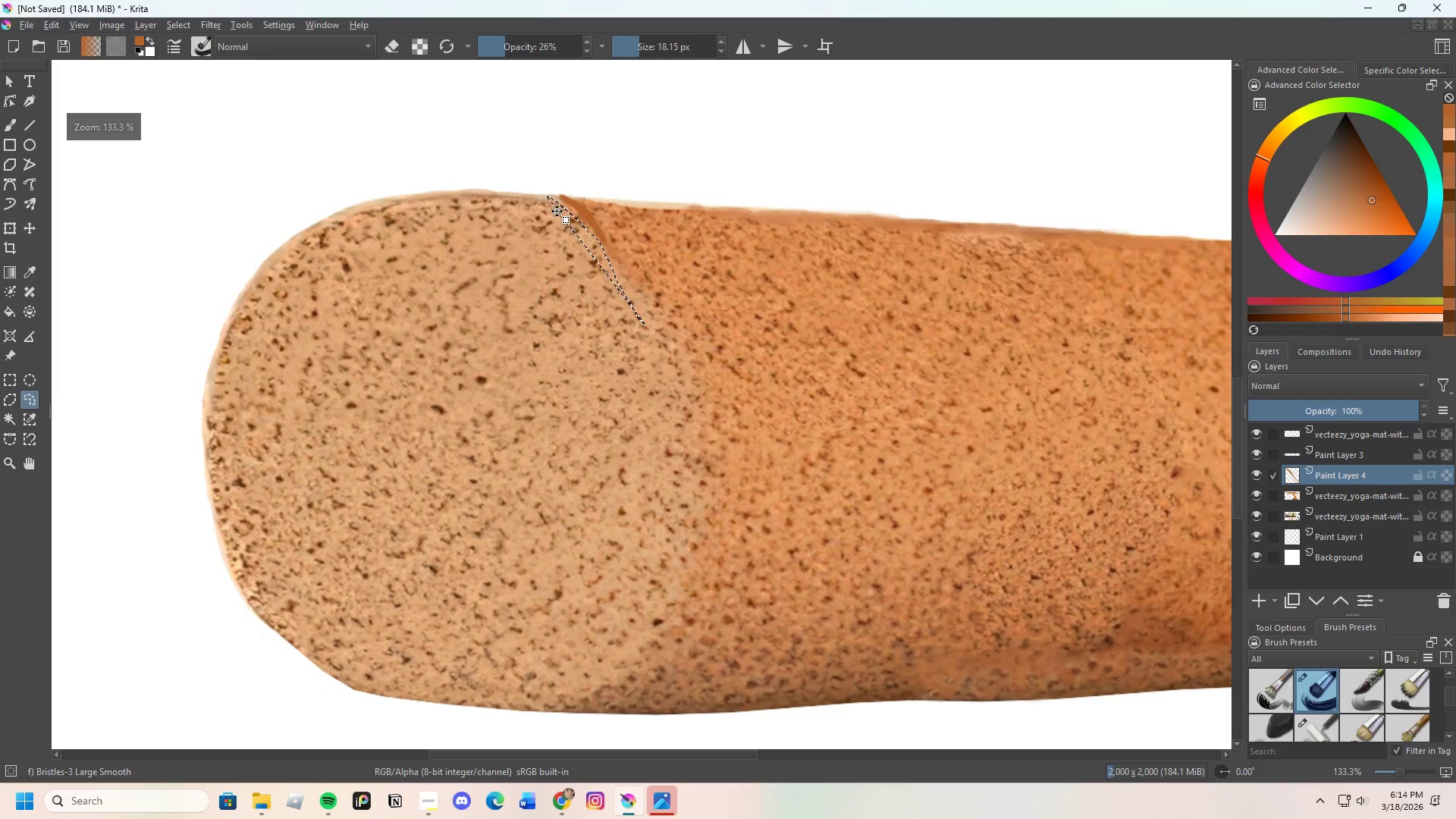 
left_click([554, 207])
 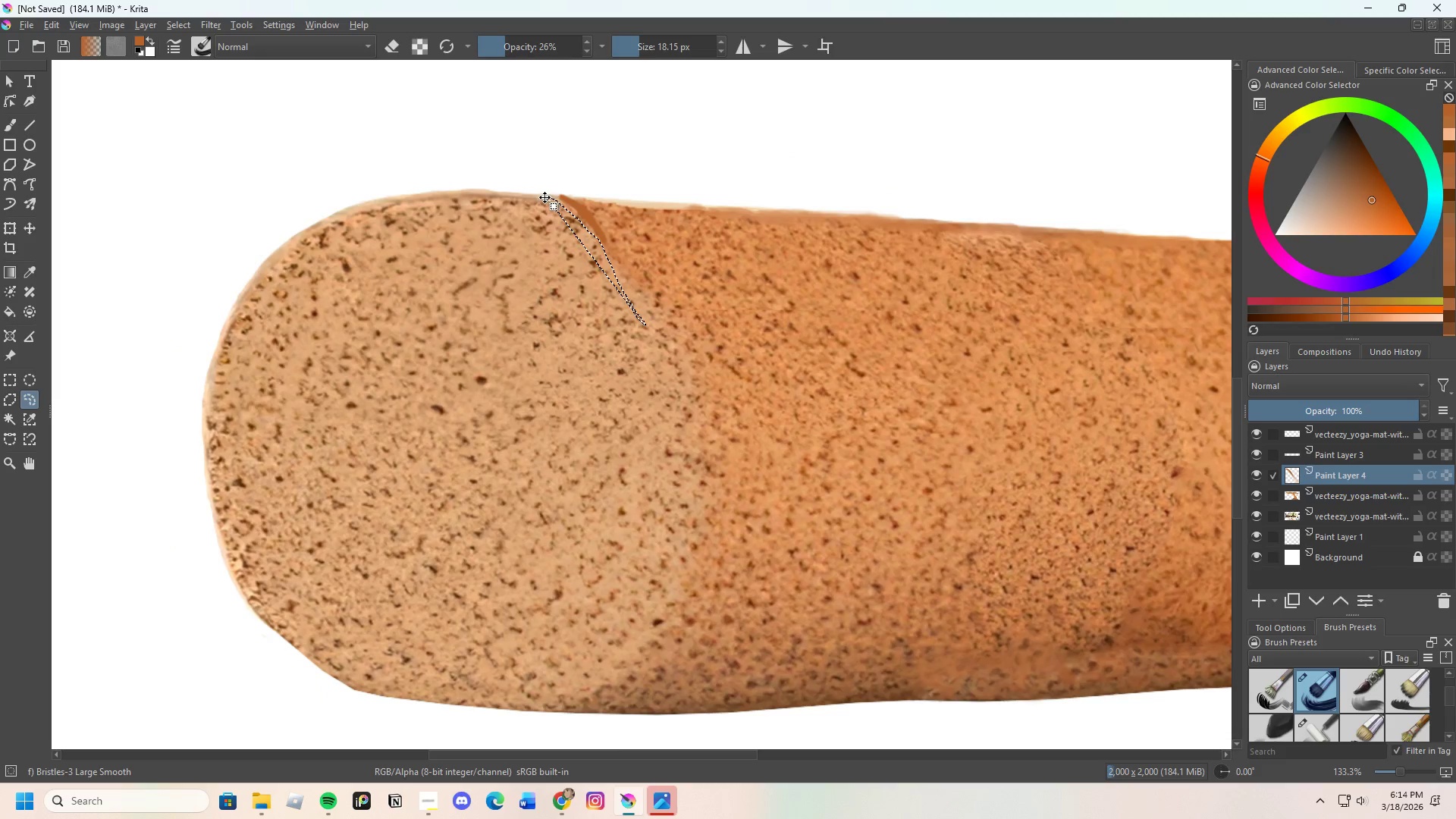 
left_click([542, 197])
 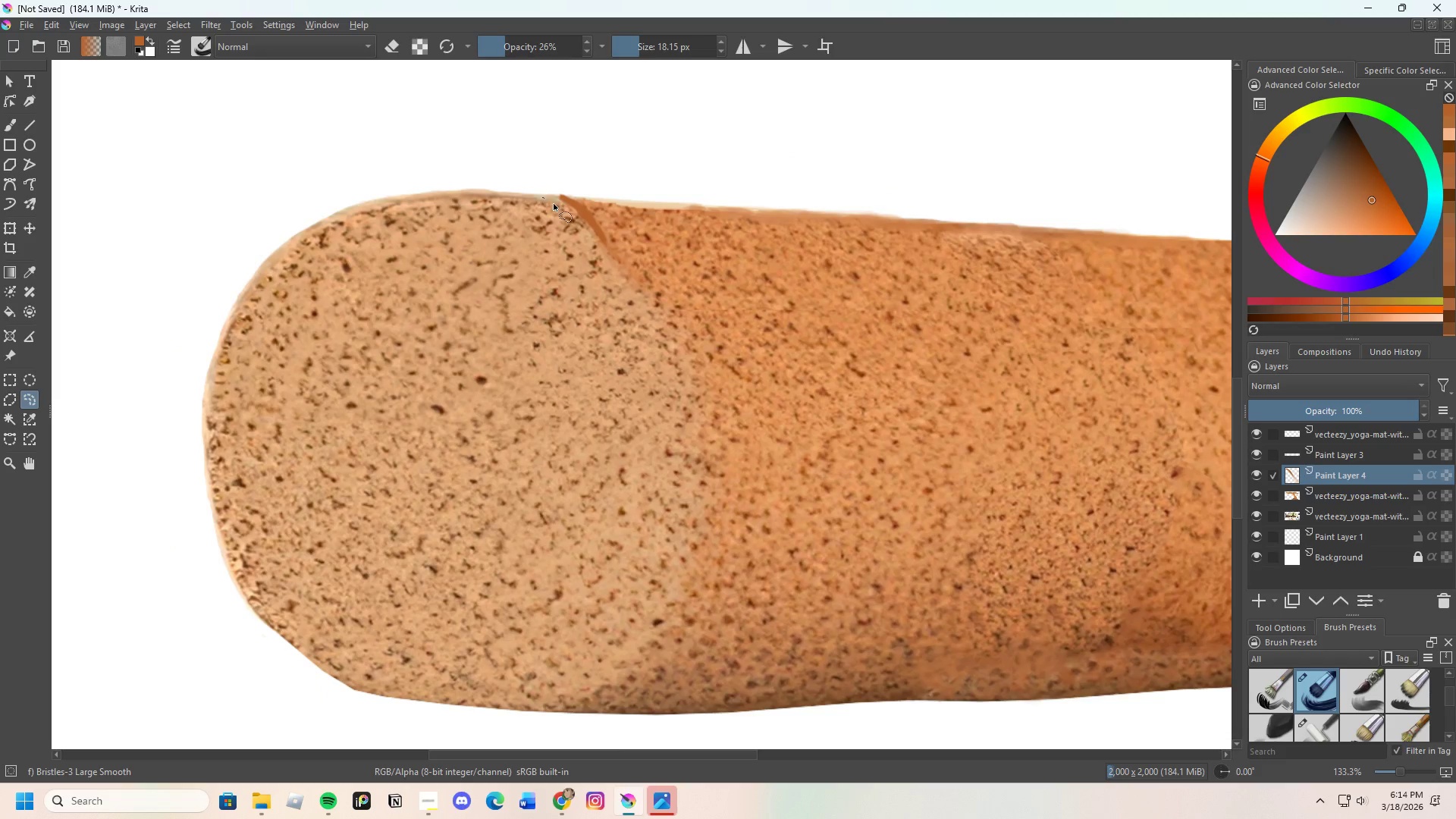 
left_click_drag(start_coordinate=[542, 197], to_coordinate=[603, 240])
 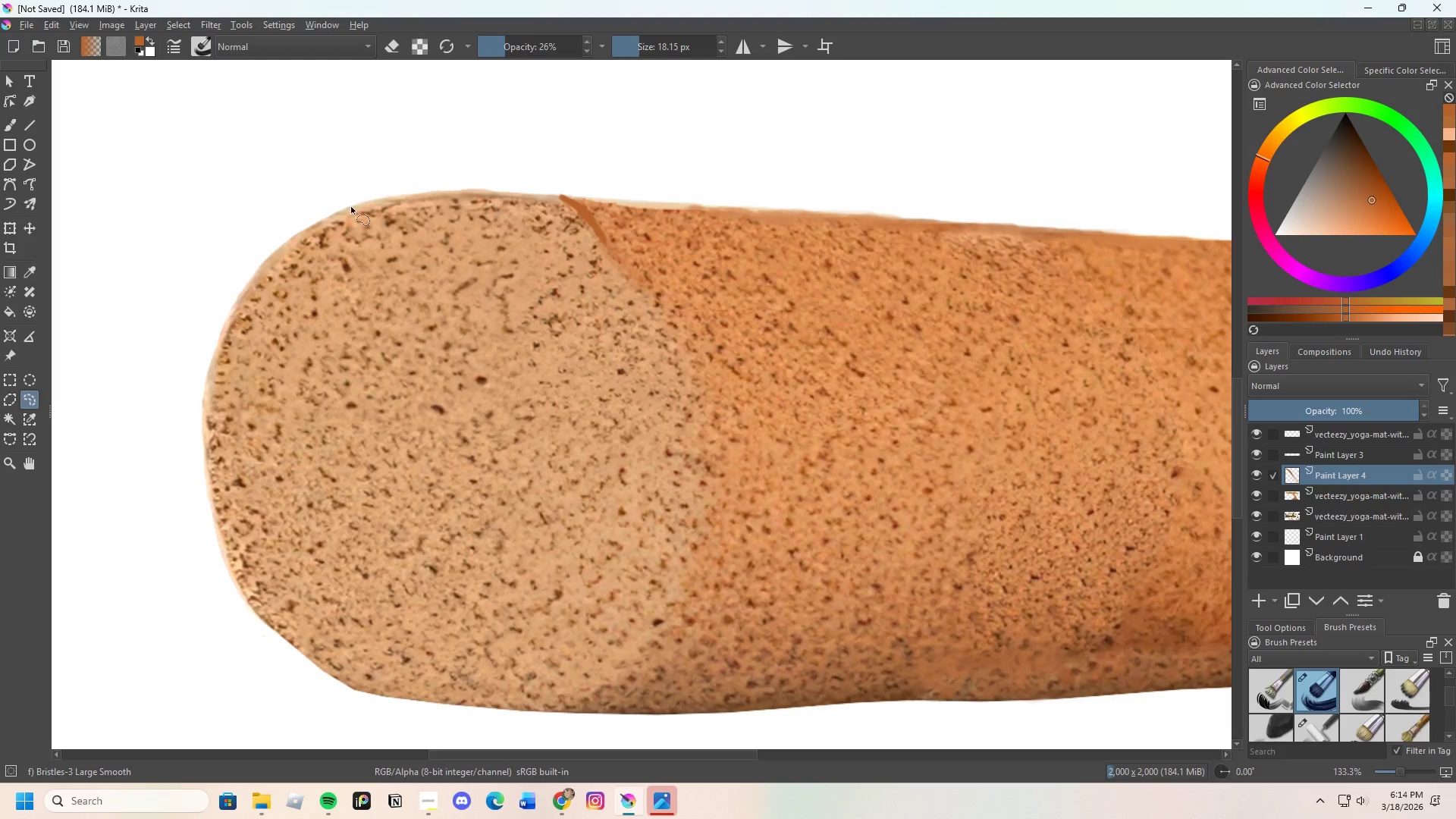 
scroll: coordinate [25, 269], scroll_direction: up, amount: 1.0
 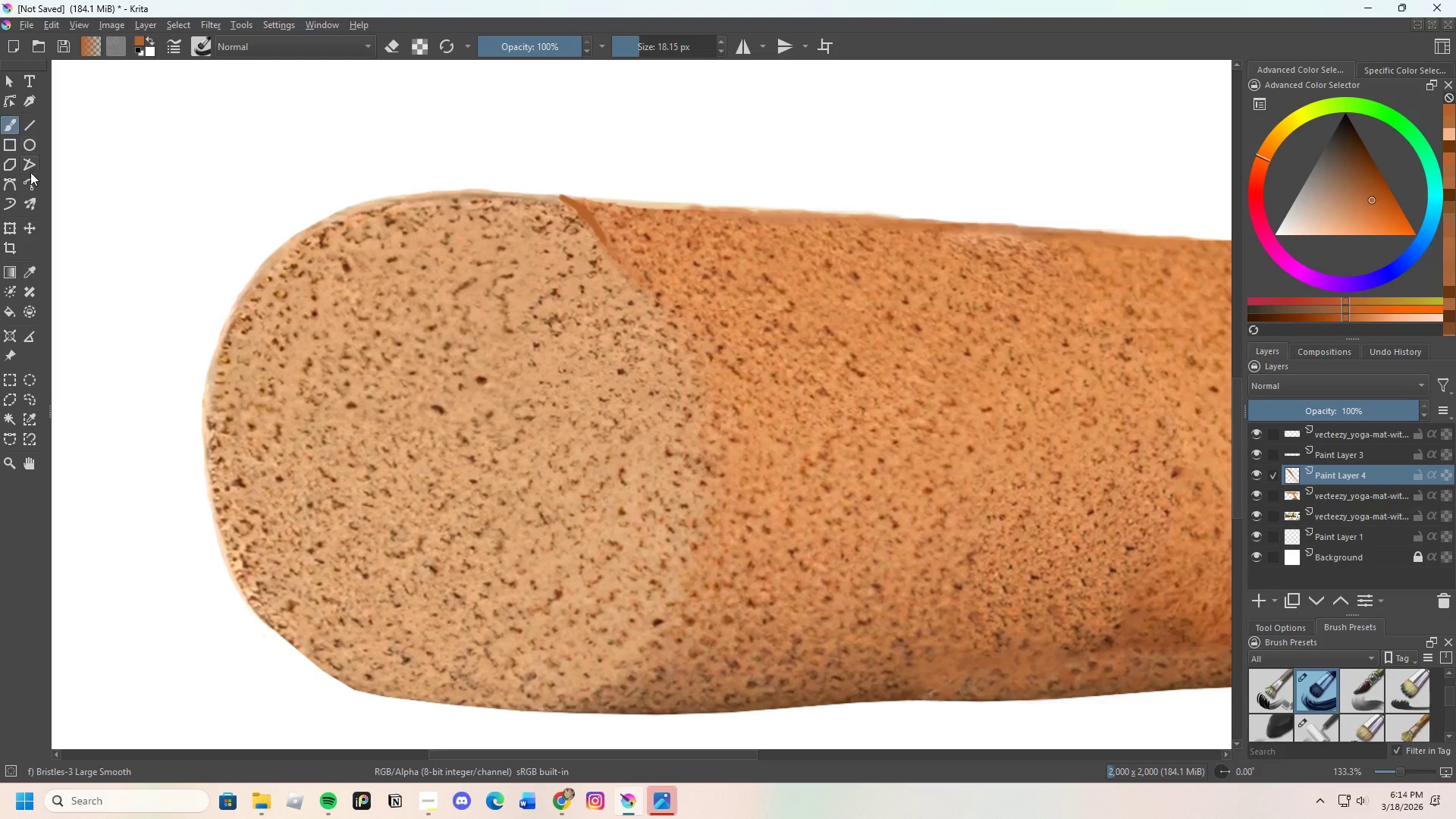 
left_click_drag(start_coordinate=[10, 186], to_coordinate=[8, 196])
 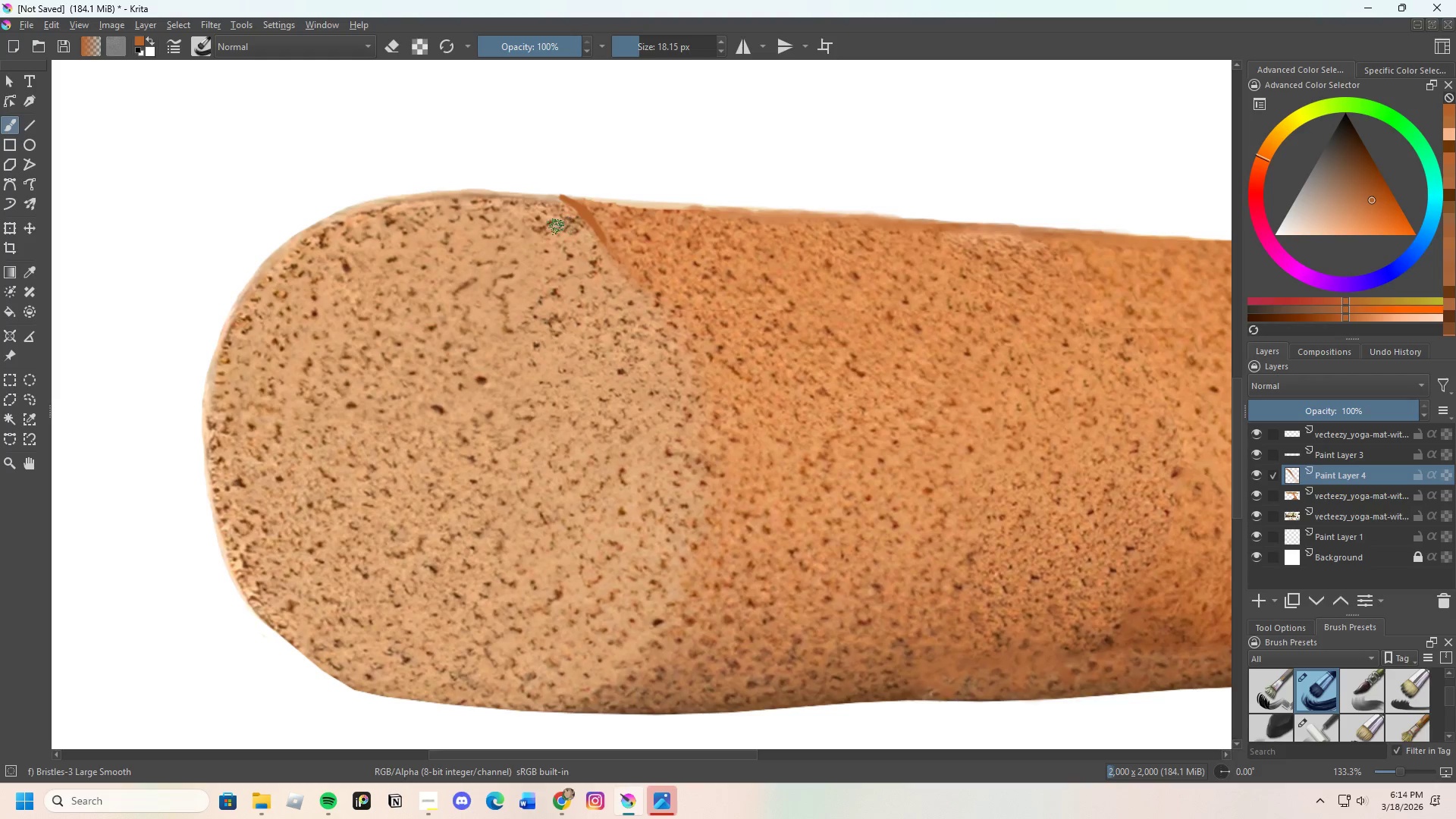 
scroll: coordinate [567, 224], scroll_direction: up, amount: 1.0
 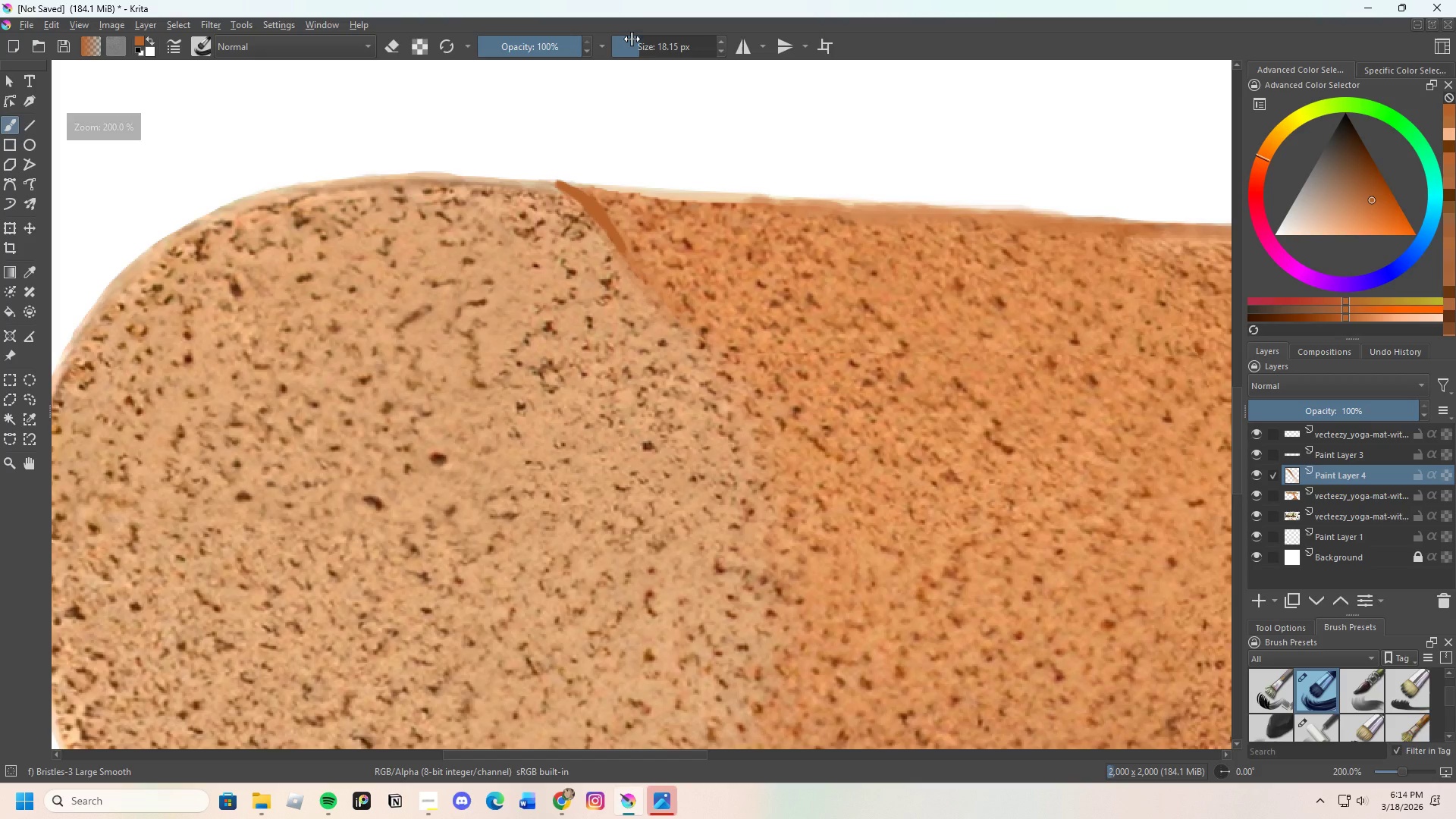 
left_click_drag(start_coordinate=[638, 38], to_coordinate=[631, 49])
 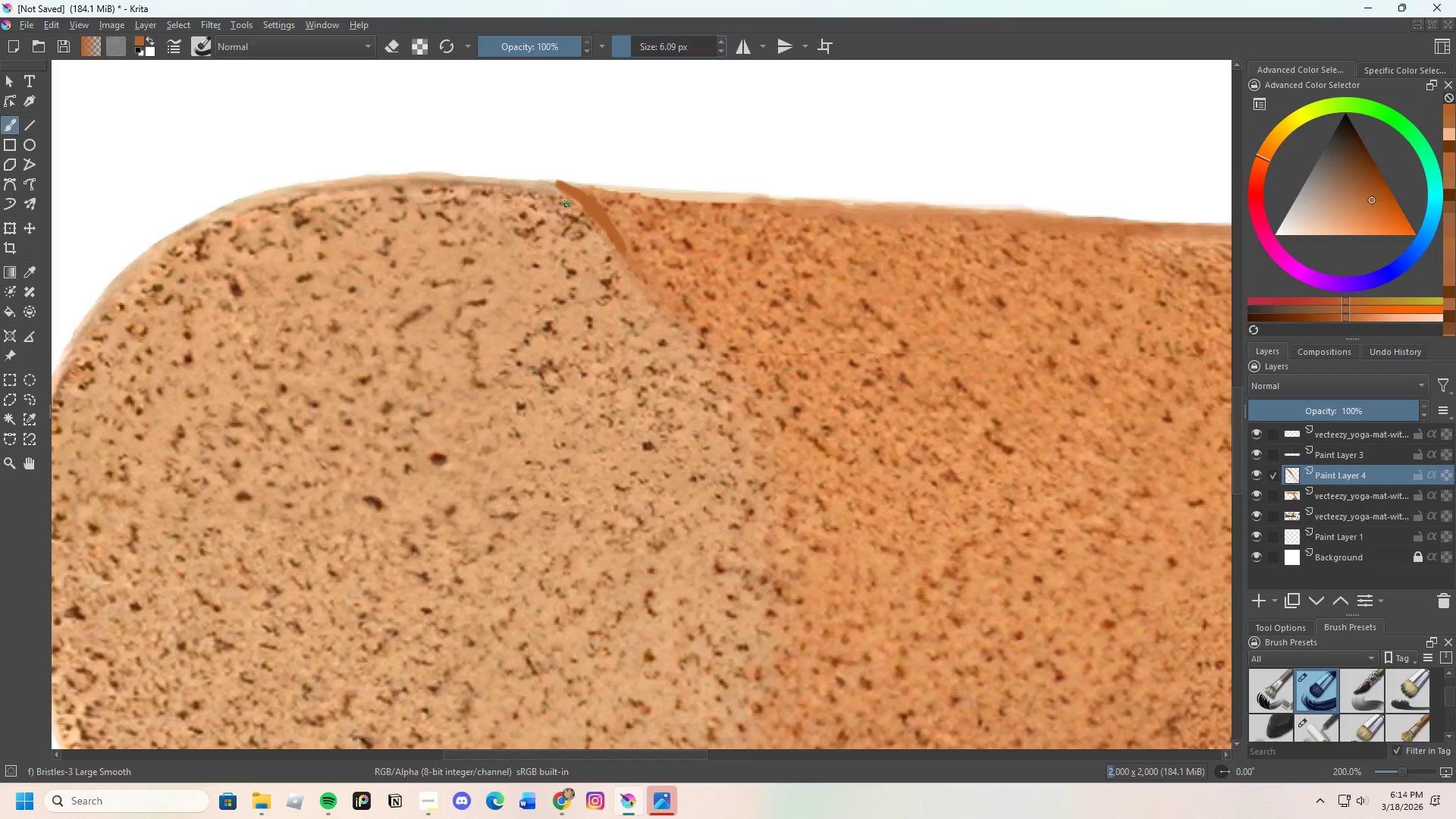 
left_click_drag(start_coordinate=[575, 197], to_coordinate=[695, 359])
 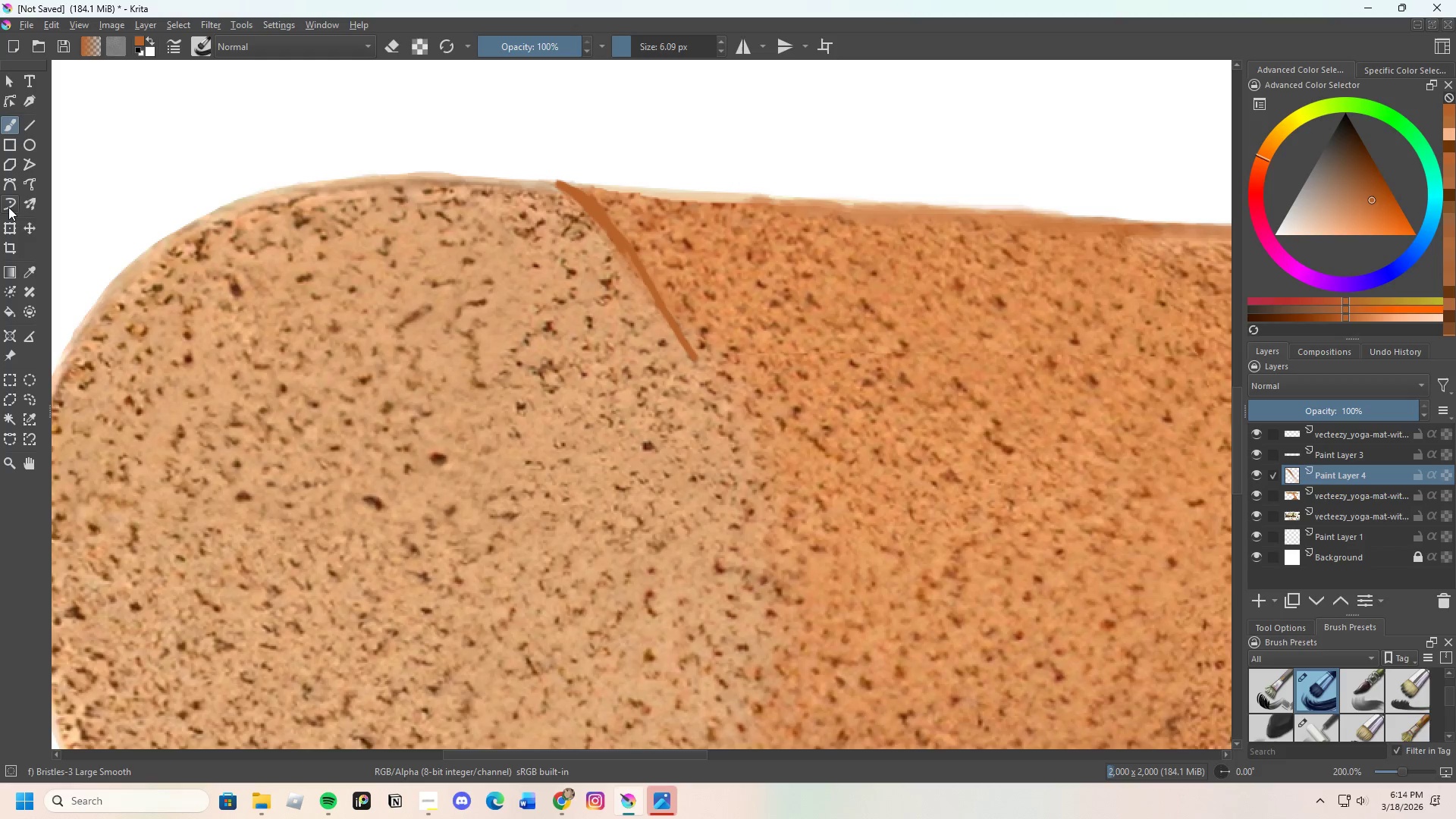 
left_click_drag(start_coordinate=[5, 185], to_coordinate=[8, 184])
 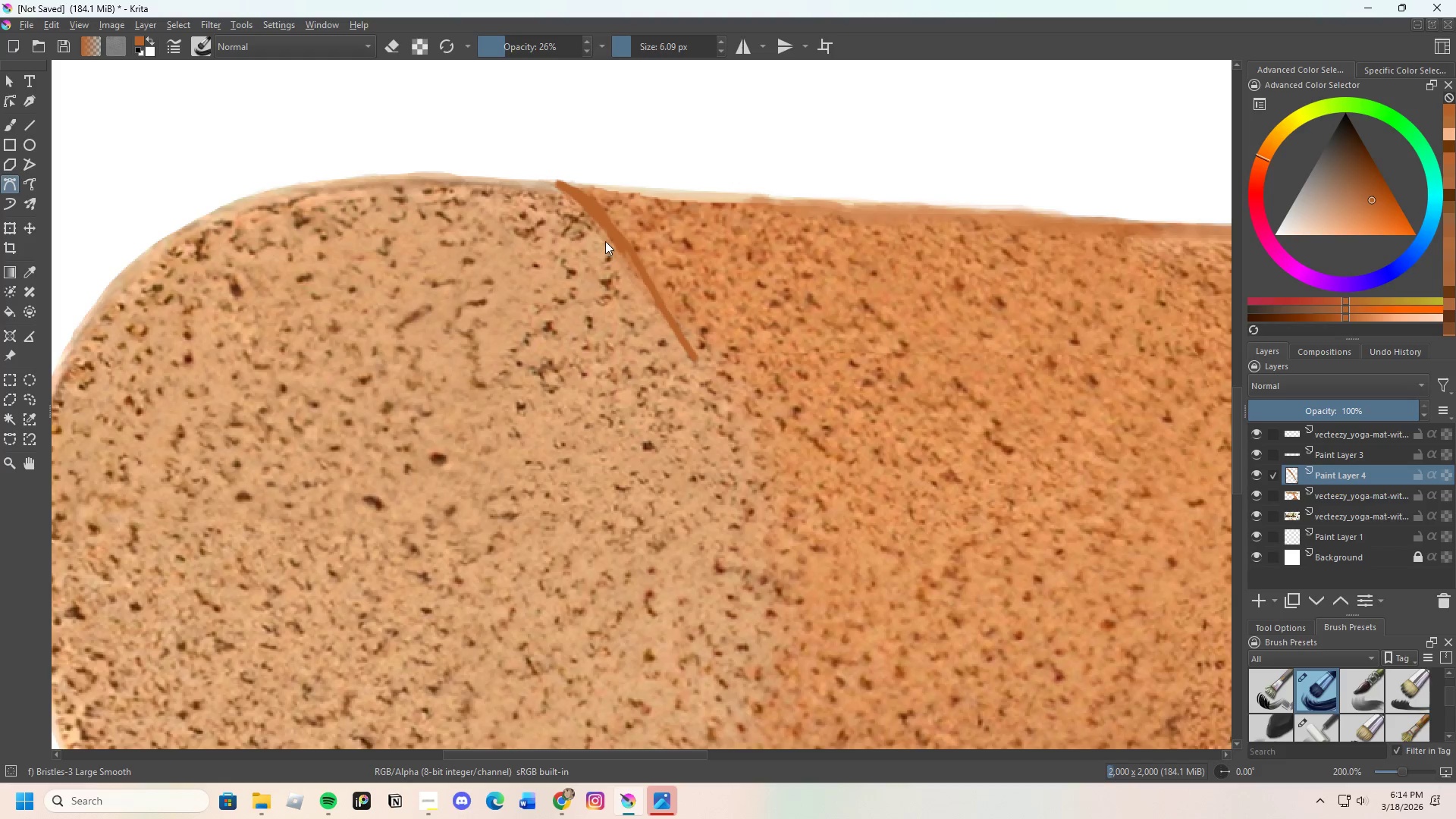 
left_click_drag(start_coordinate=[605, 241], to_coordinate=[664, 300])
 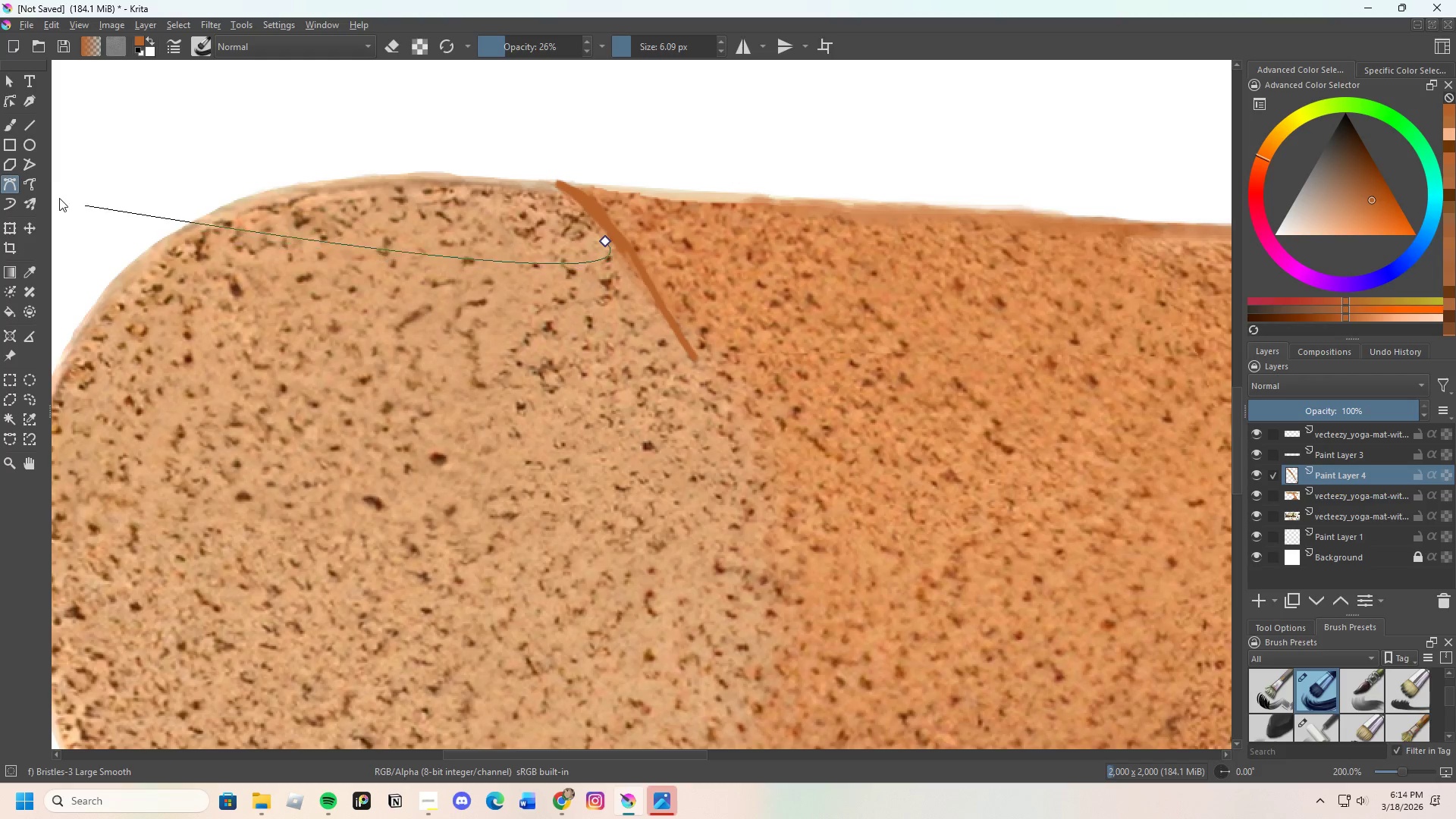 
left_click([10, 116])
 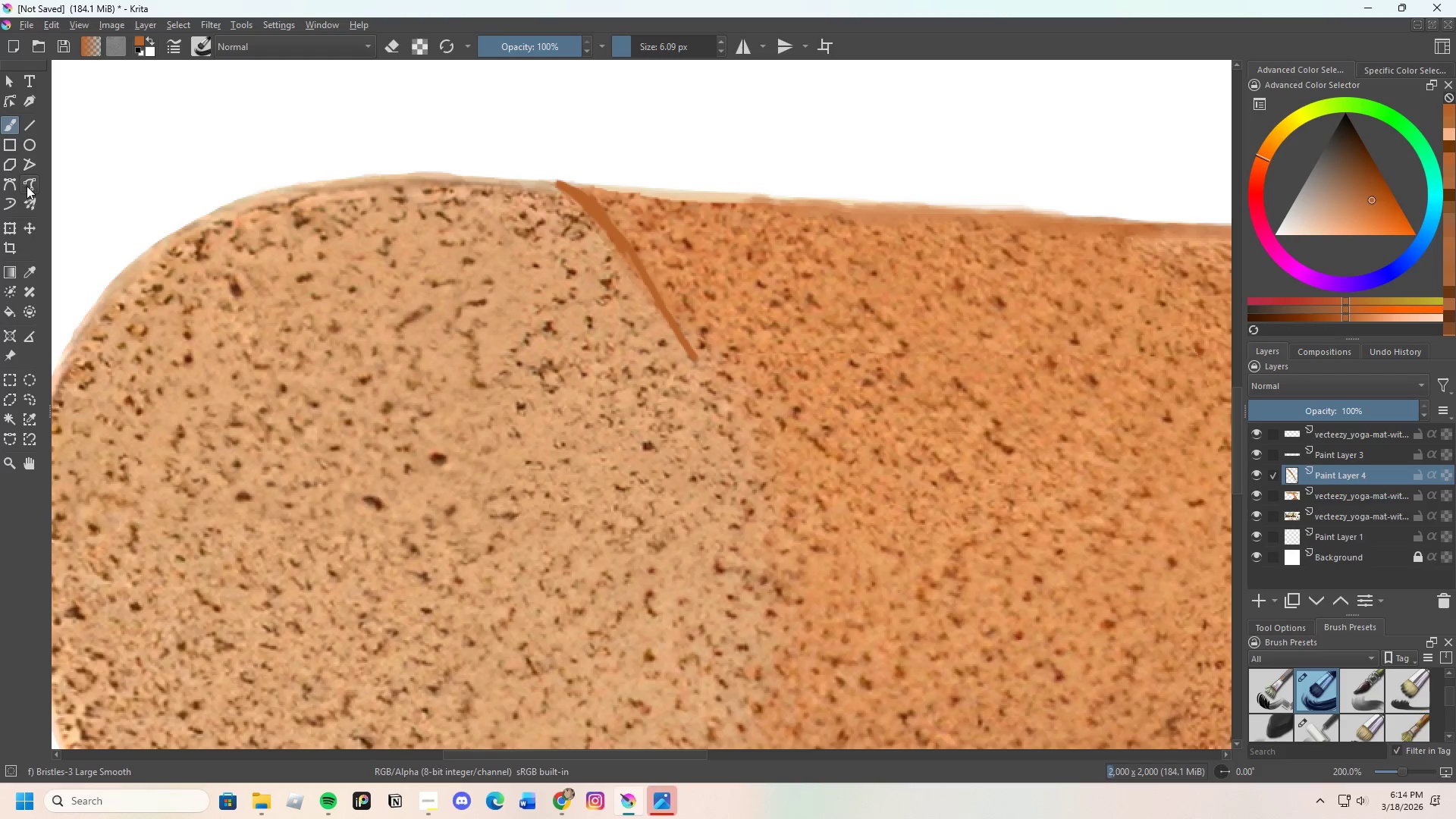 
left_click([16, 185])
 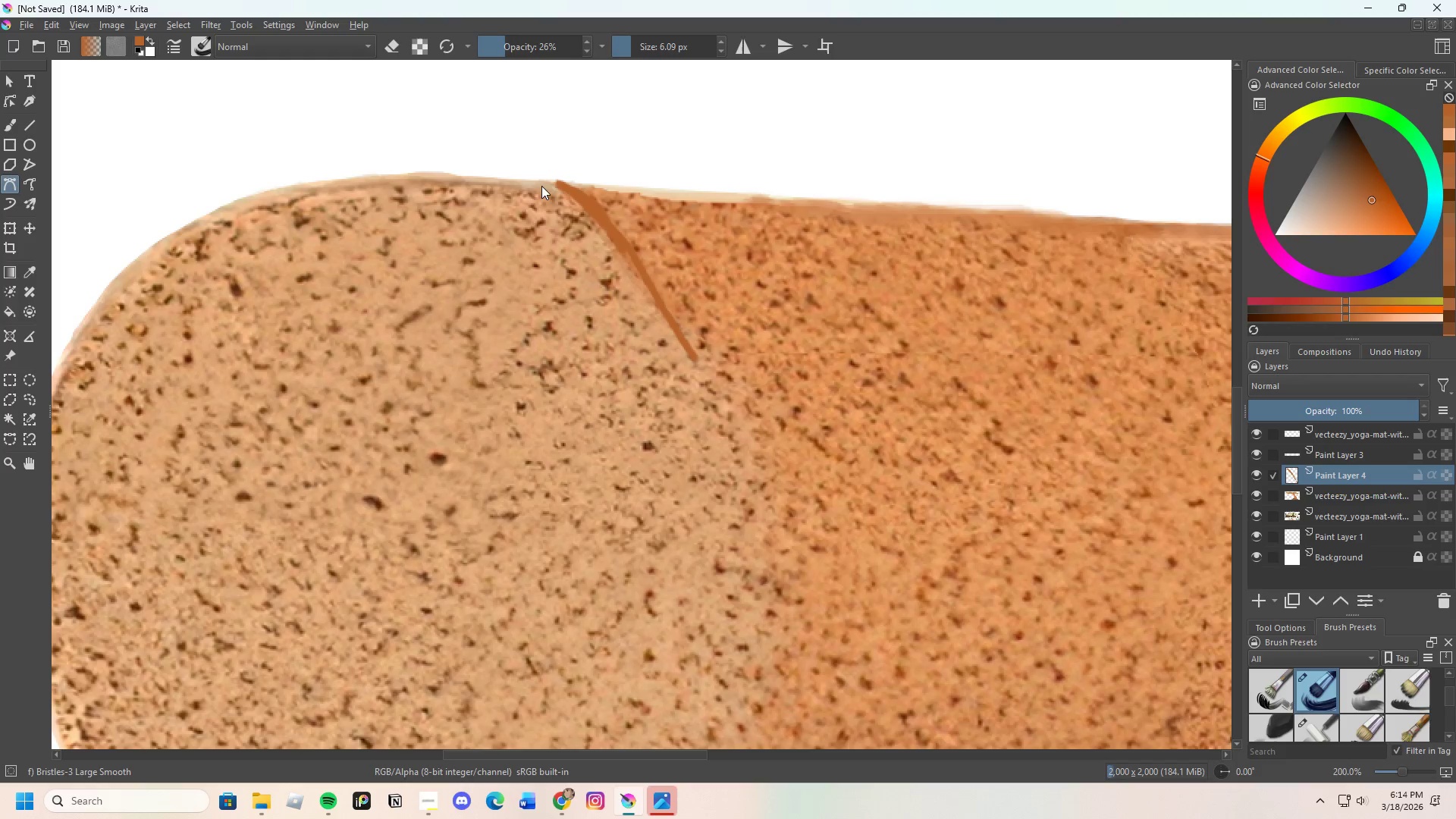 
left_click([554, 186])
 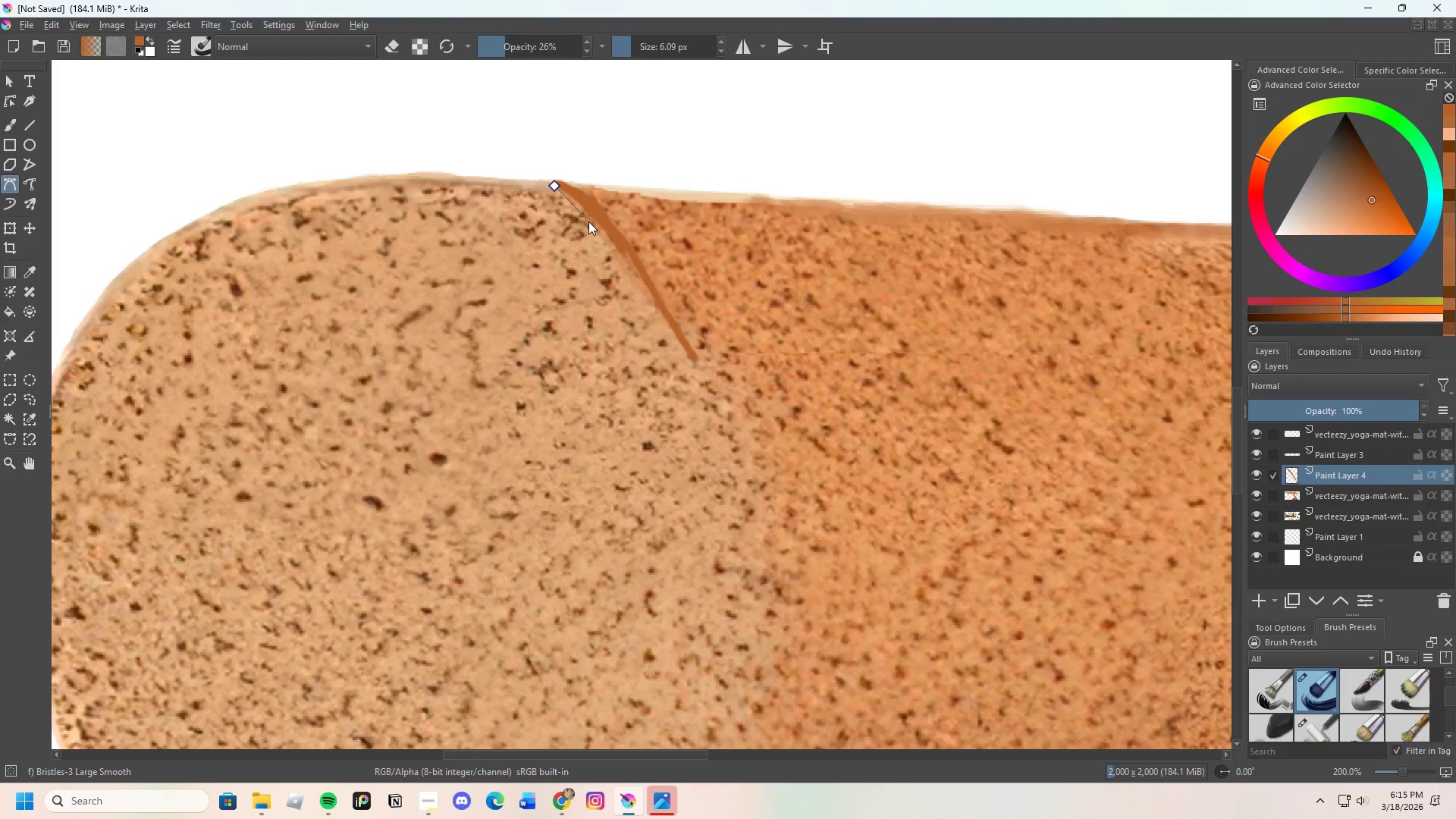 
left_click([590, 223])
 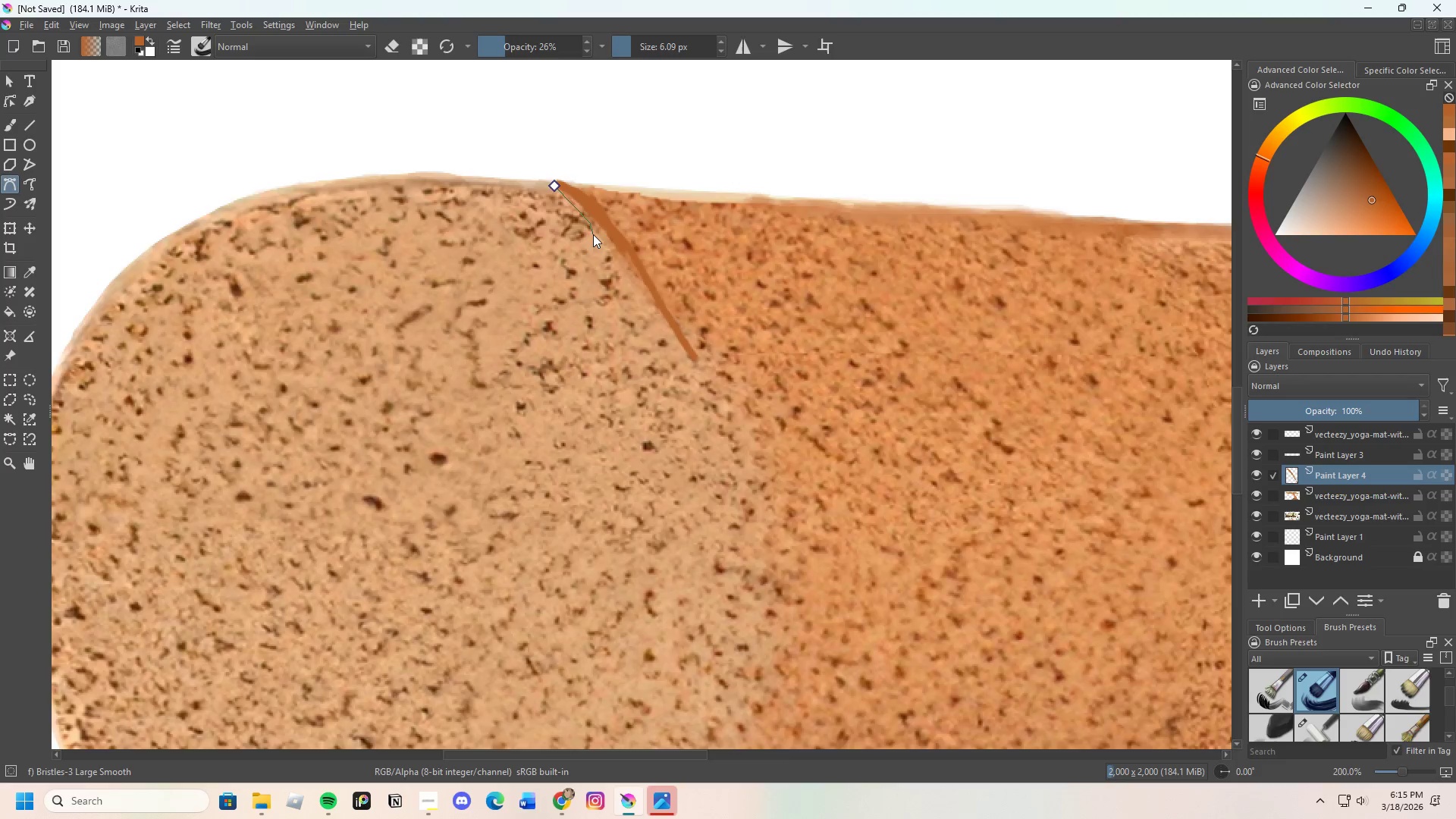 
scroll: coordinate [590, 231], scroll_direction: down, amount: 2.0
 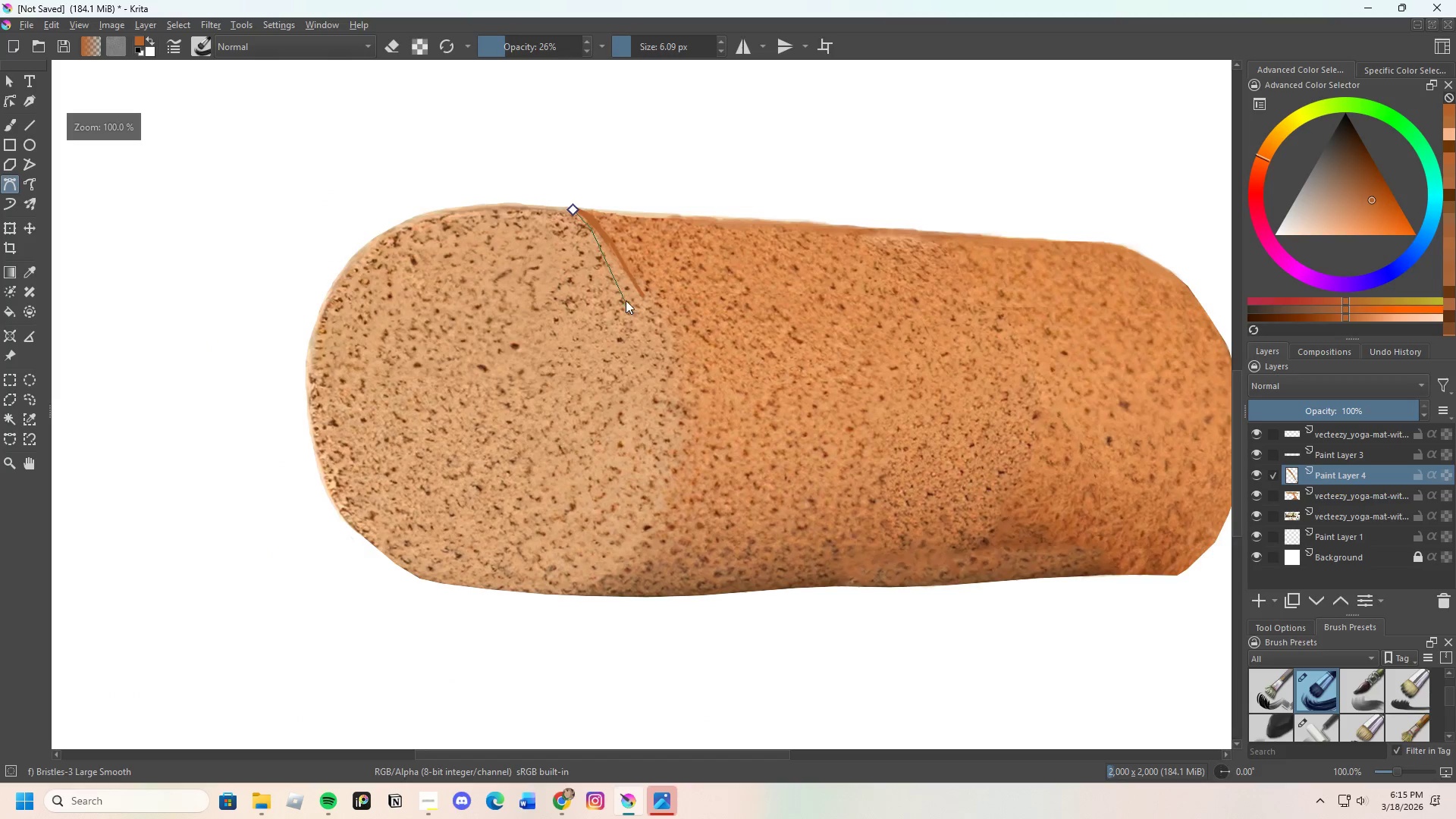 
scroll: coordinate [626, 300], scroll_direction: up, amount: 1.0
 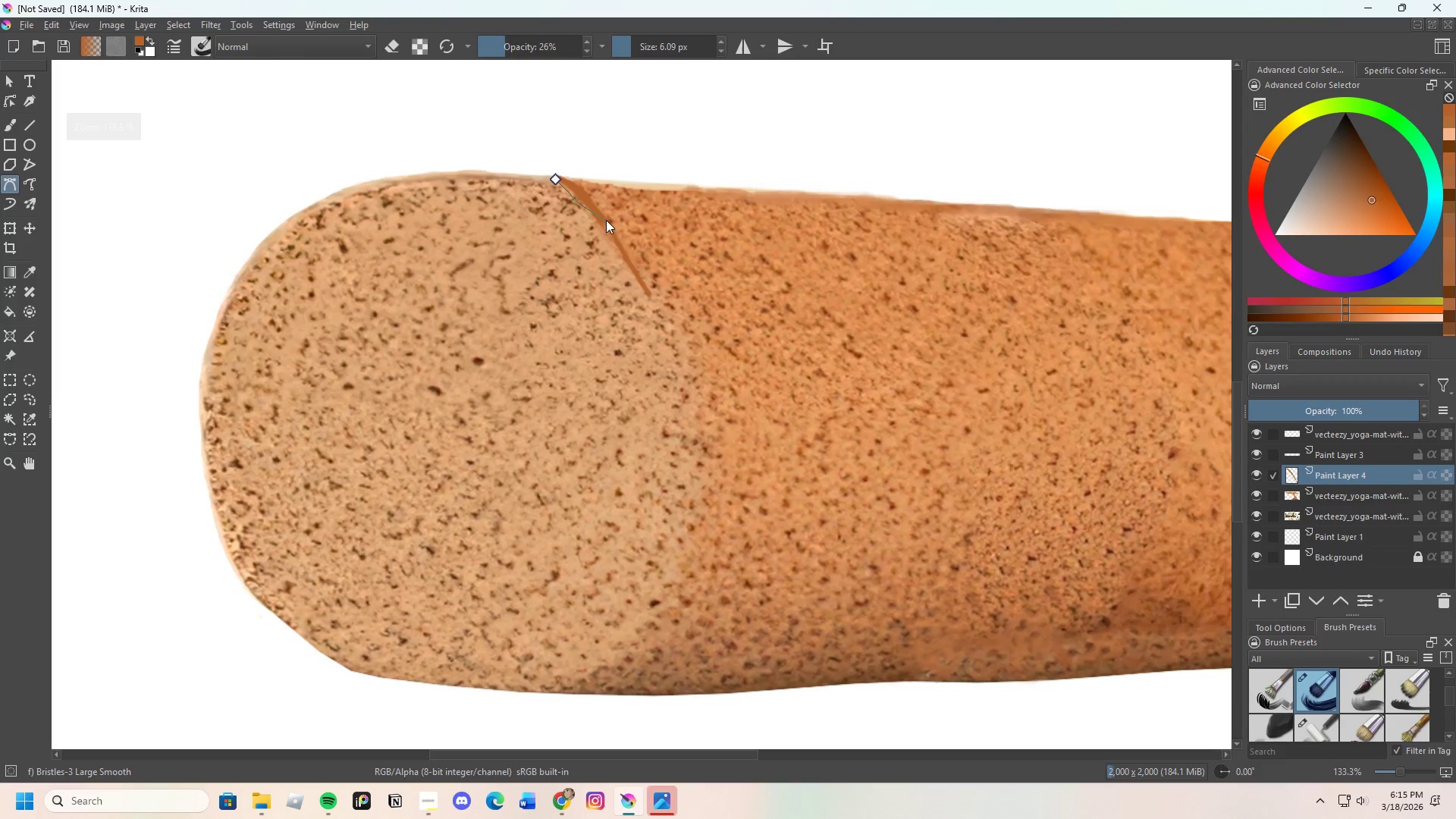 
left_click([600, 223])
 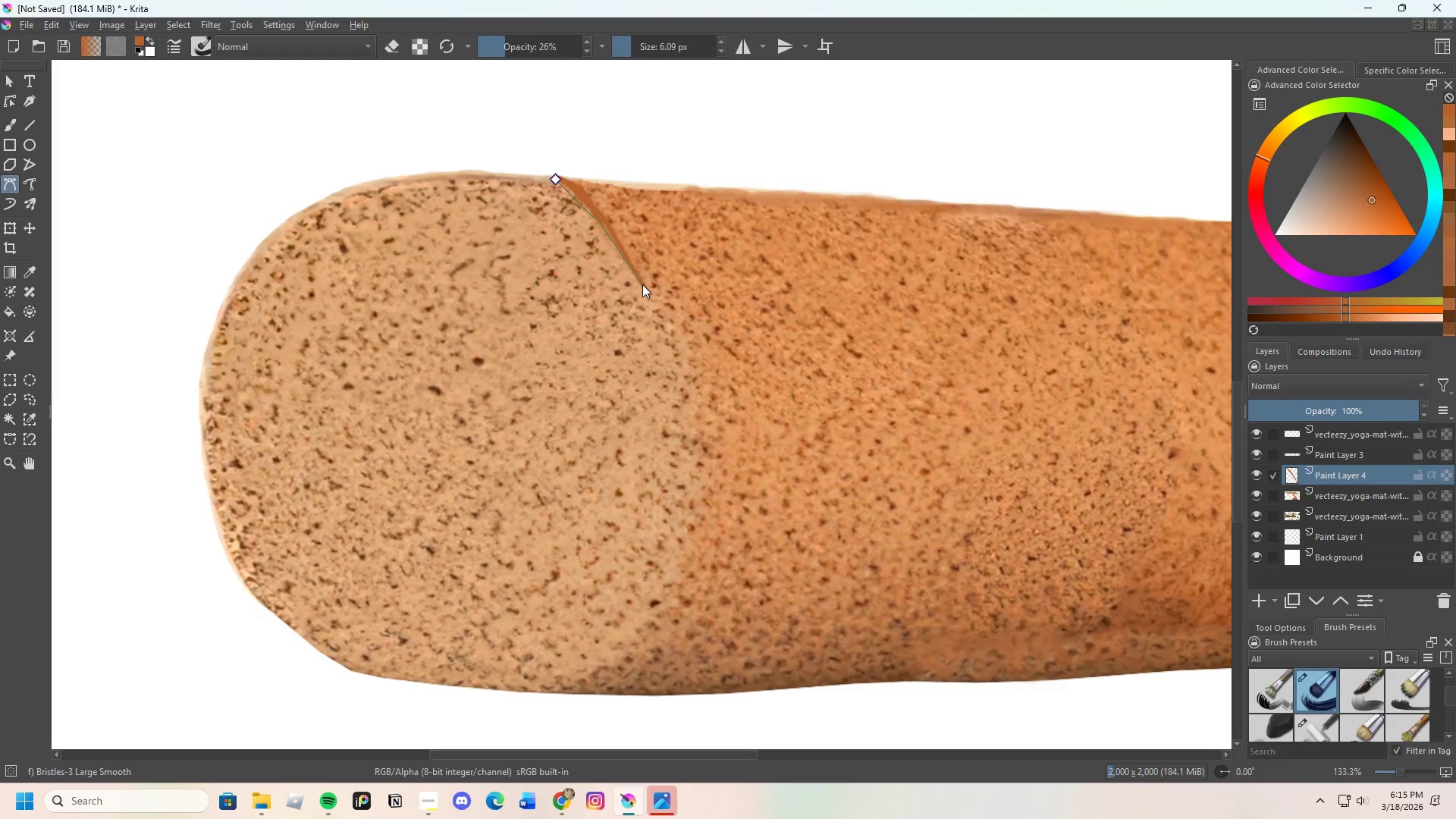 
left_click([642, 284])
 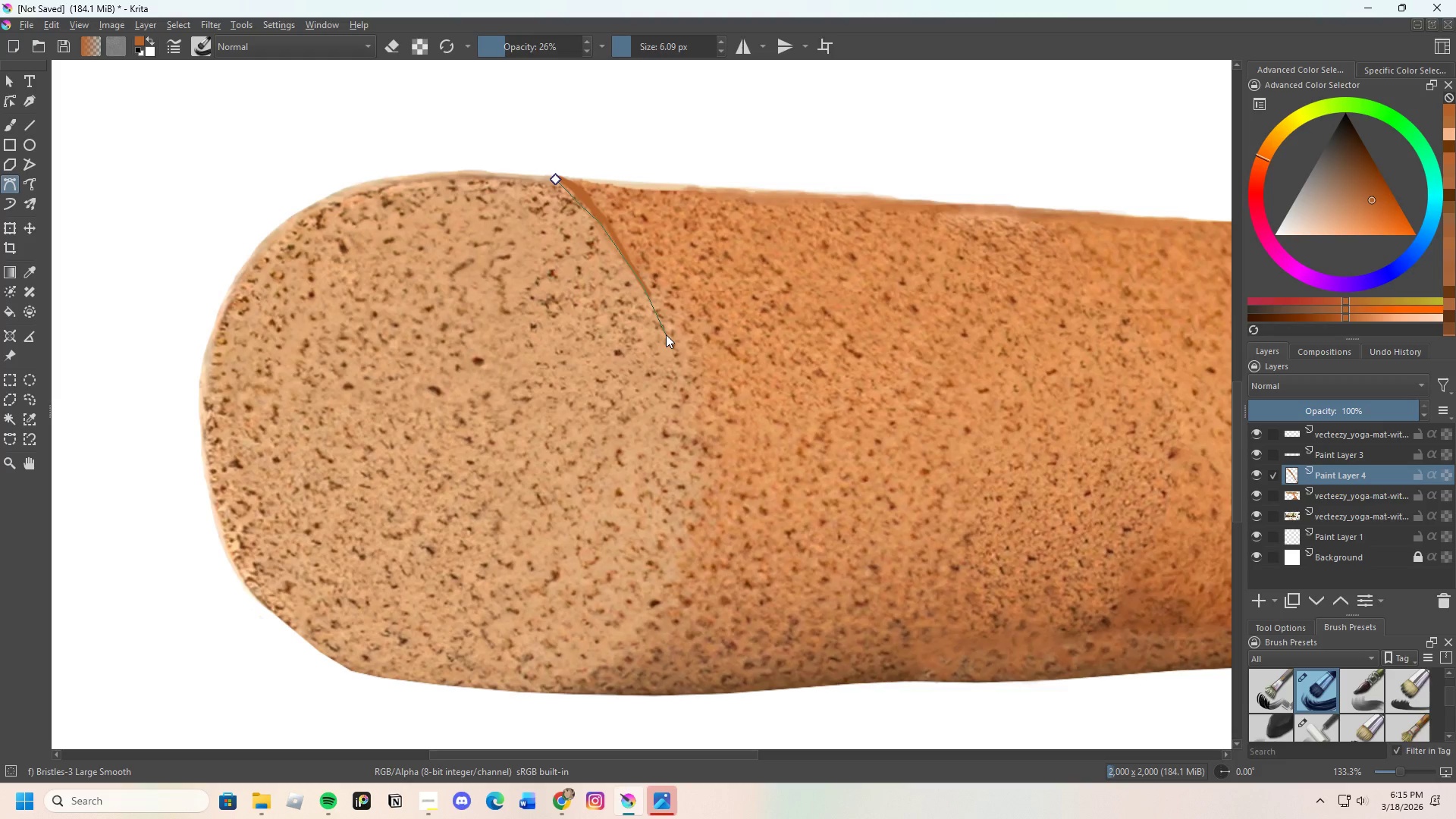 
wait(6.92)
 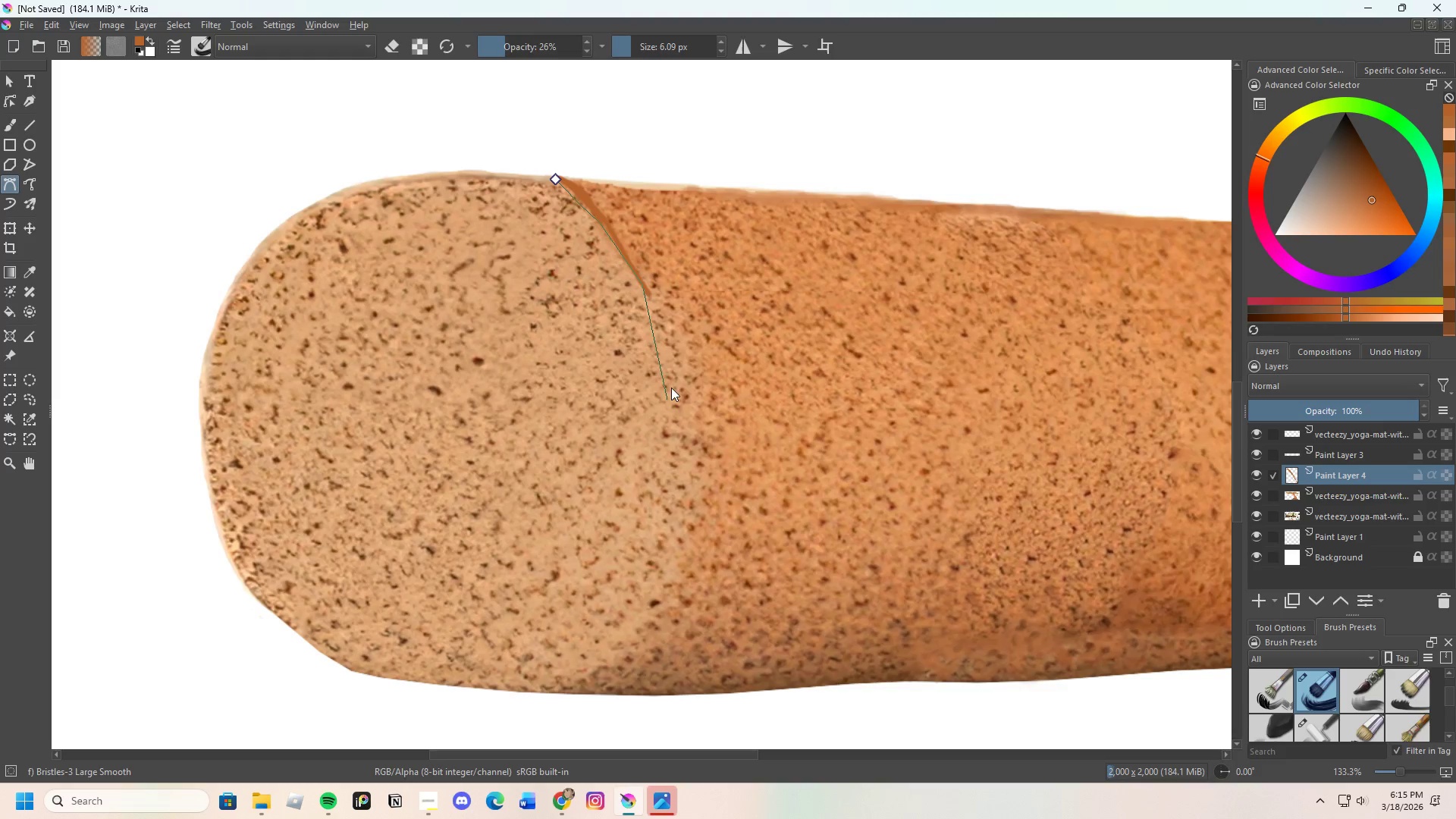 
scroll: coordinate [789, 463], scroll_direction: none, amount: 0.0
 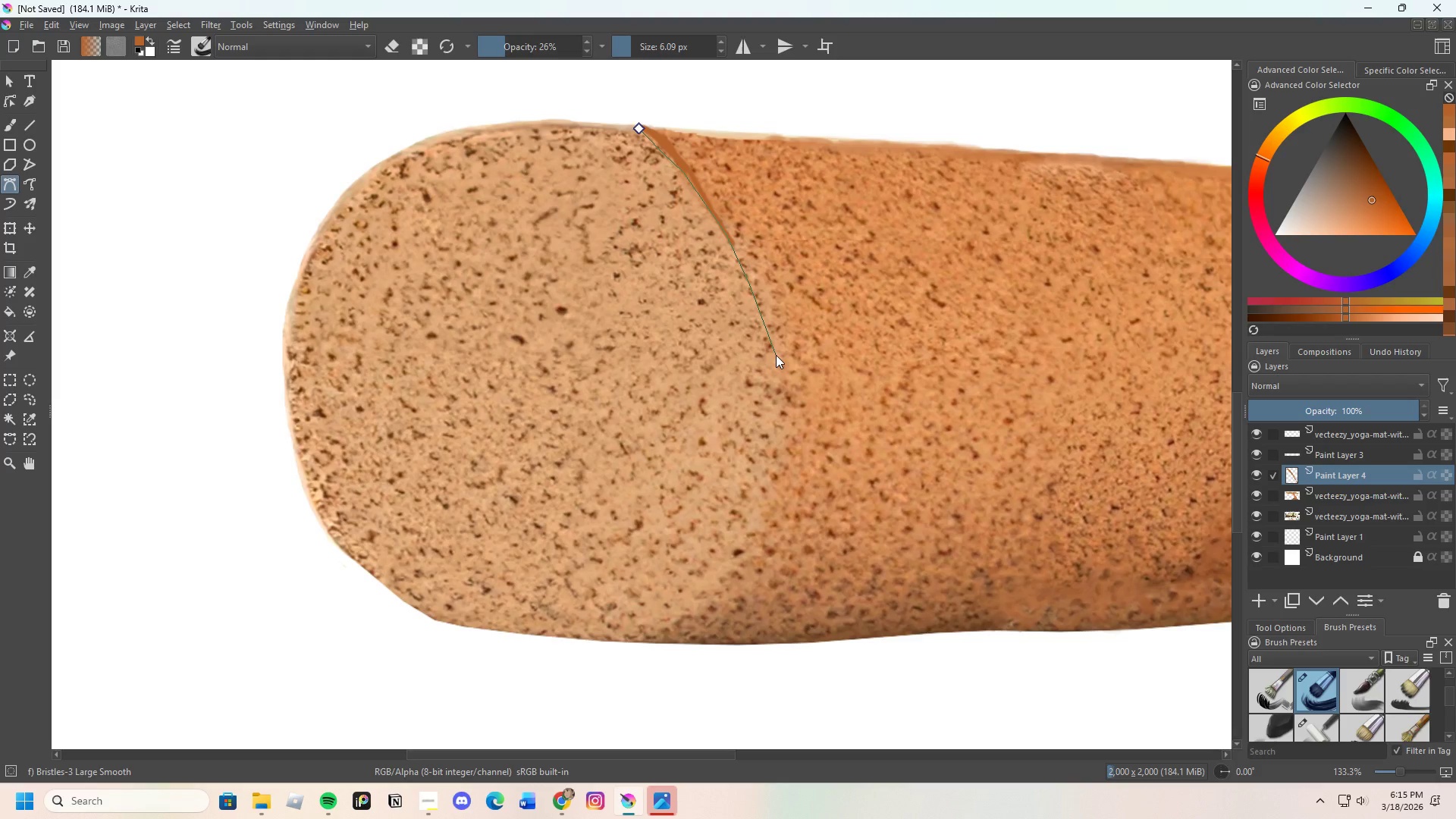 
left_click([776, 355])
 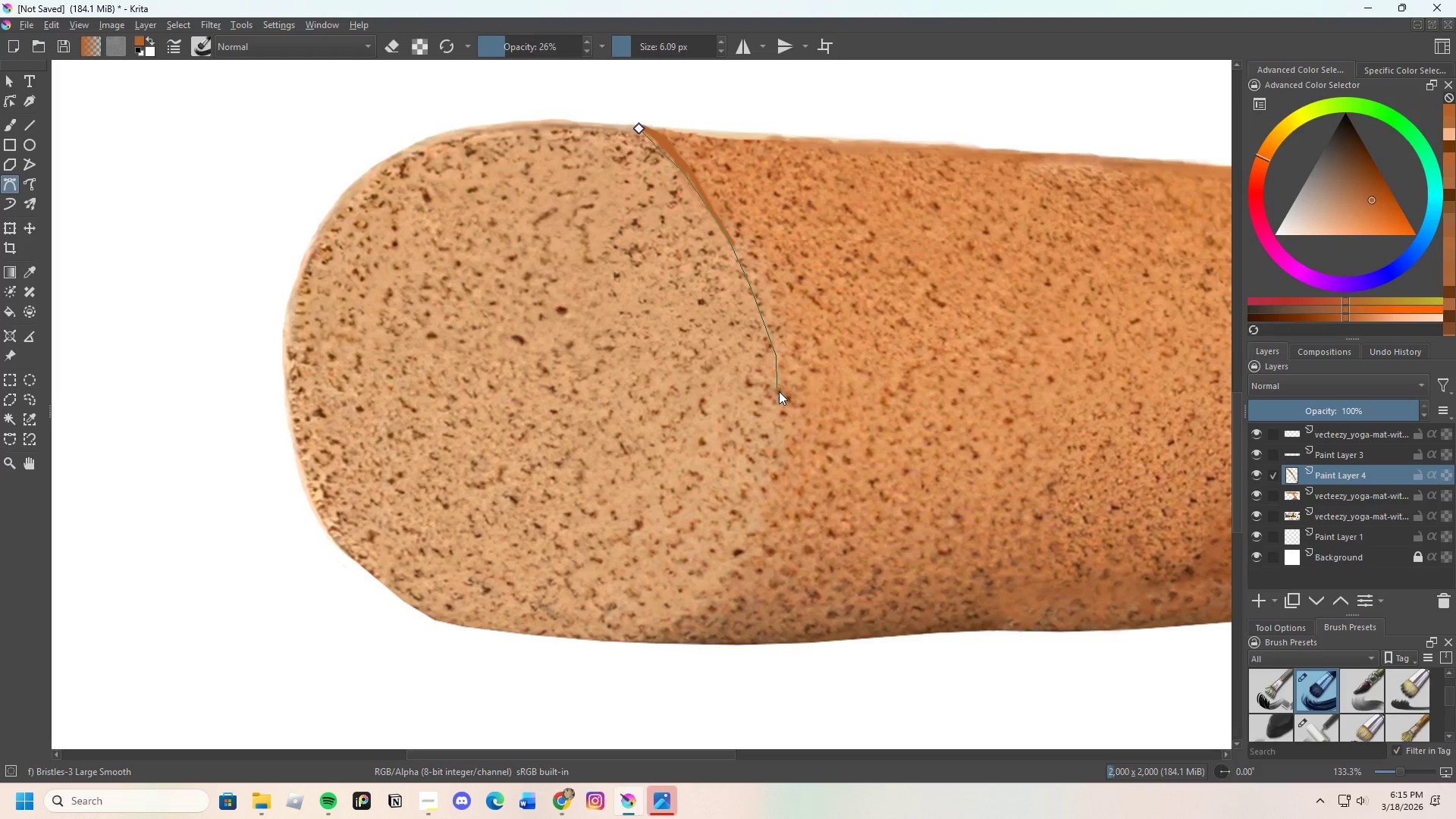 
left_click([779, 396])
 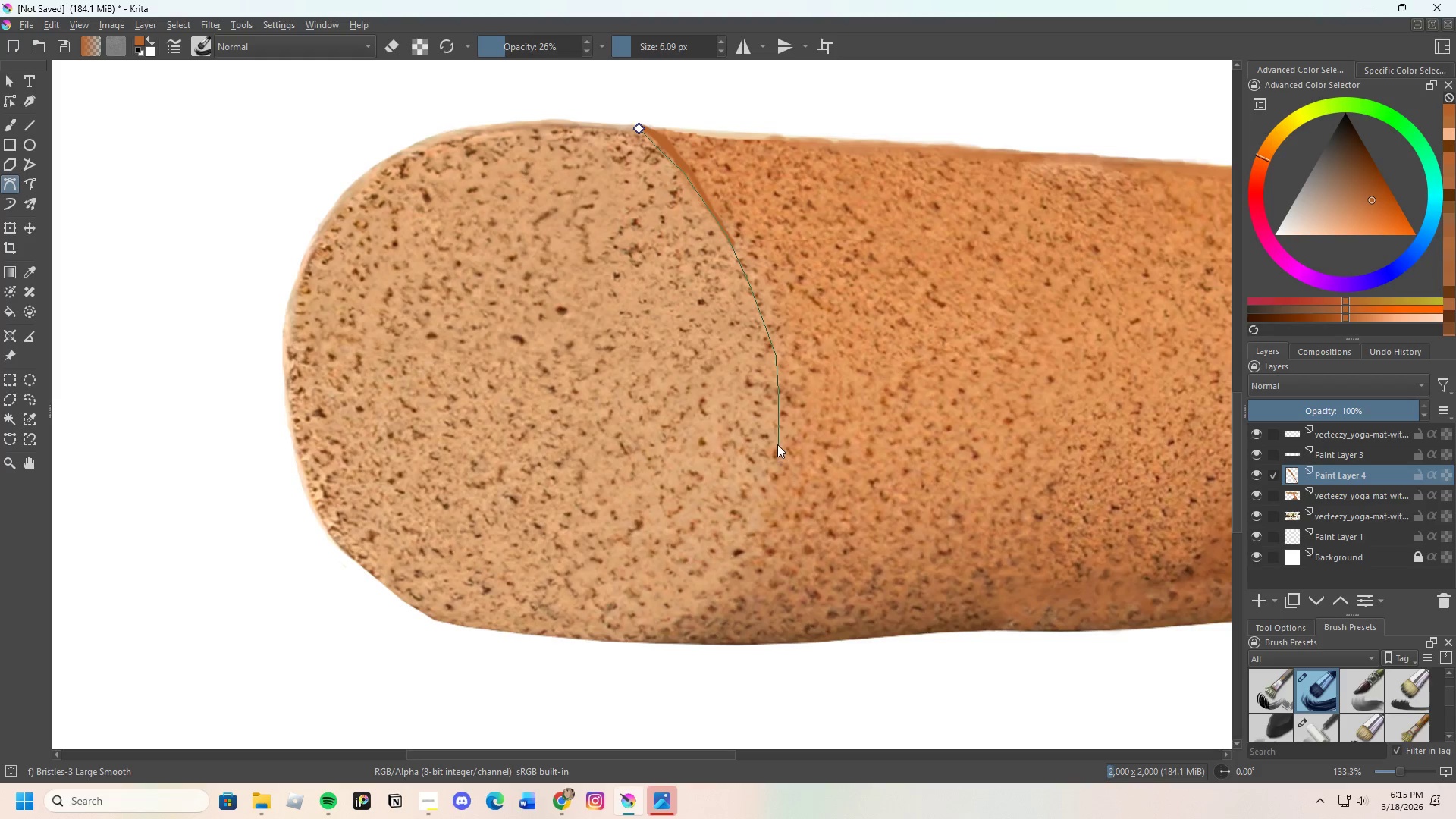 
left_click([777, 443])
 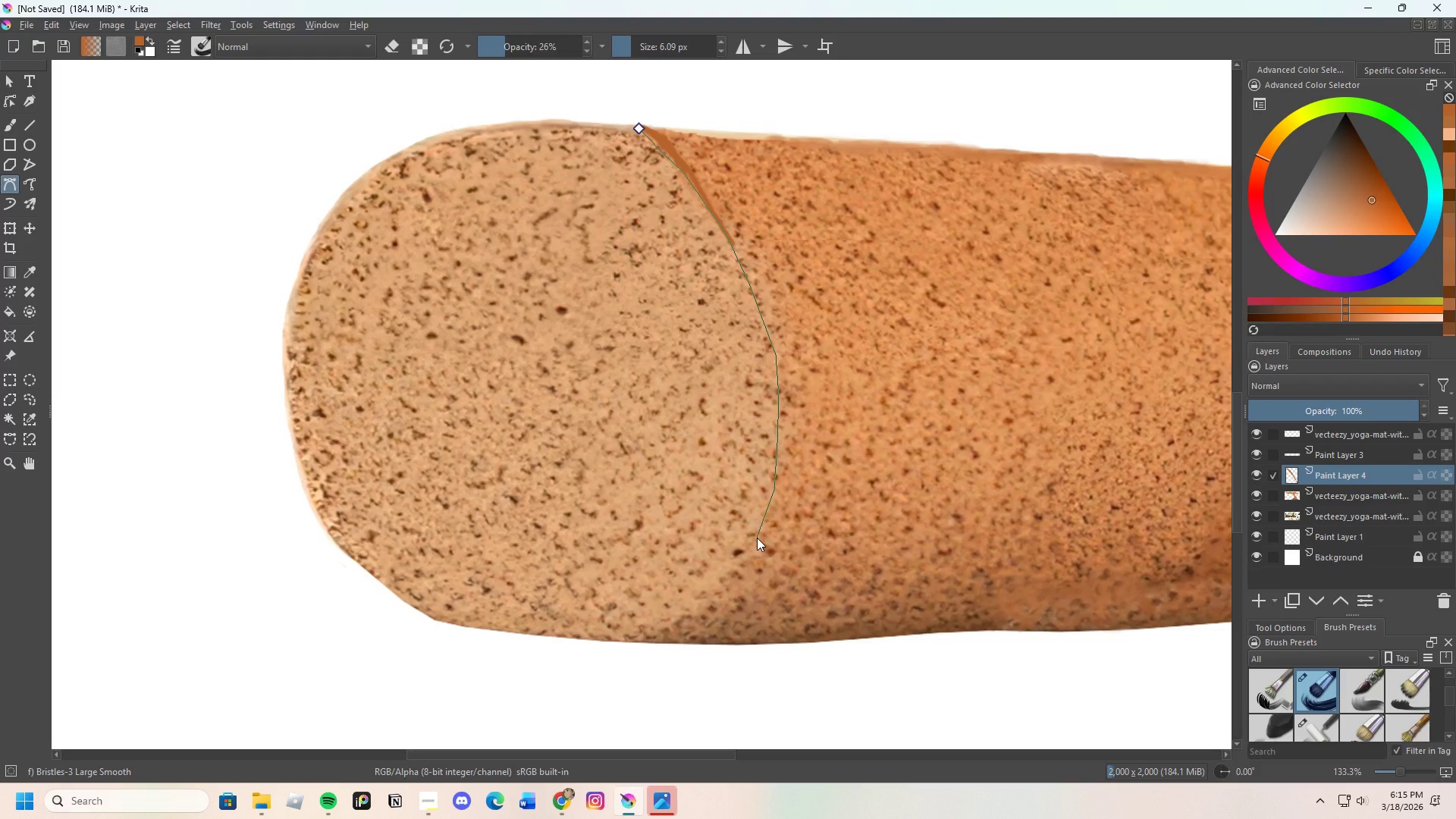 
left_click([767, 516])
 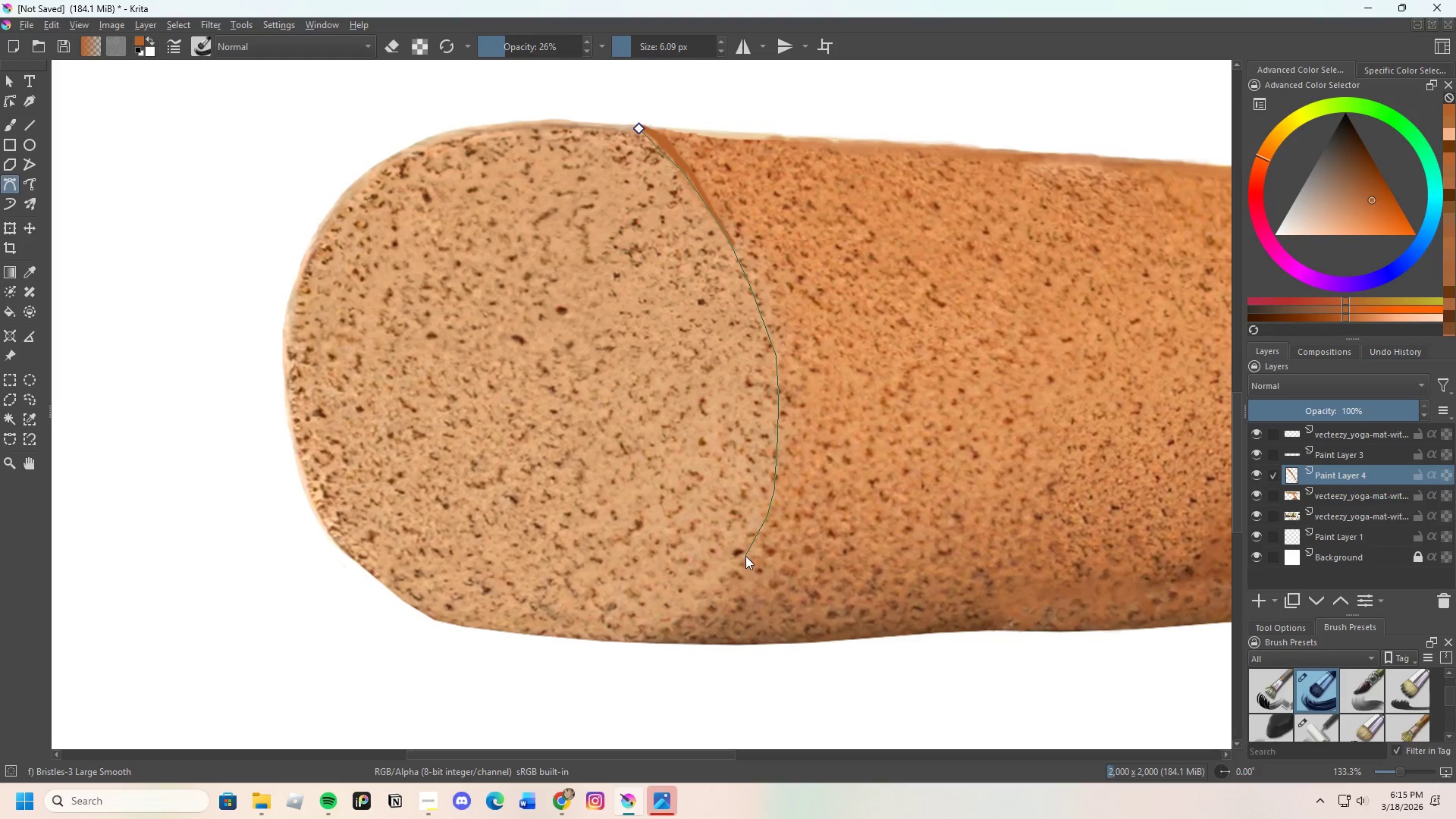 
left_click([757, 547])
 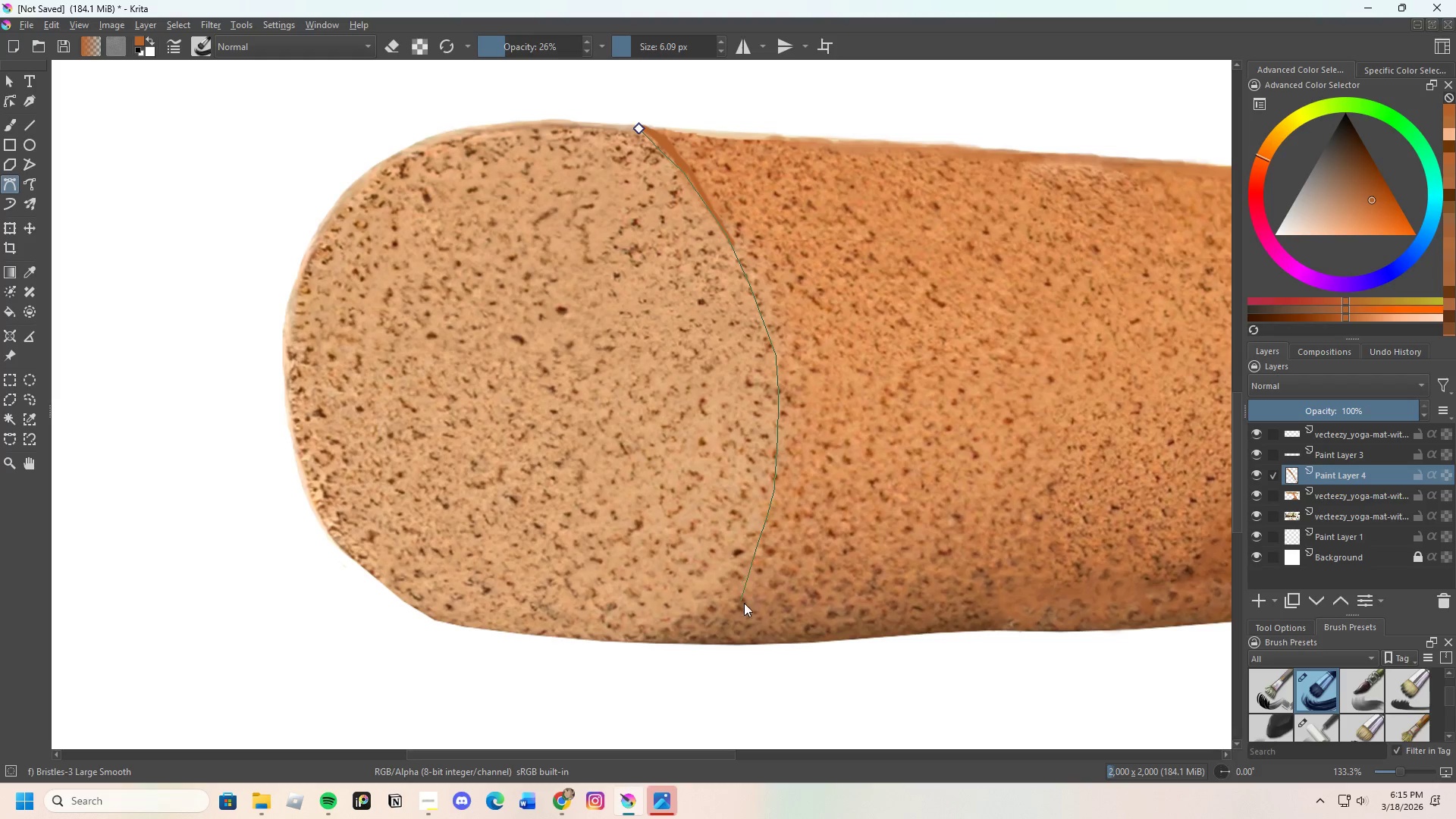 
scroll: coordinate [768, 605], scroll_direction: up, amount: 1.0
 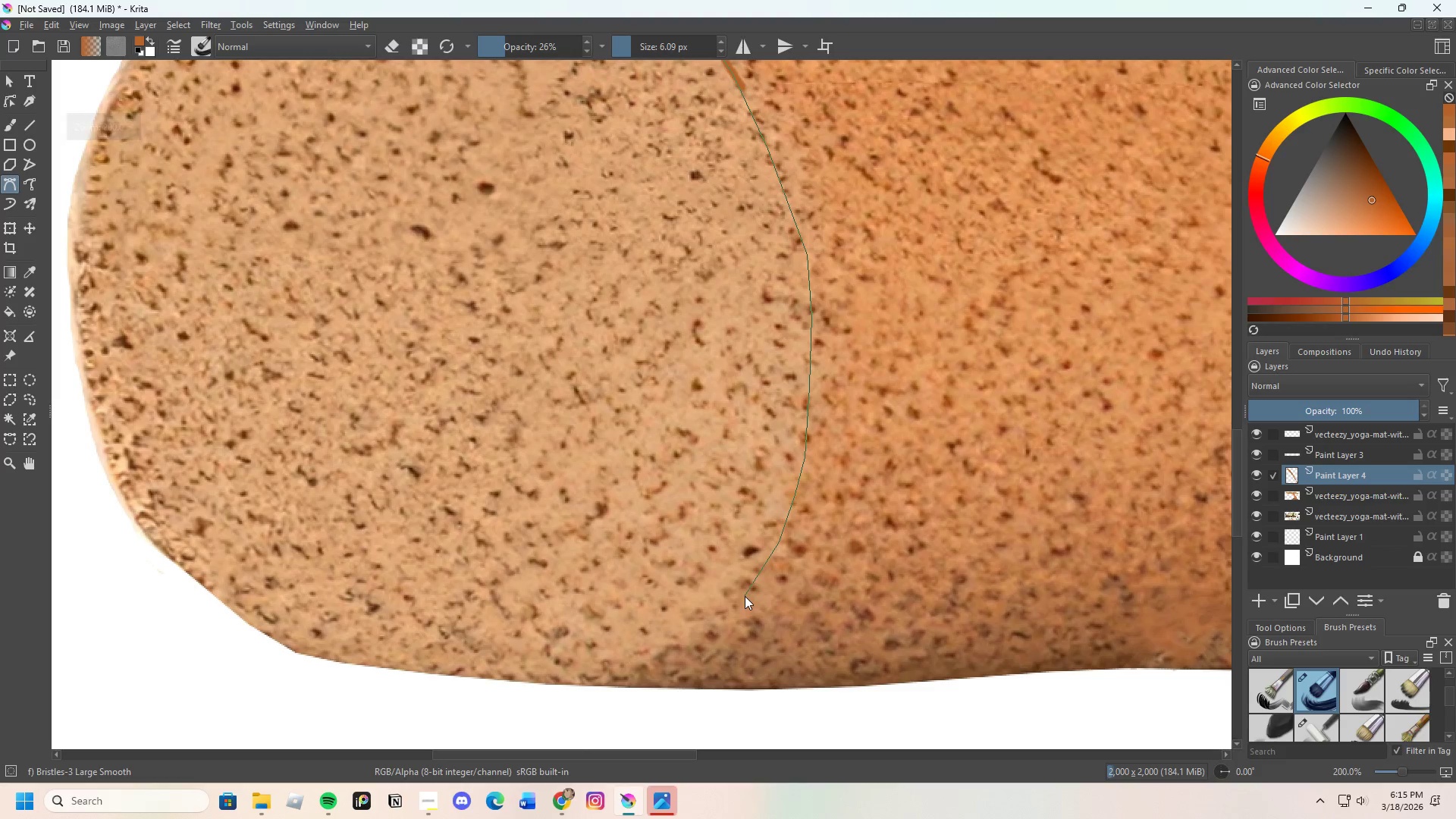 
left_click([745, 594])
 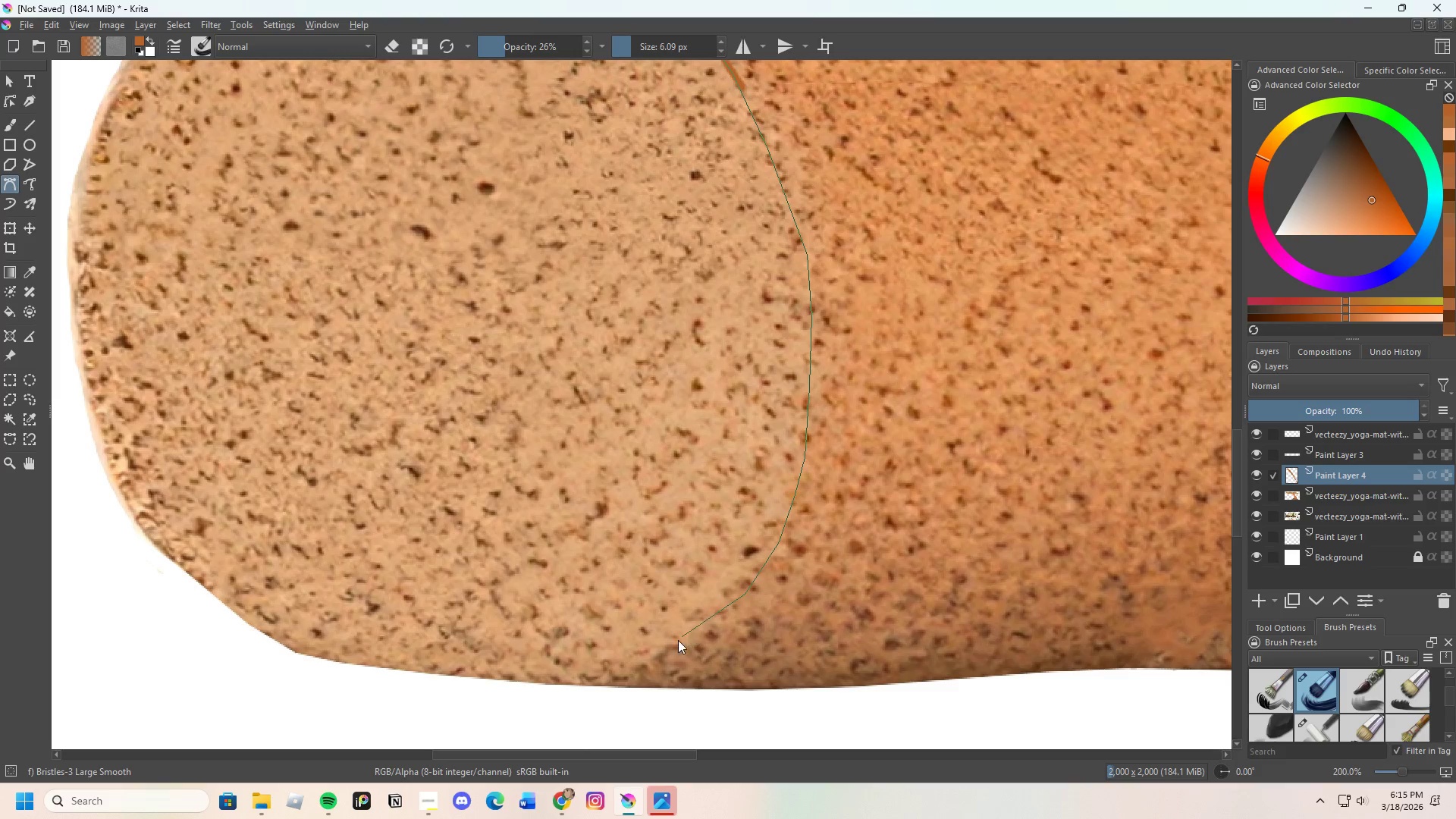 
left_click([678, 641])
 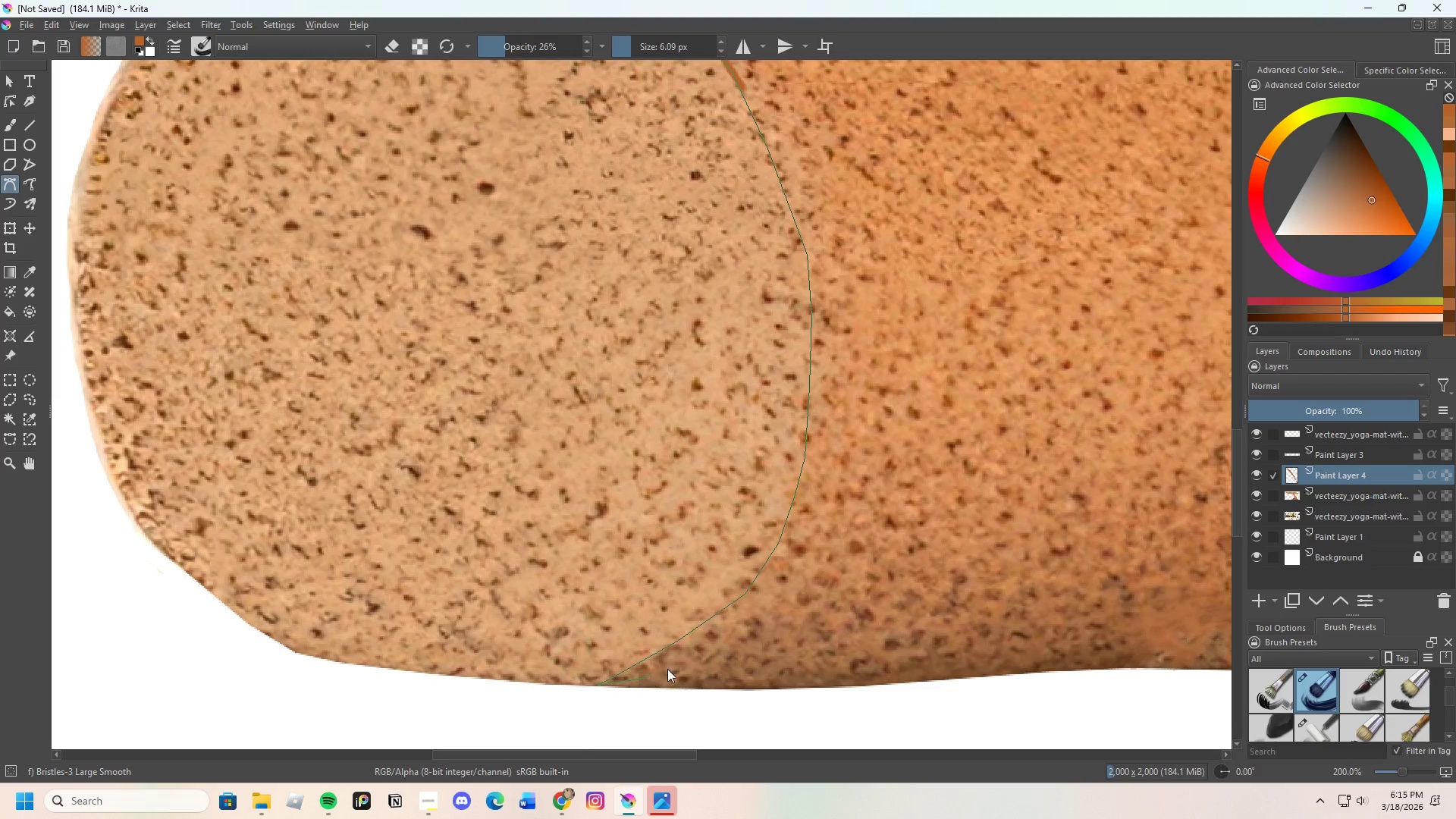 
left_click([732, 630])
 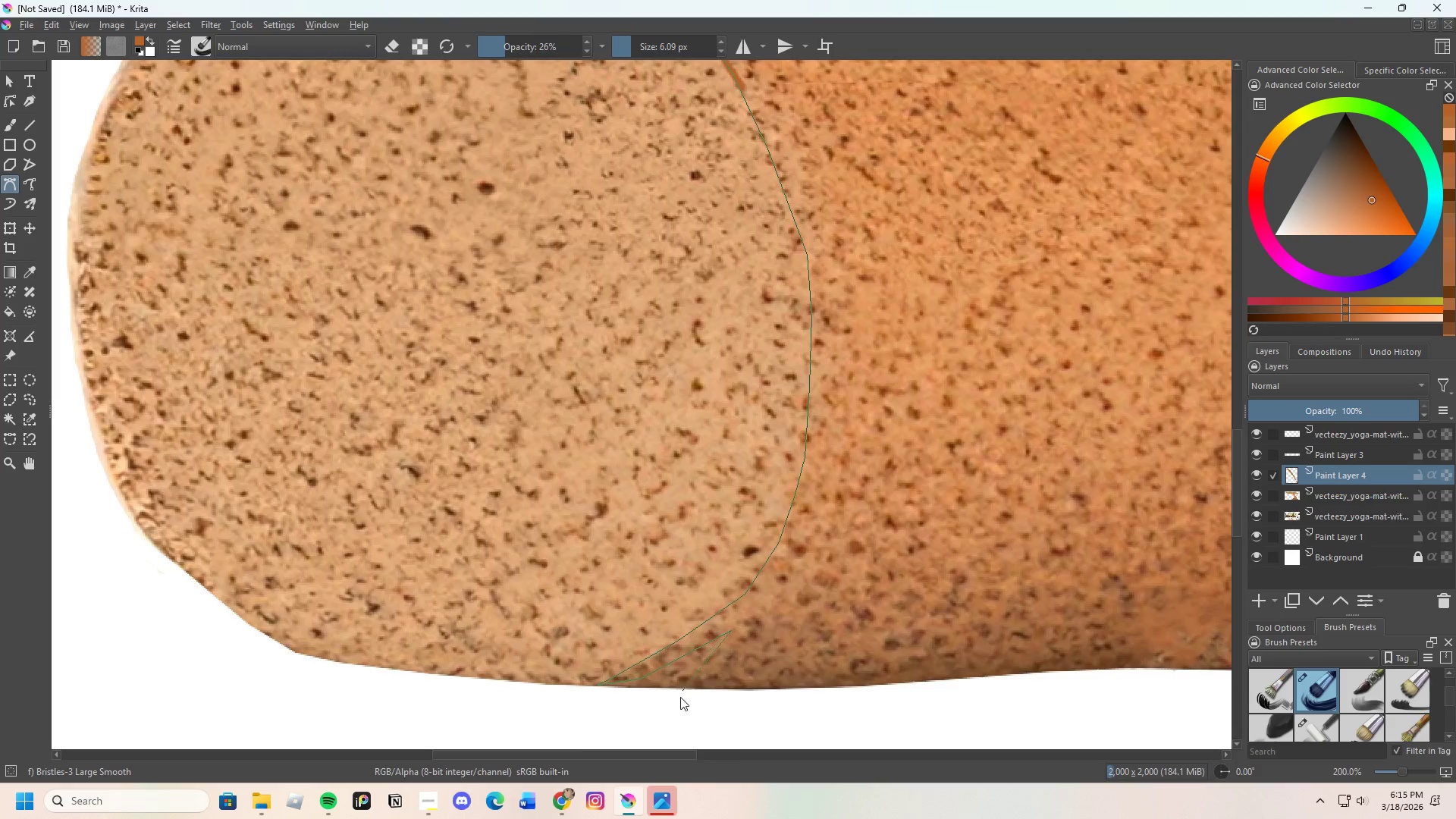 
scroll: coordinate [730, 648], scroll_direction: none, amount: 0.0
 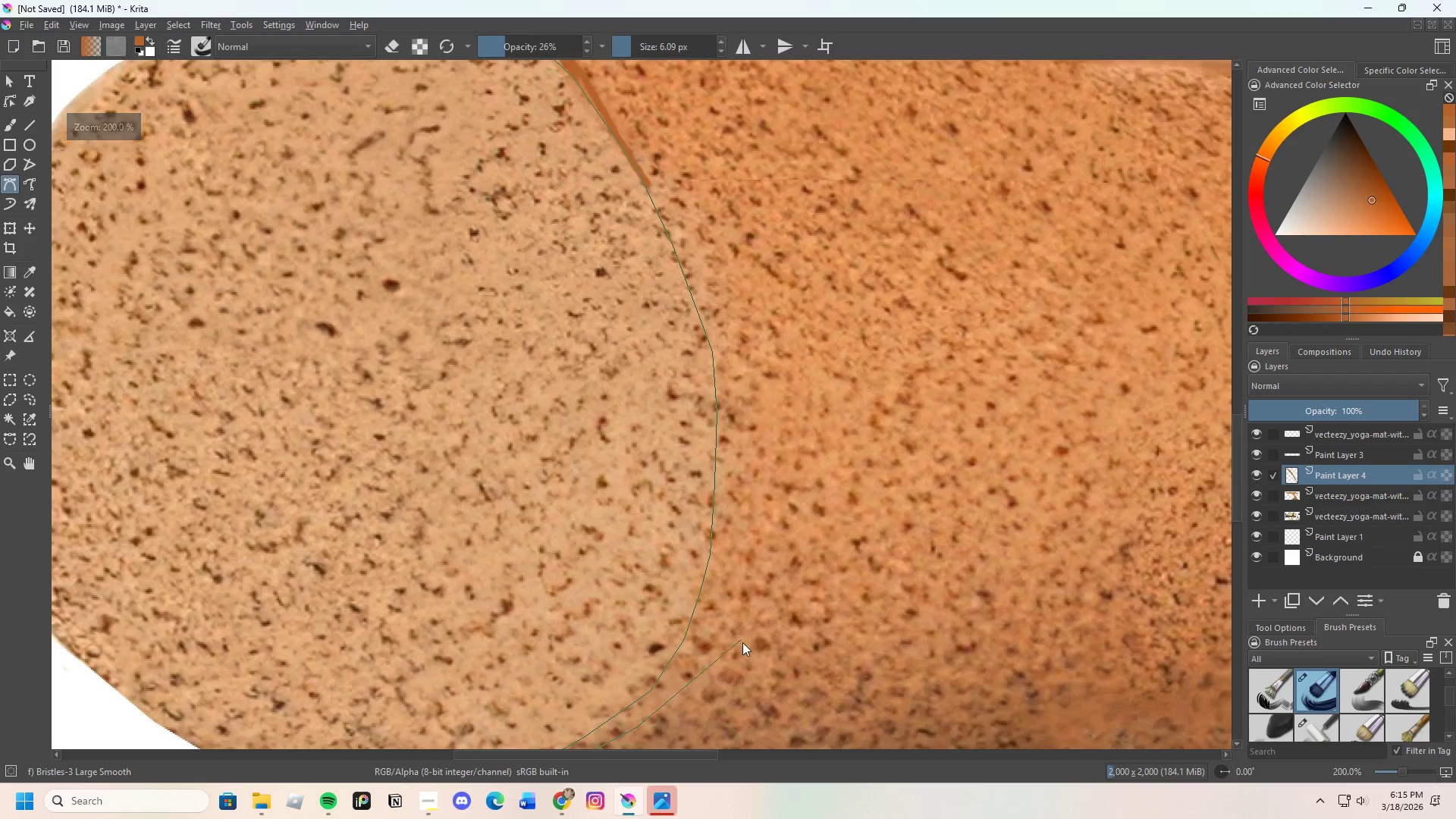 
left_click([741, 646])
 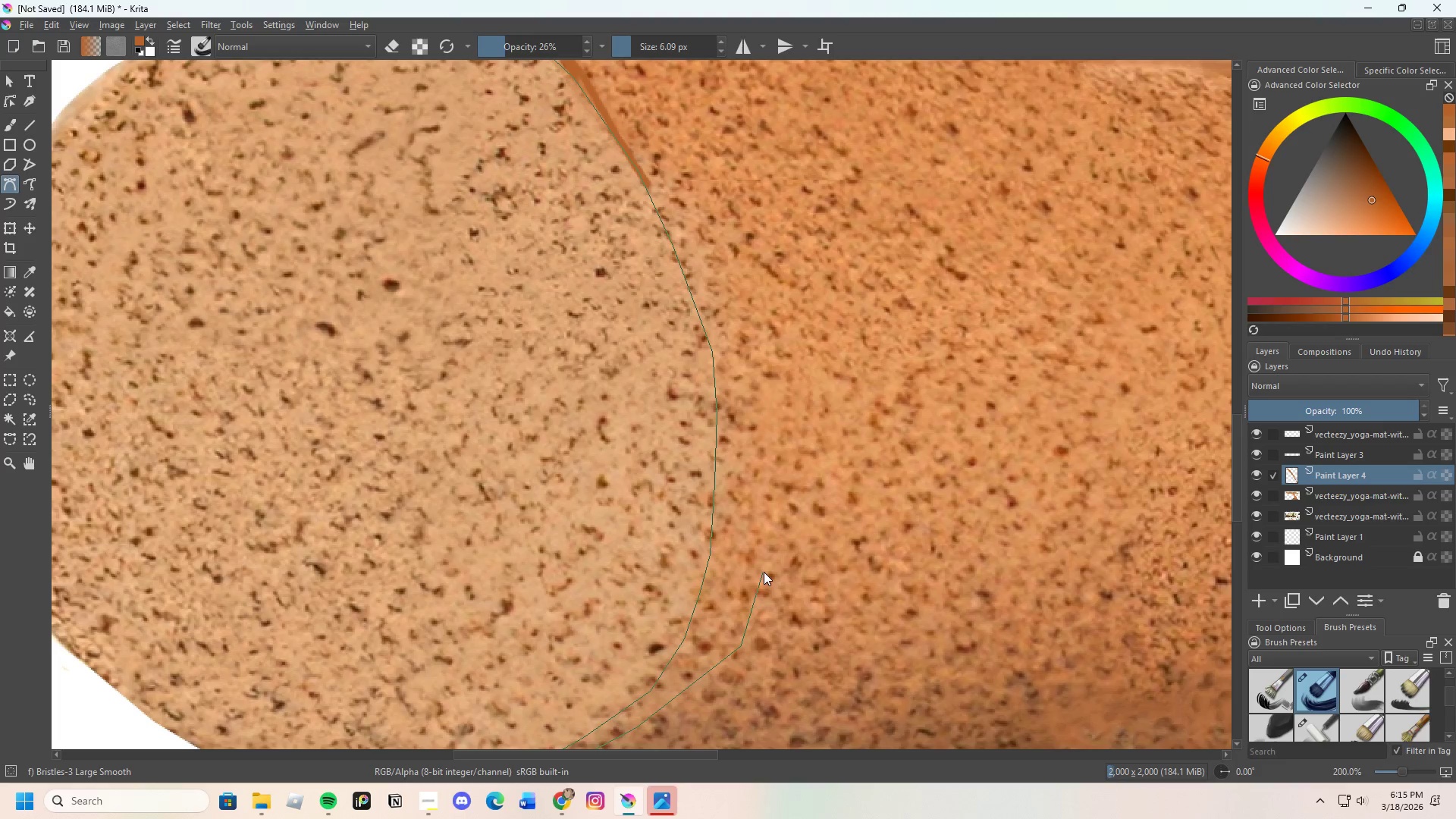 
left_click([764, 572])
 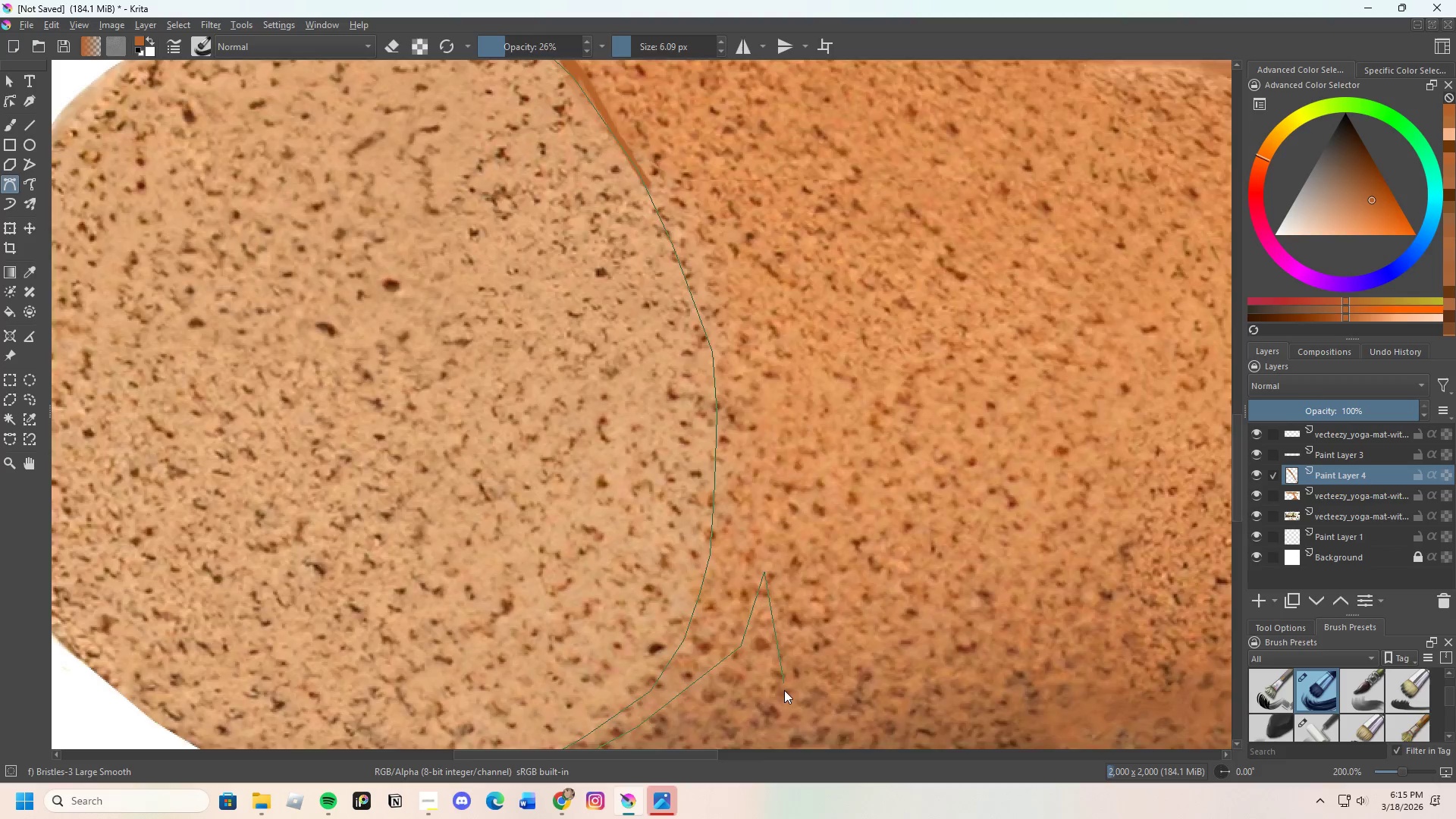 
scroll: coordinate [764, 563], scroll_direction: down, amount: 1.0
 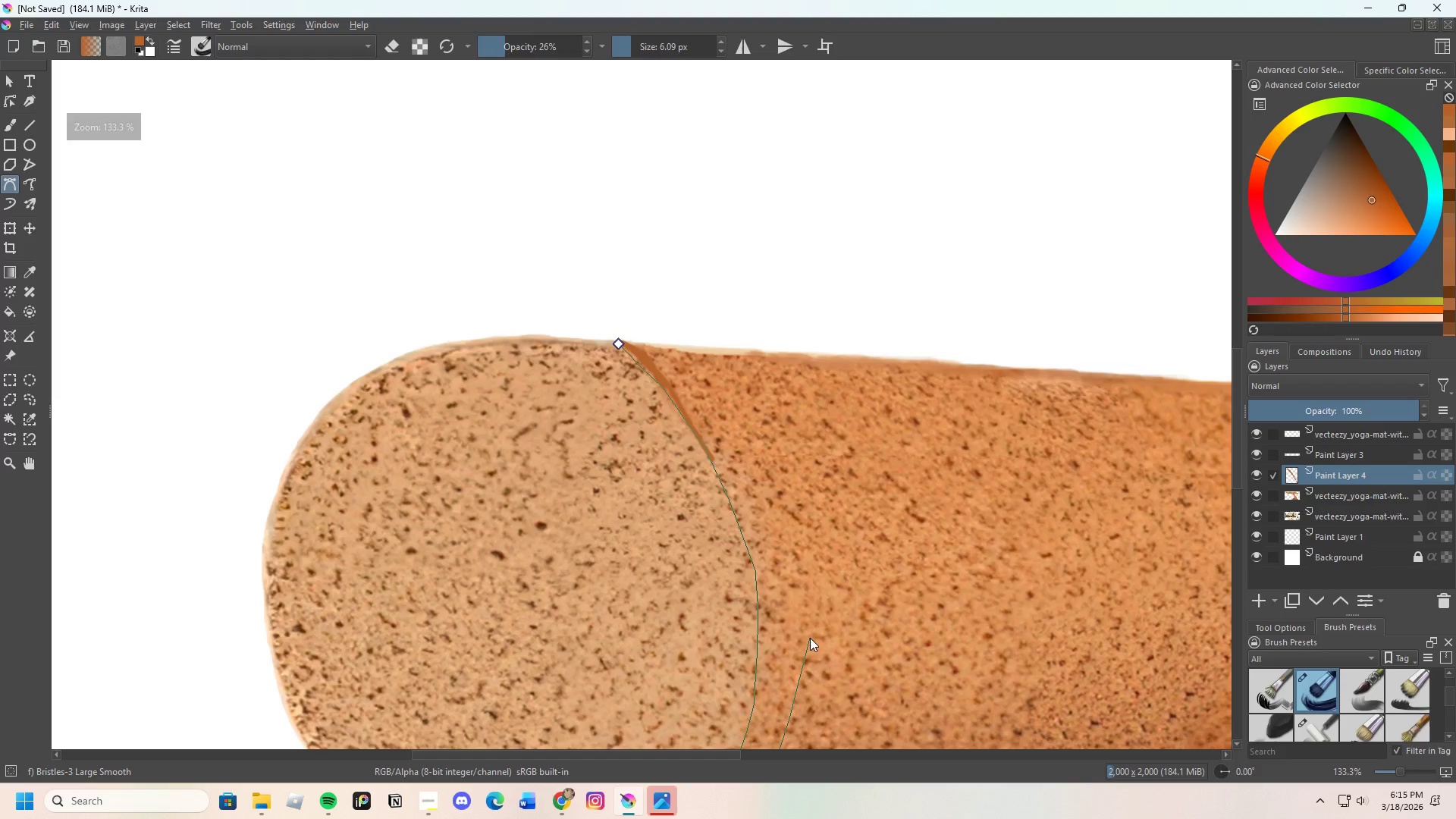 
left_click_drag(start_coordinate=[810, 639], to_coordinate=[810, 631])
 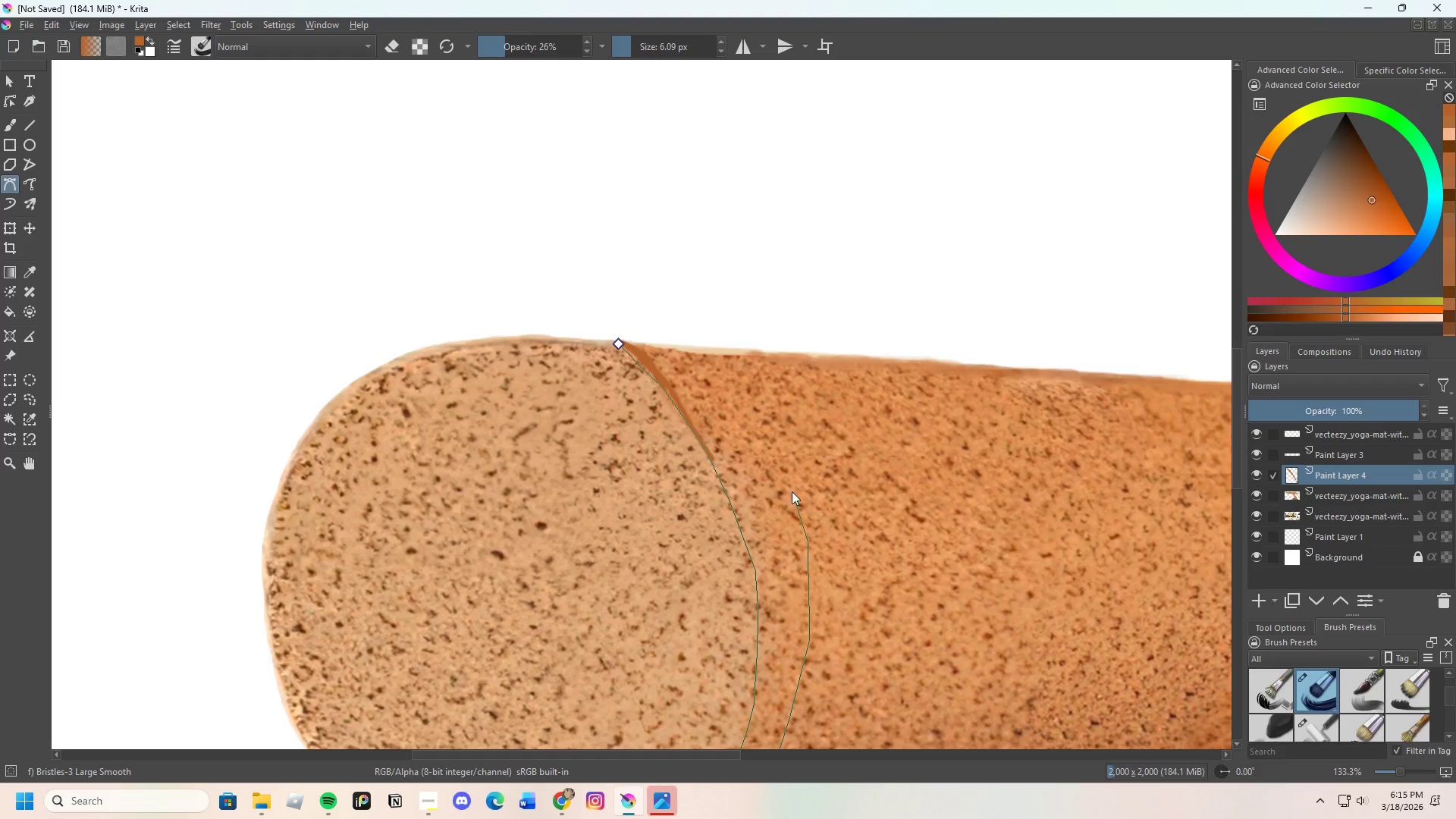 
left_click([790, 476])
 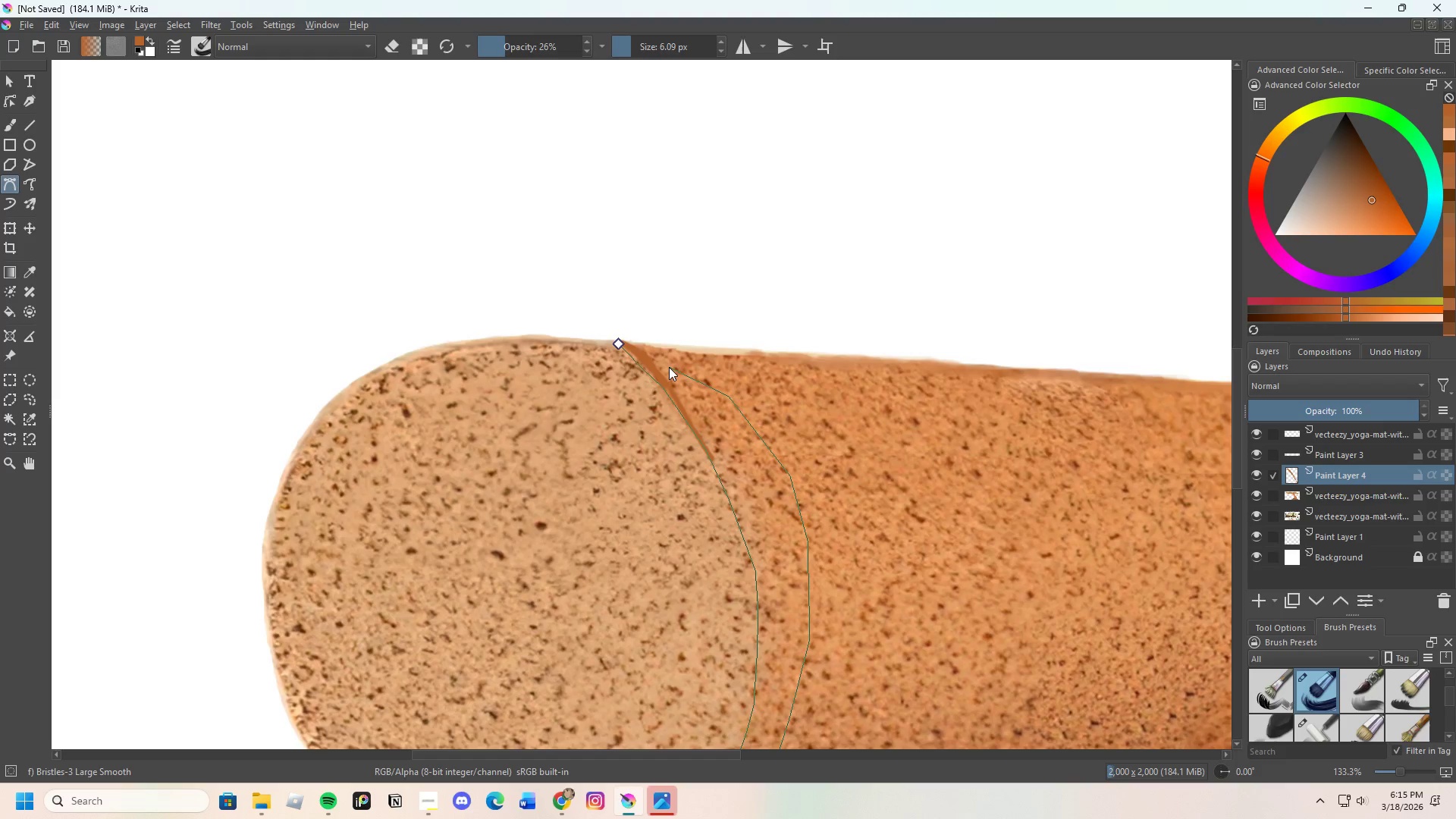 
left_click([671, 358])
 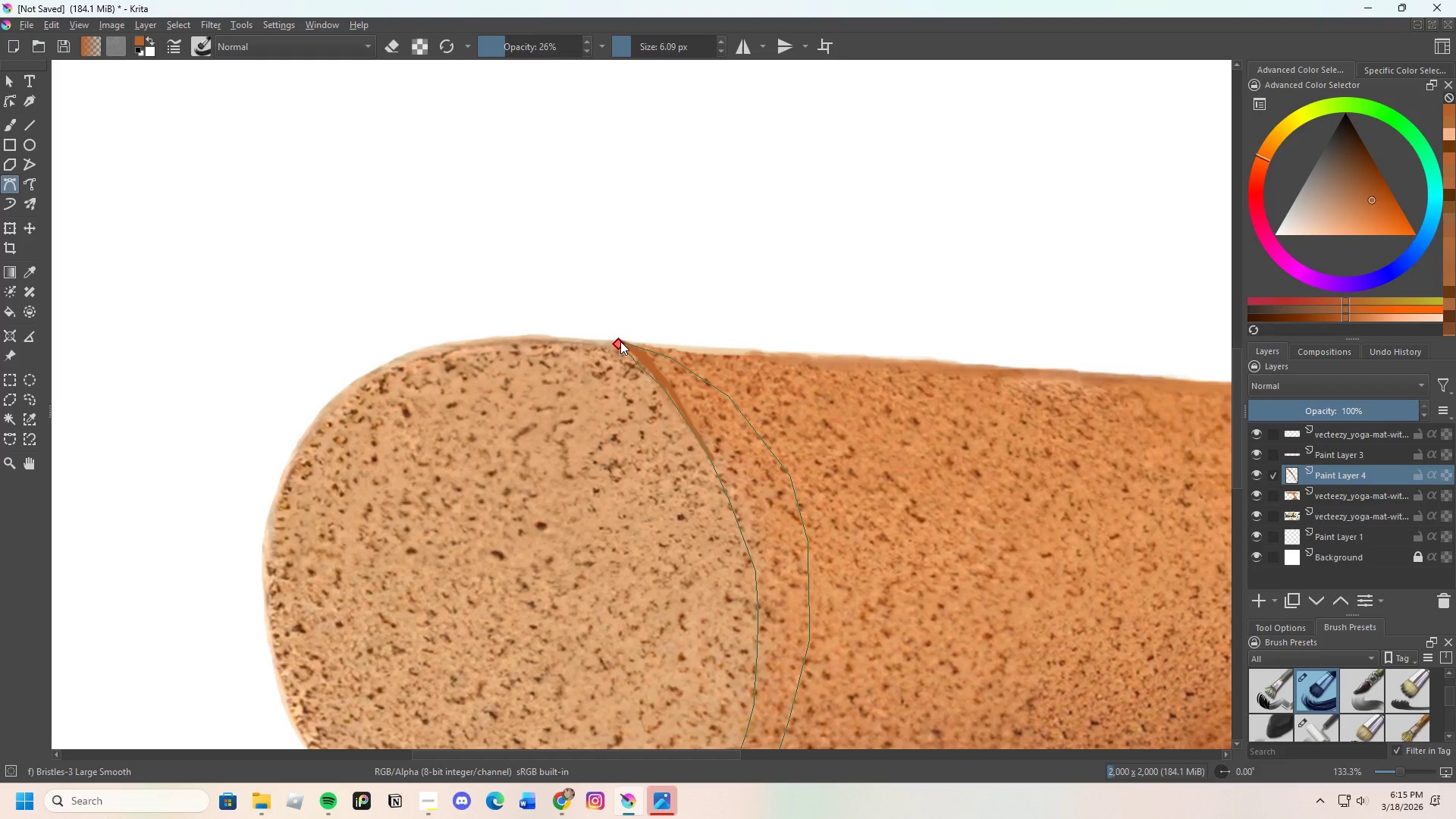 
left_click([620, 340])
 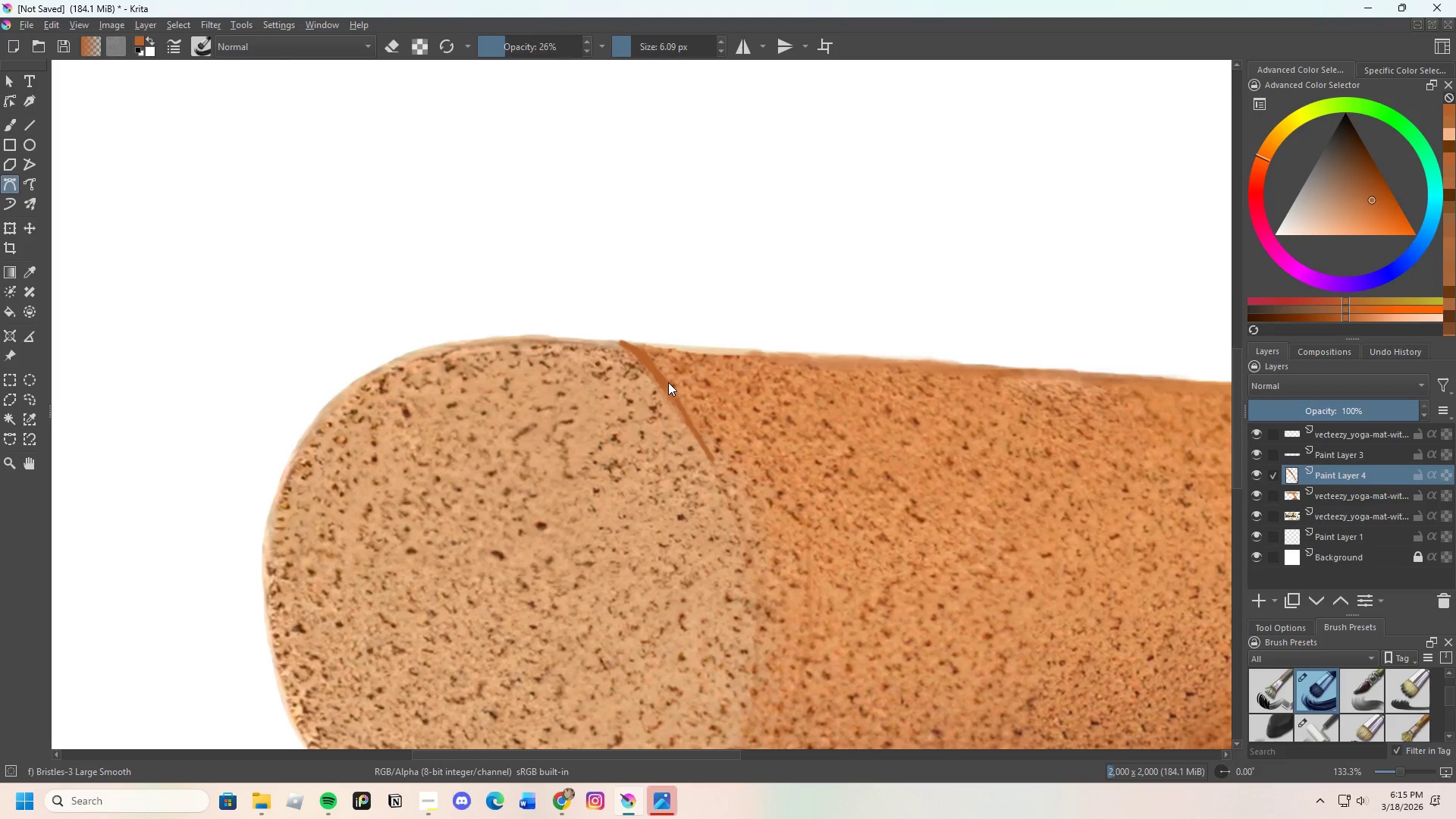 
scroll: coordinate [601, 251], scroll_direction: none, amount: 0.0
 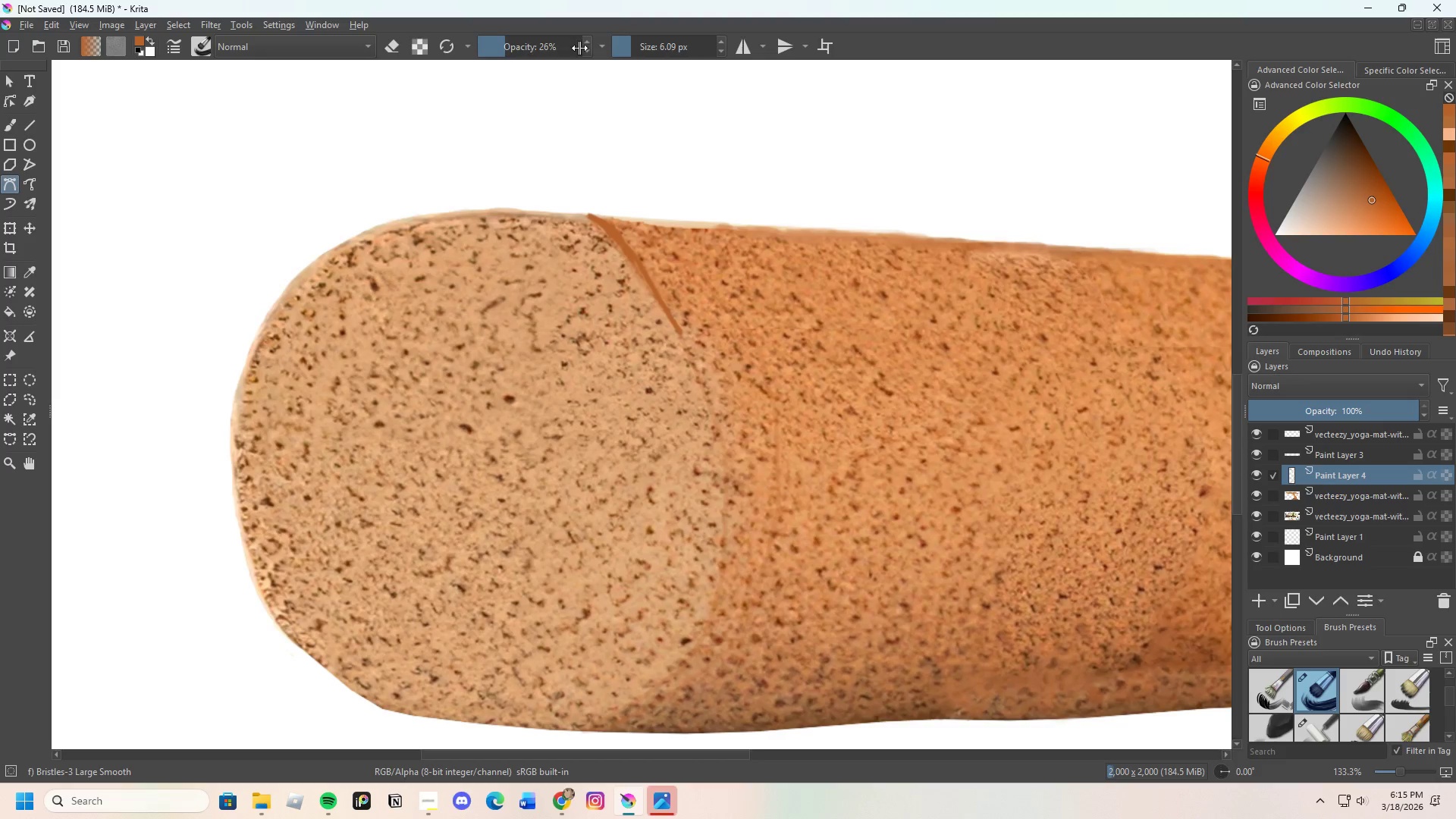 
left_click_drag(start_coordinate=[509, 43], to_coordinate=[595, 46])
 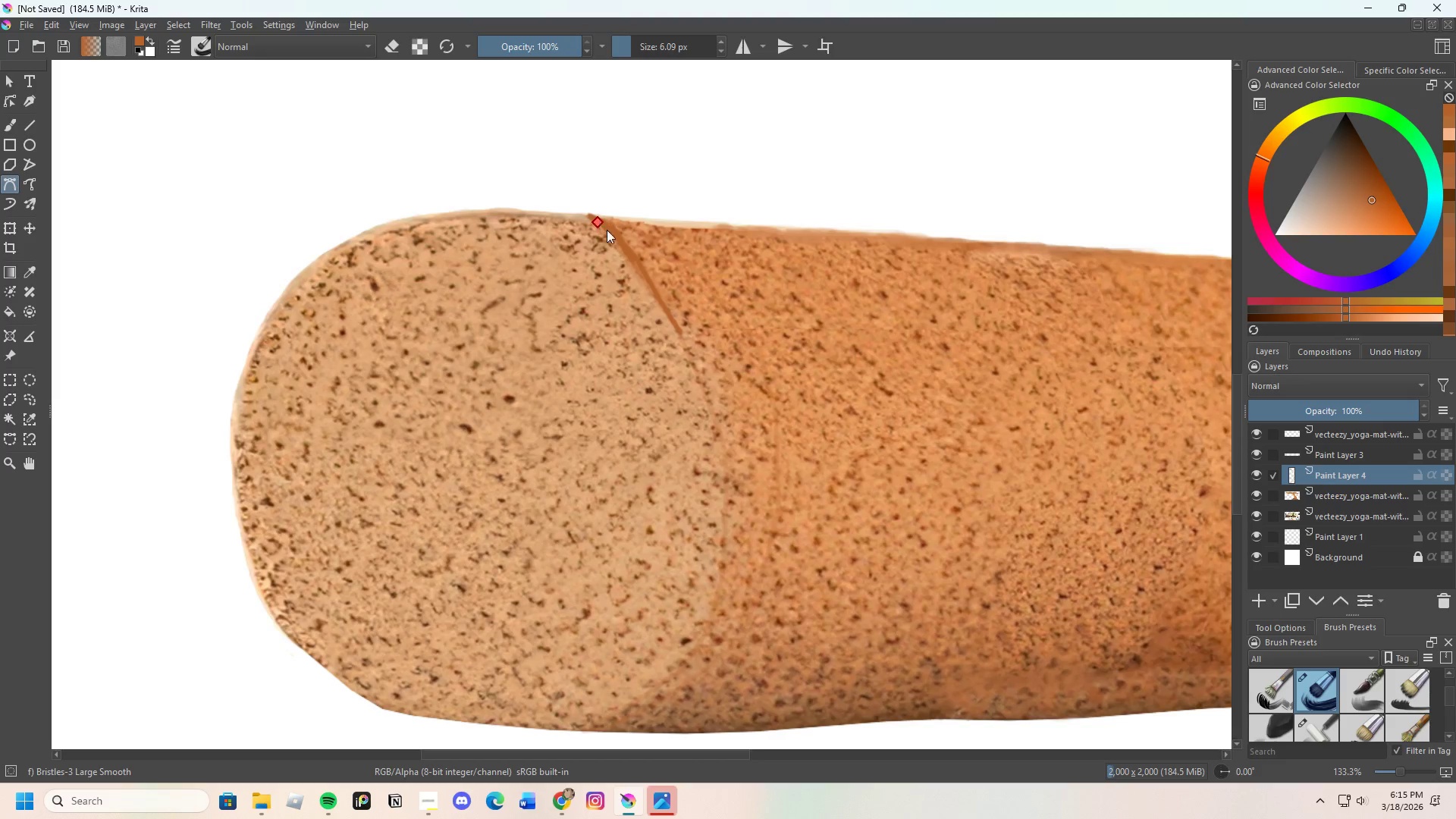 
left_click([642, 270])
 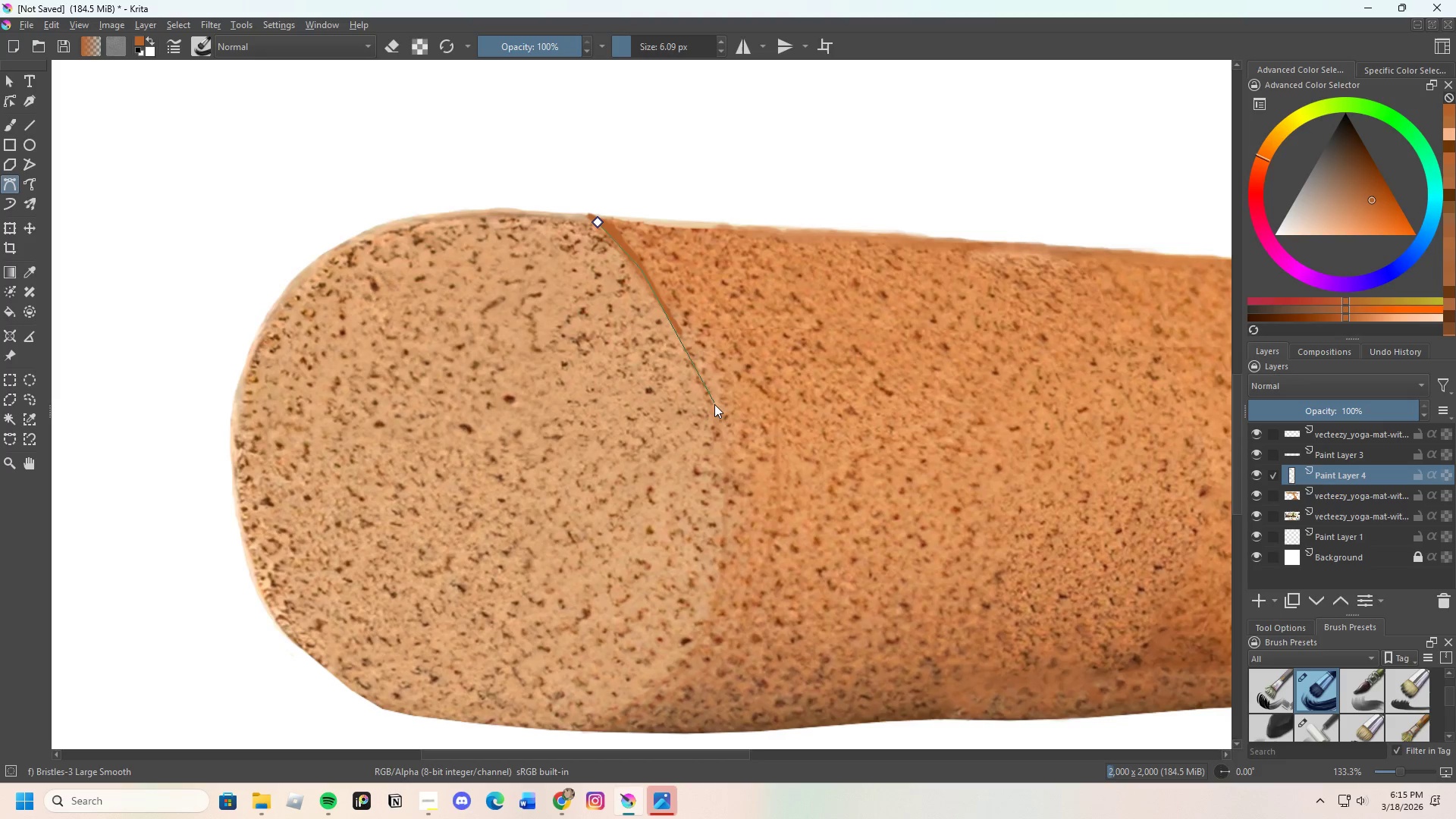 
left_click([714, 409])
 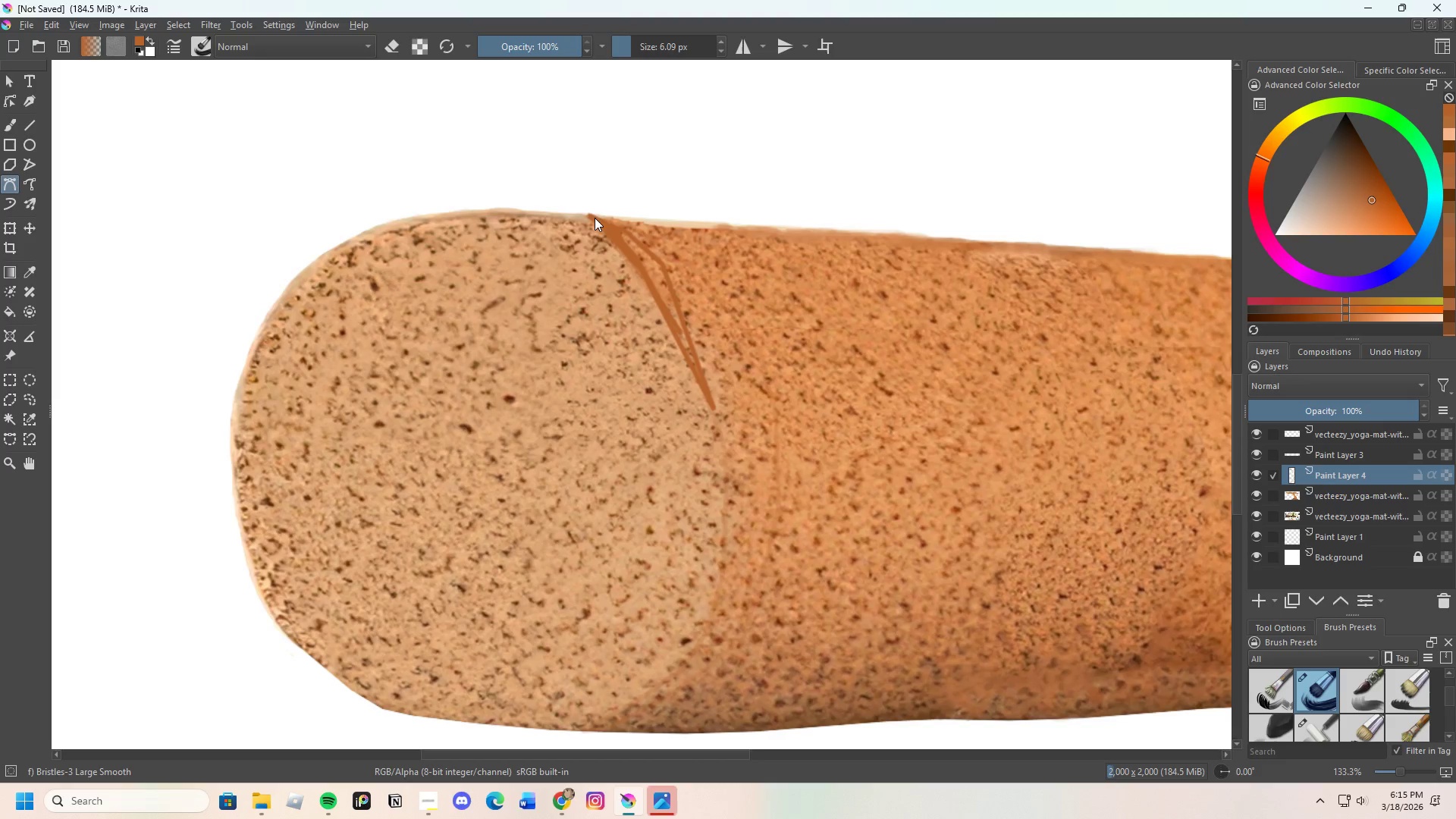 
scroll: coordinate [707, 403], scroll_direction: none, amount: 0.0
 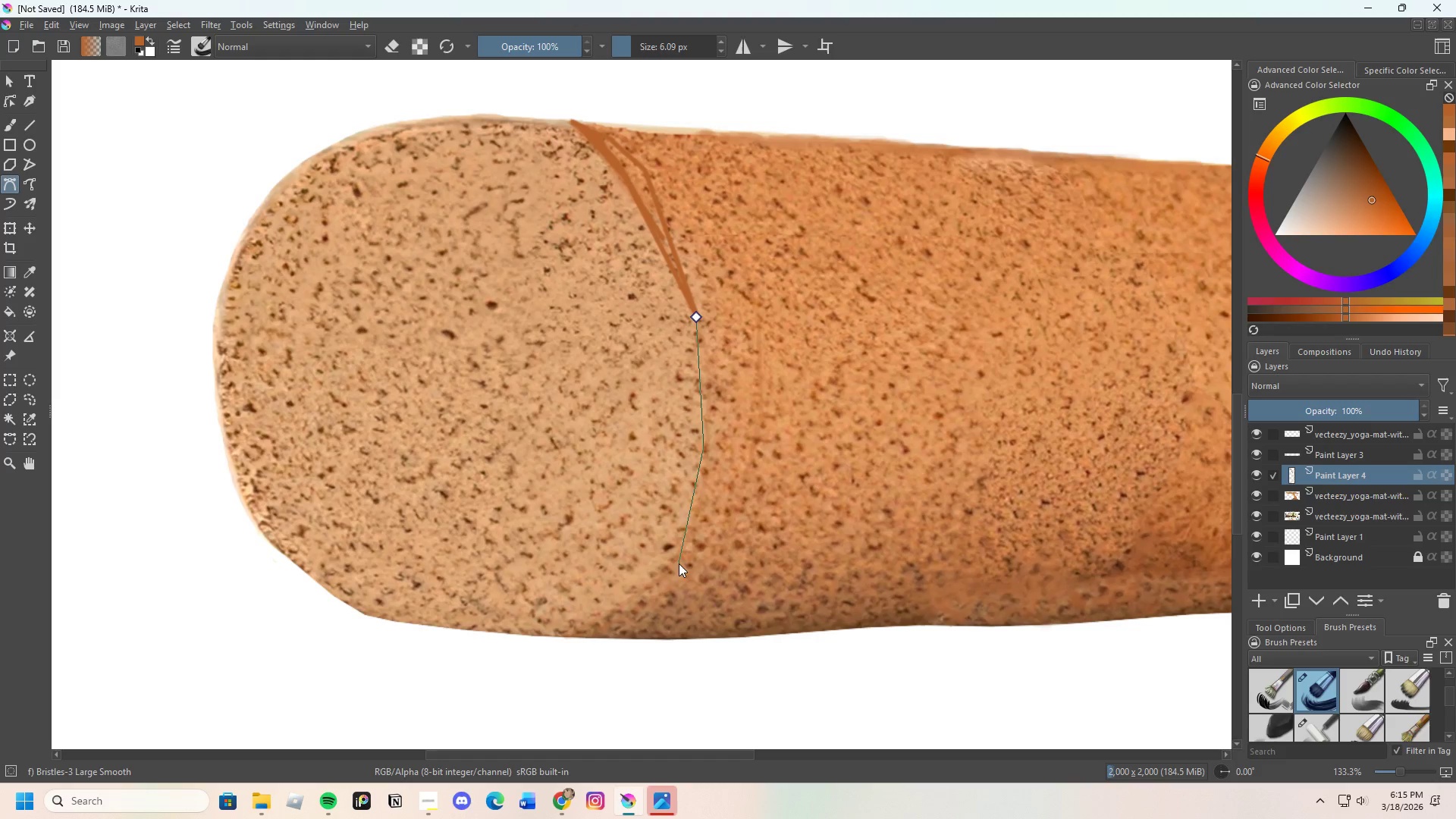 
left_click([699, 501])
 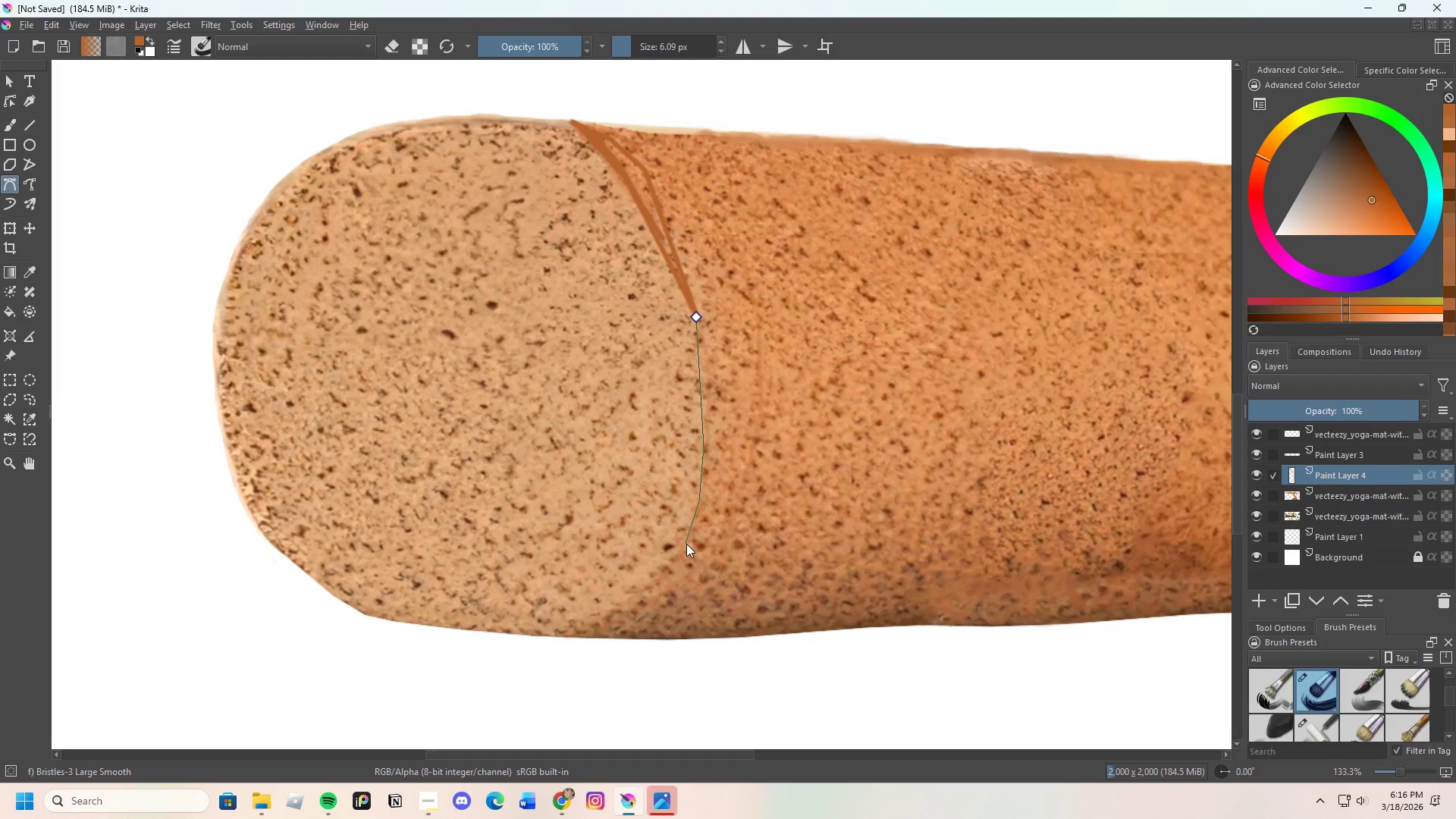 
left_click([686, 544])
 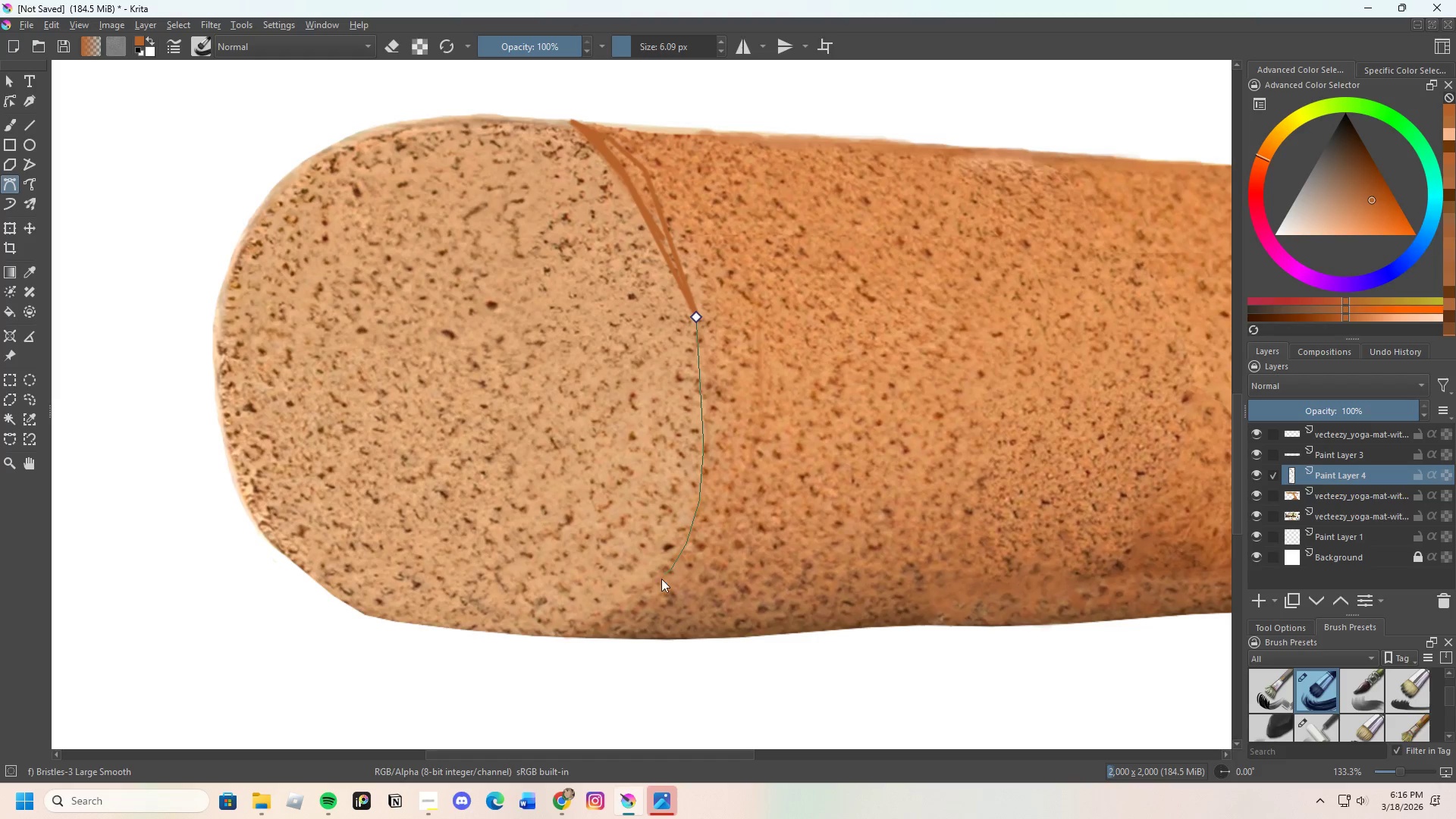 
left_click([639, 595])
 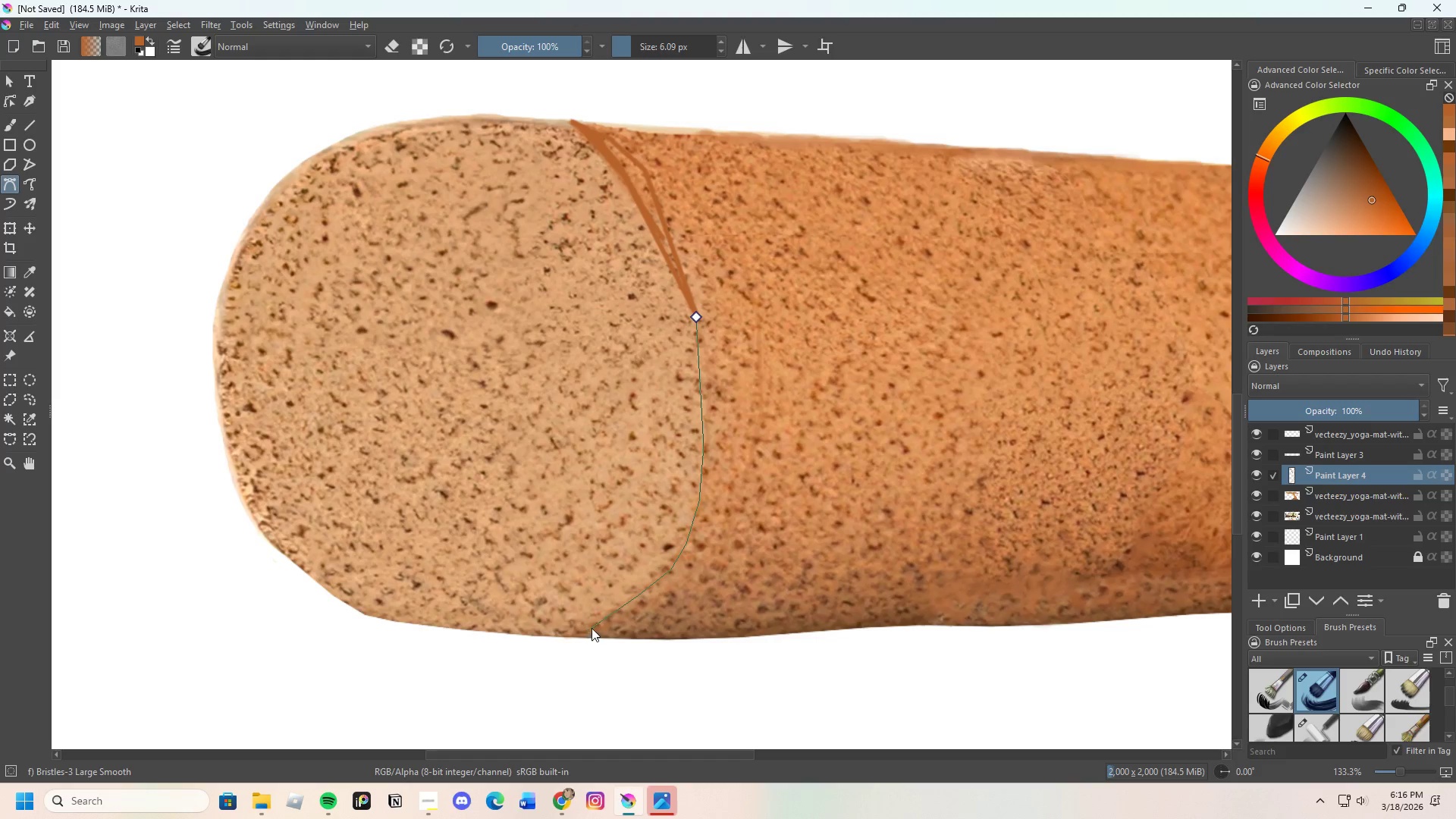 
left_click([592, 628])
 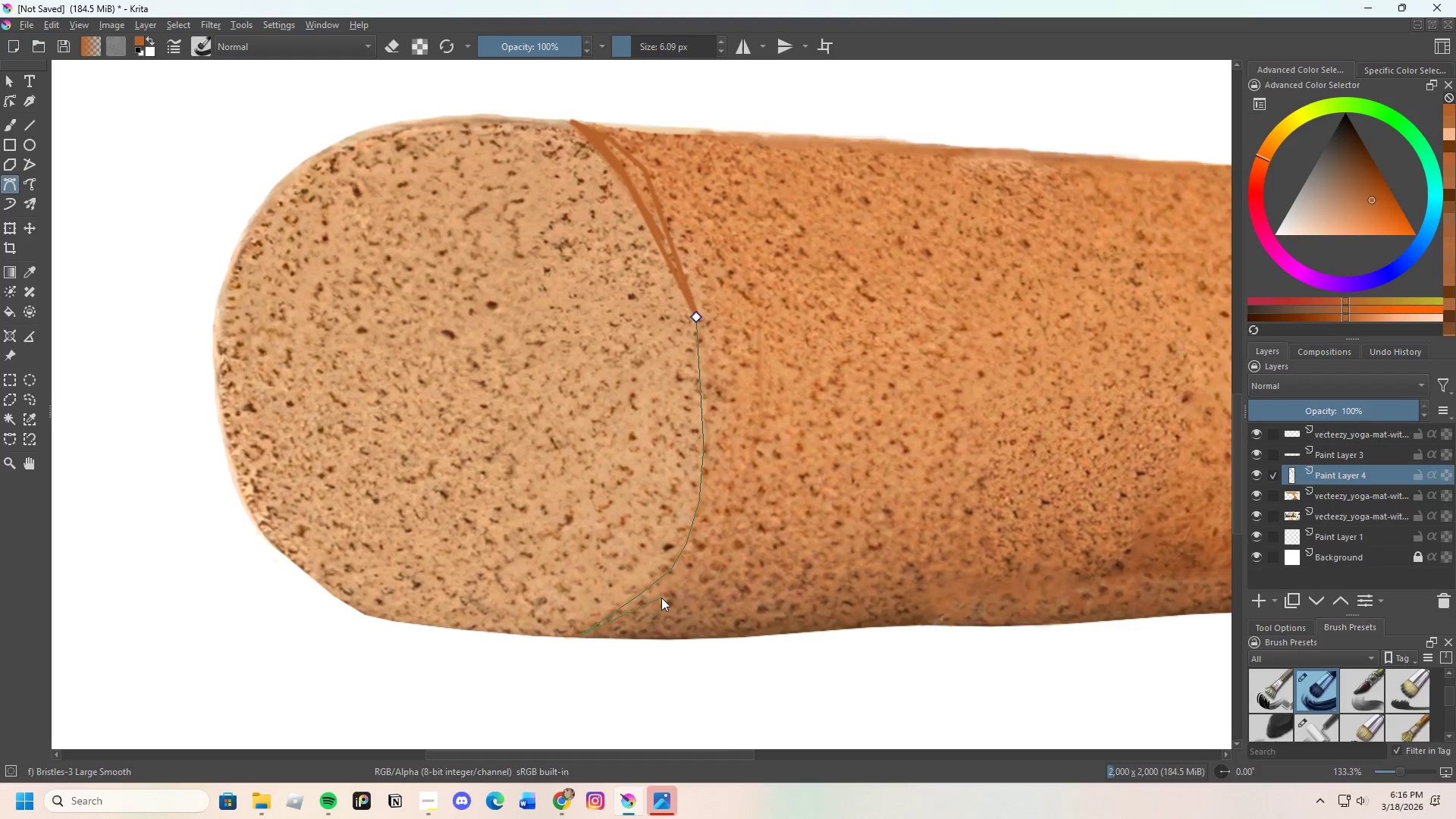 
left_click_drag(start_coordinate=[661, 595], to_coordinate=[662, 590])
 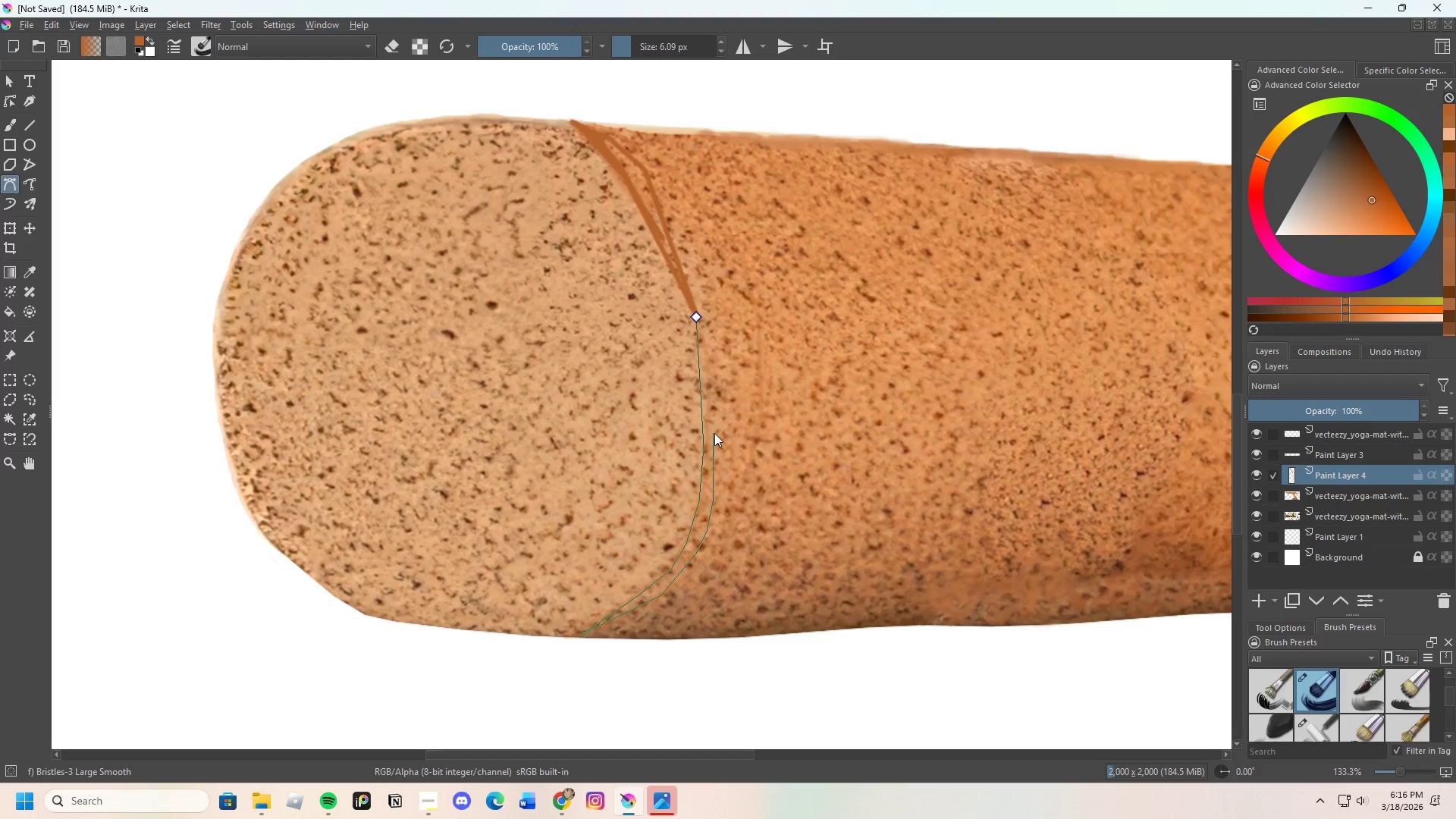 
left_click([716, 371])
 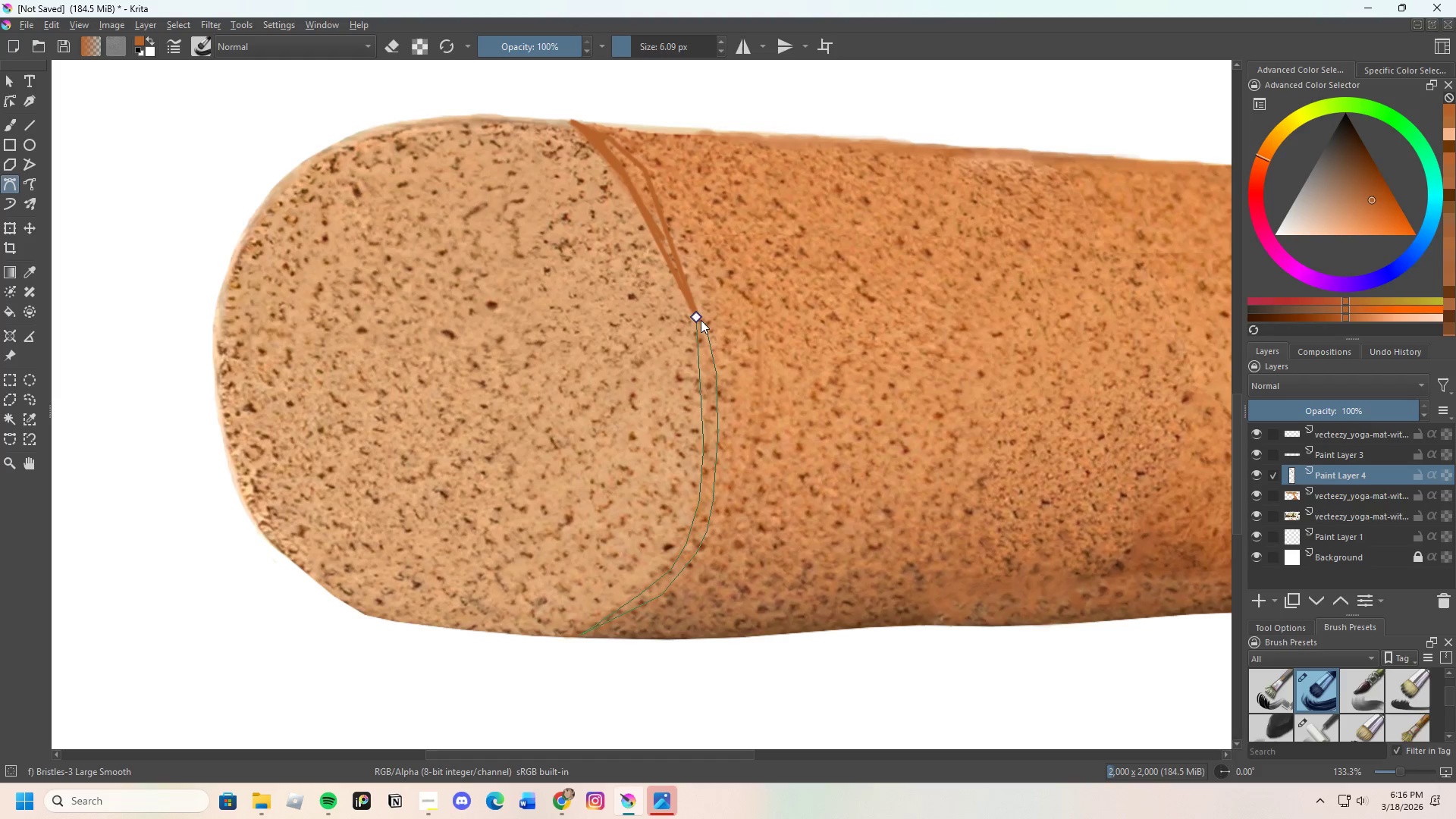 
left_click([696, 314])
 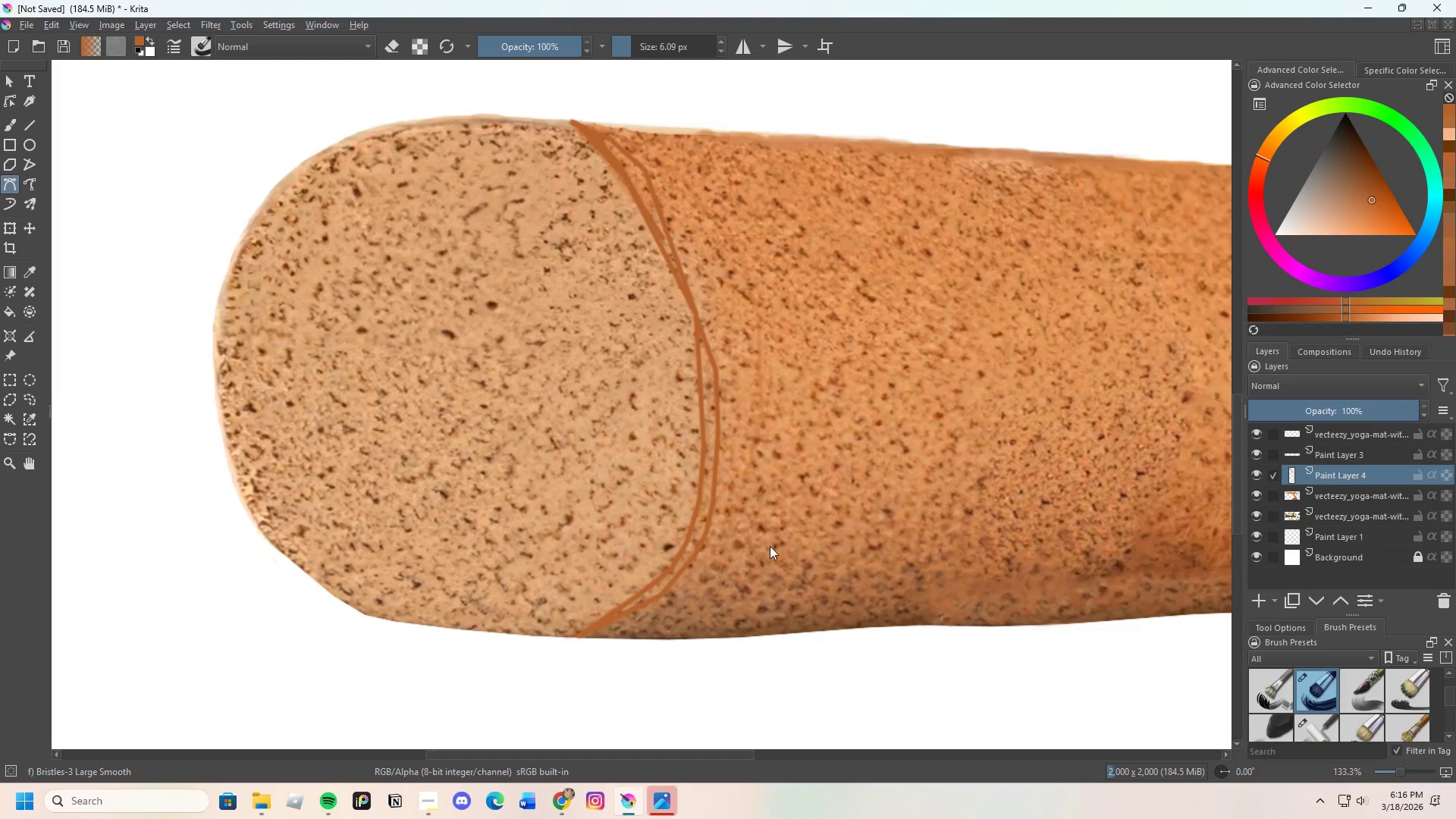 
scroll: coordinate [709, 347], scroll_direction: none, amount: 0.0
 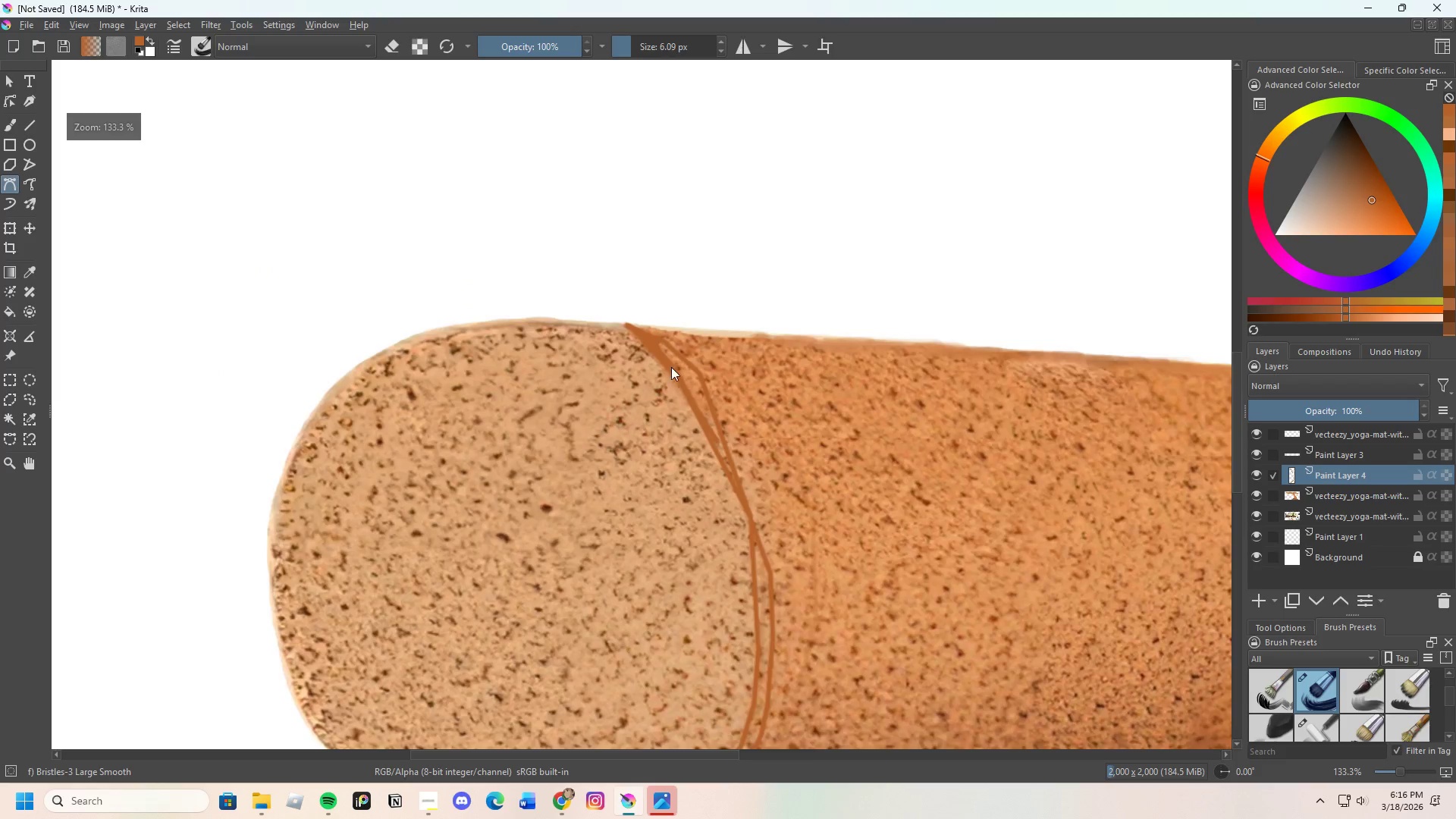 
scroll: coordinate [660, 349], scroll_direction: down, amount: 2.0
 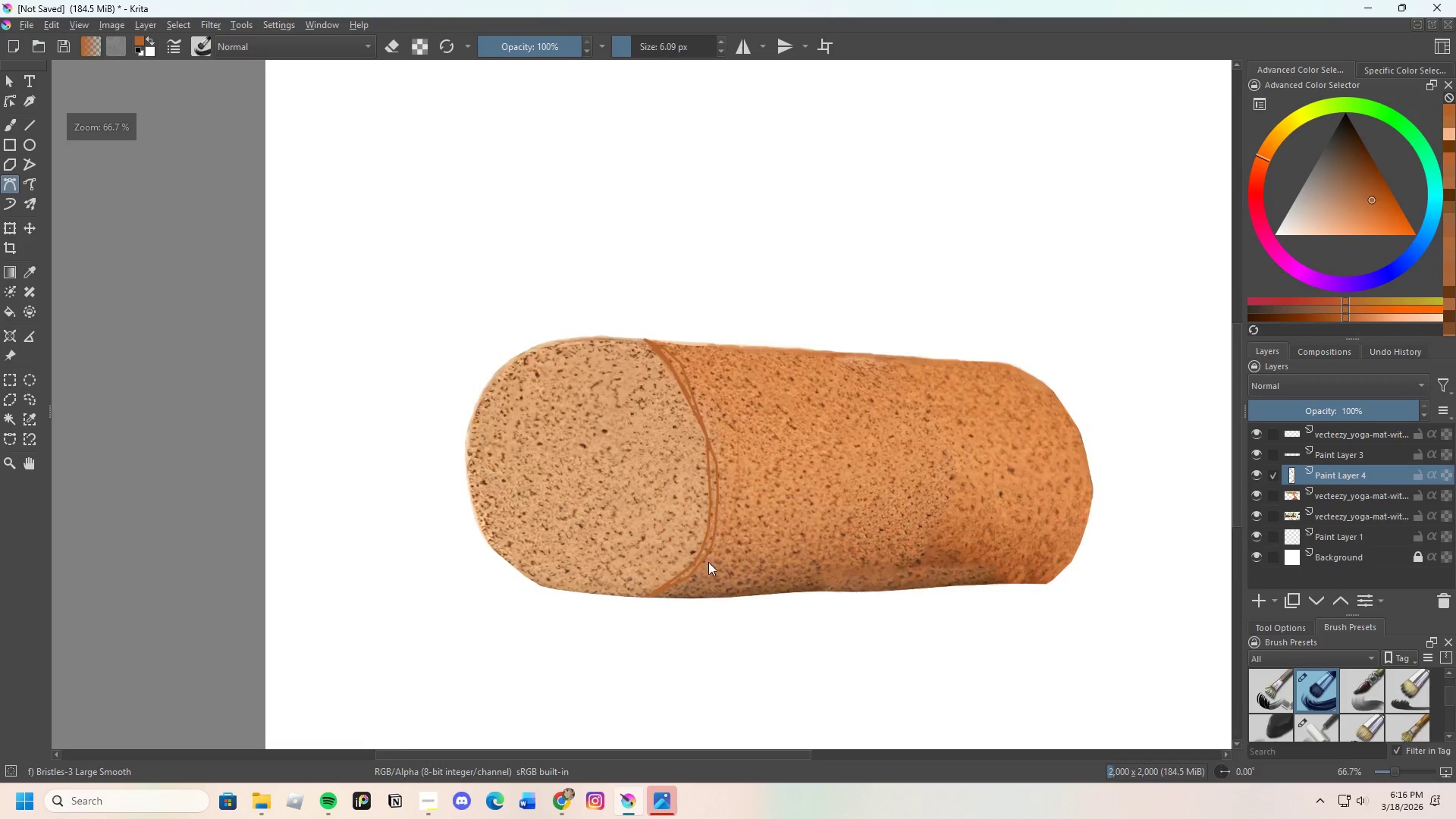 
scroll: coordinate [708, 577], scroll_direction: up, amount: 2.0
 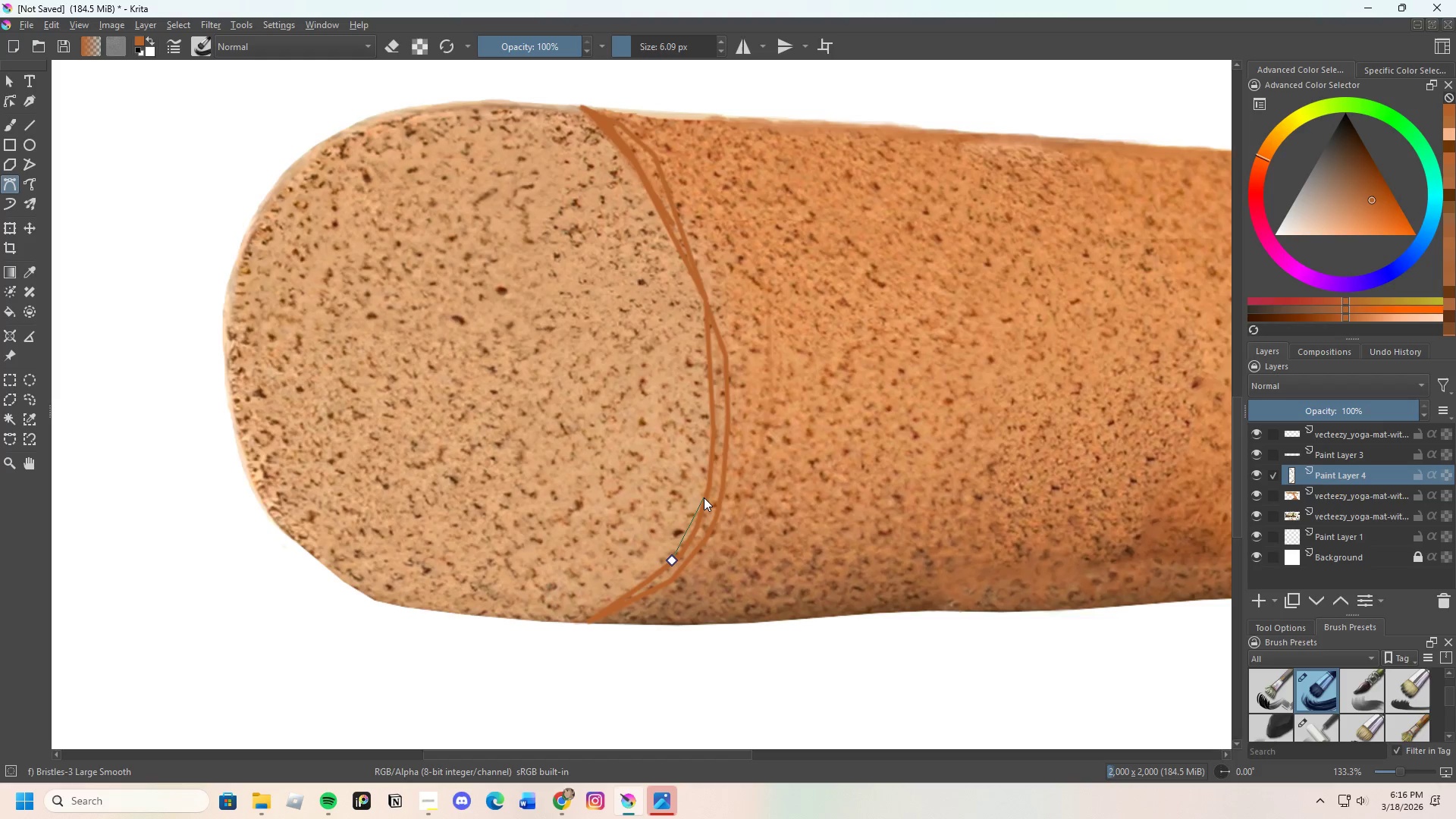 
left_click_drag(start_coordinate=[703, 495], to_coordinate=[706, 491])
 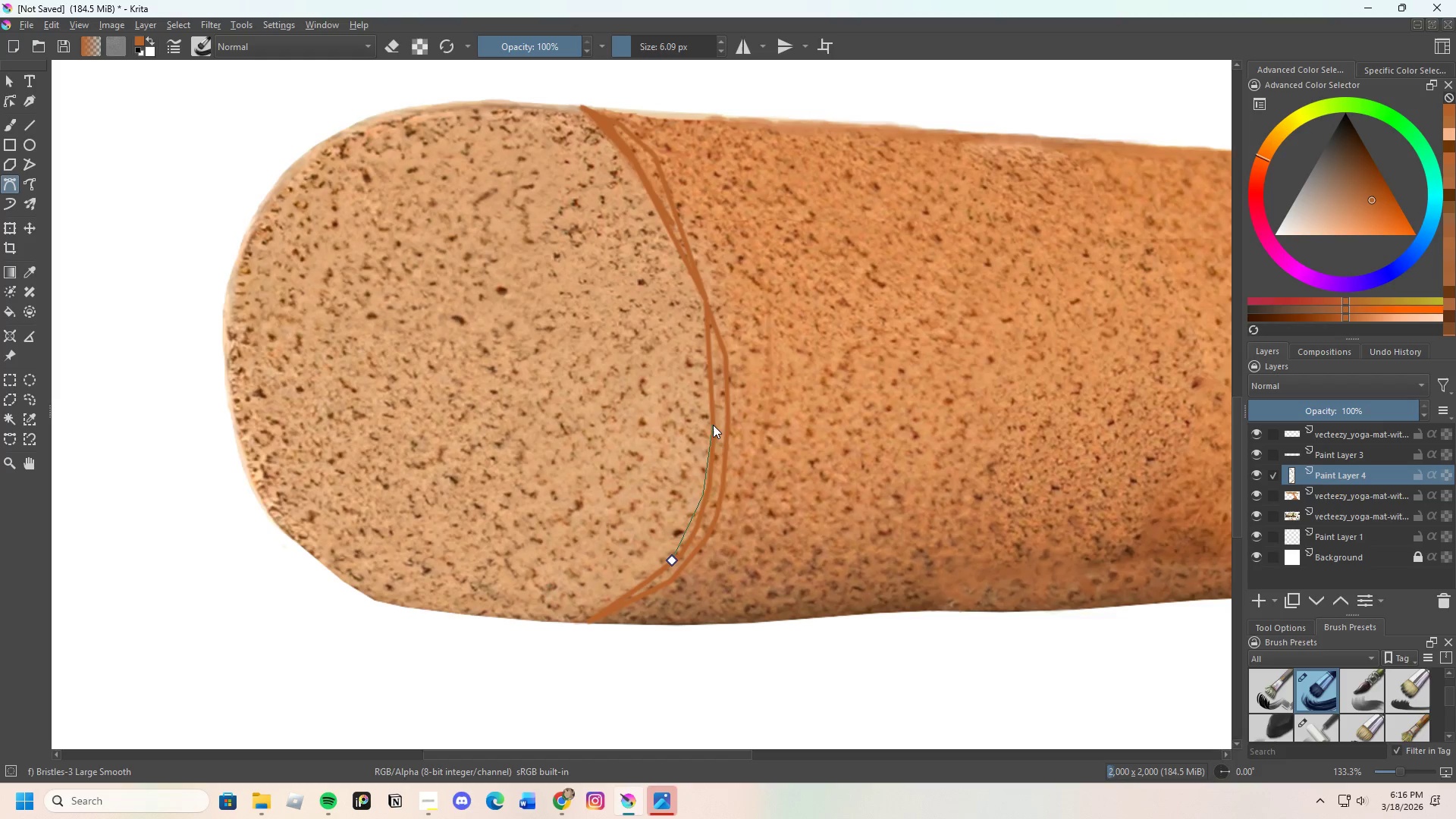 
left_click([711, 425])
 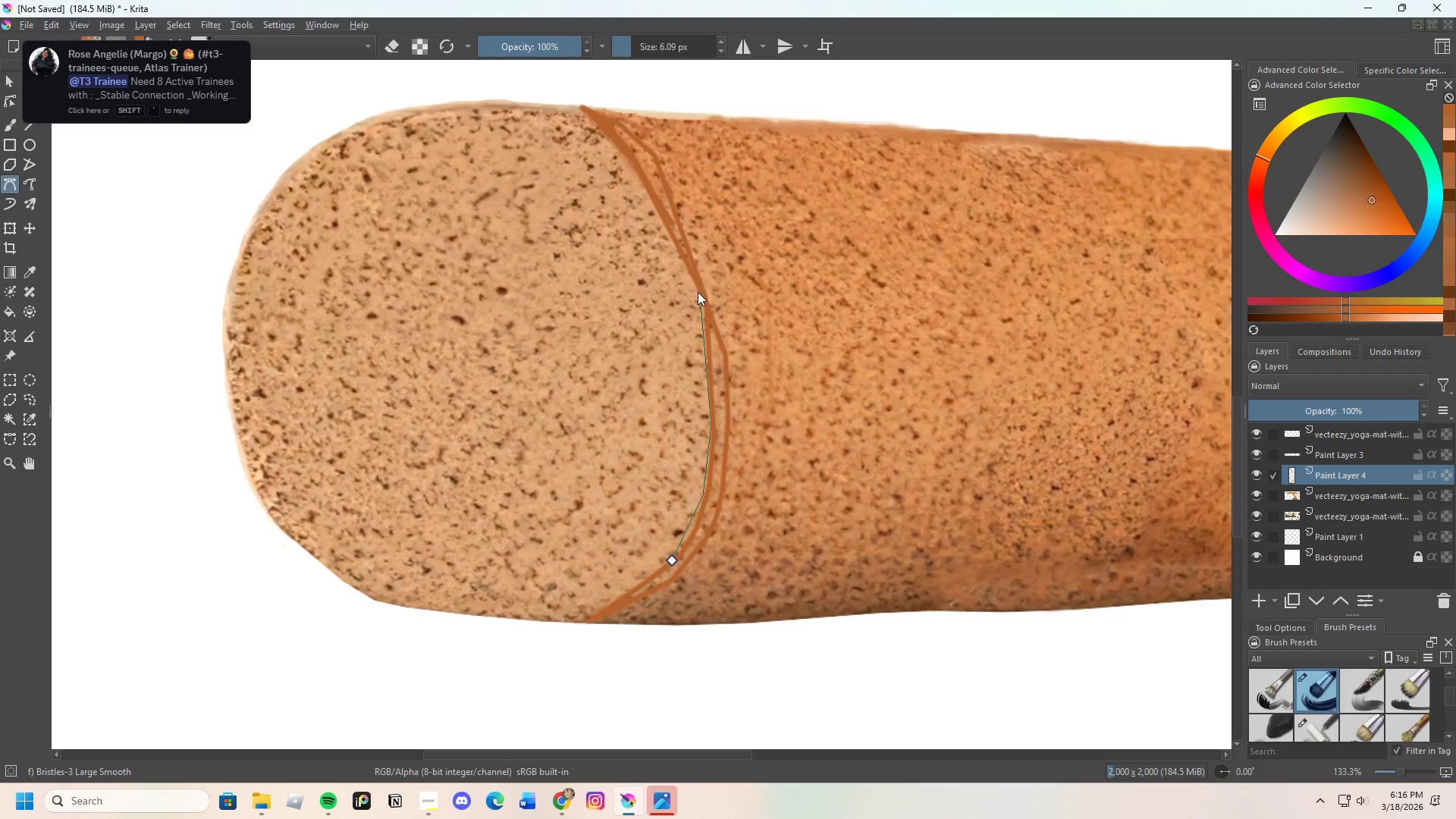 
left_click([697, 286])
 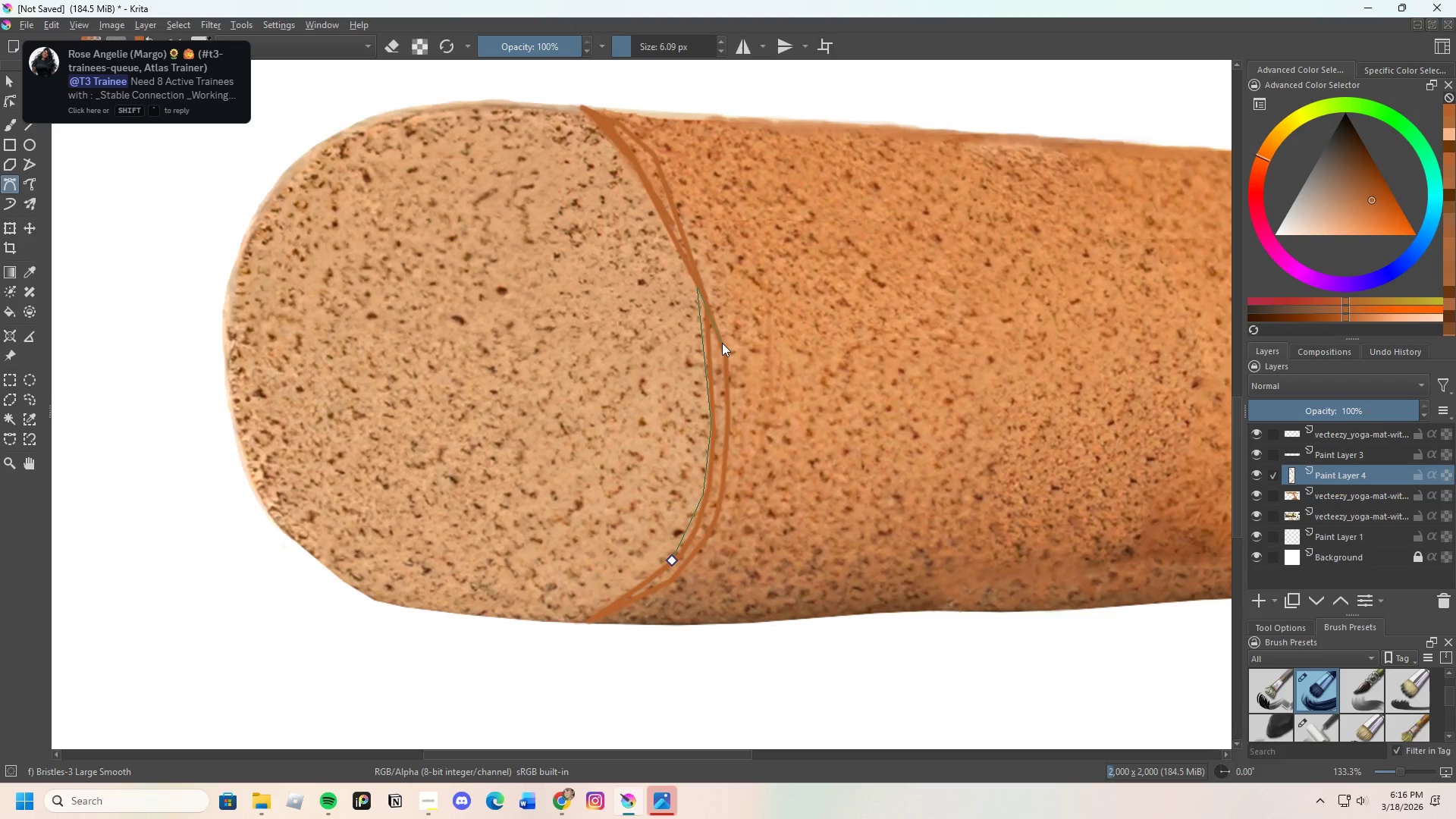 
left_click_drag(start_coordinate=[711, 504], to_coordinate=[708, 512])
 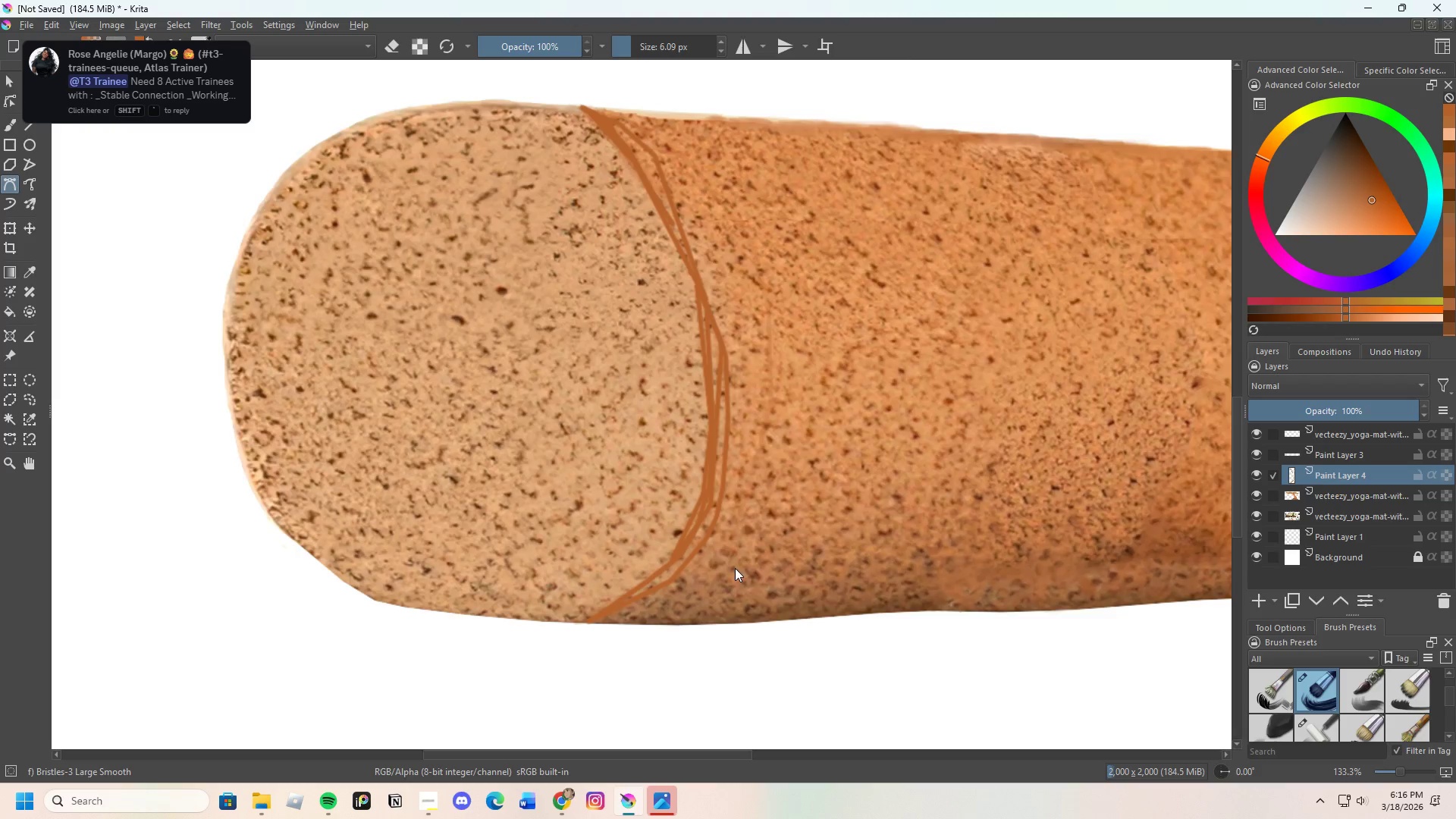 
scroll: coordinate [758, 441], scroll_direction: none, amount: 0.0
 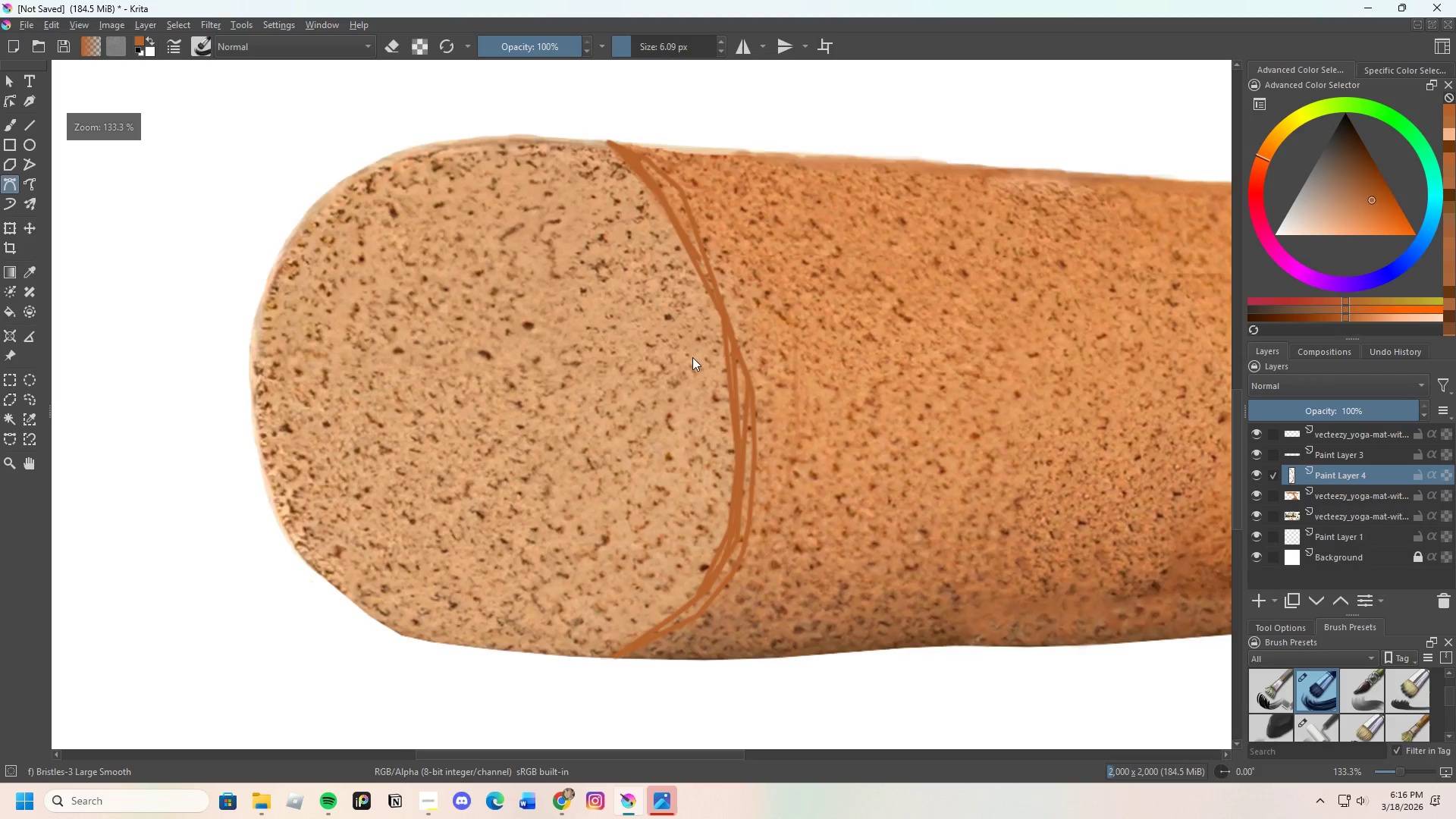 
scroll: coordinate [680, 330], scroll_direction: down, amount: 1.0
 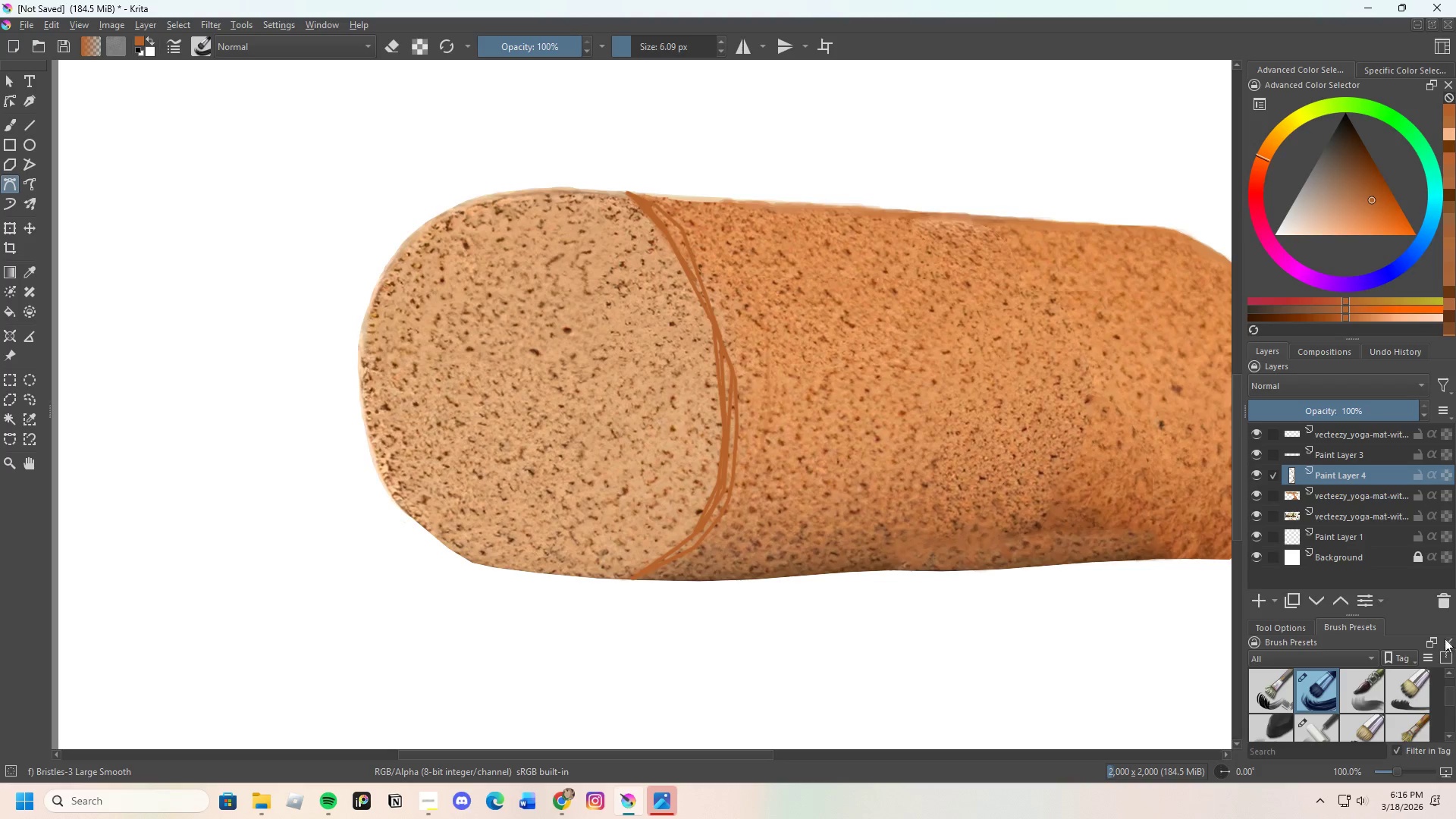 
left_click([1451, 601])
 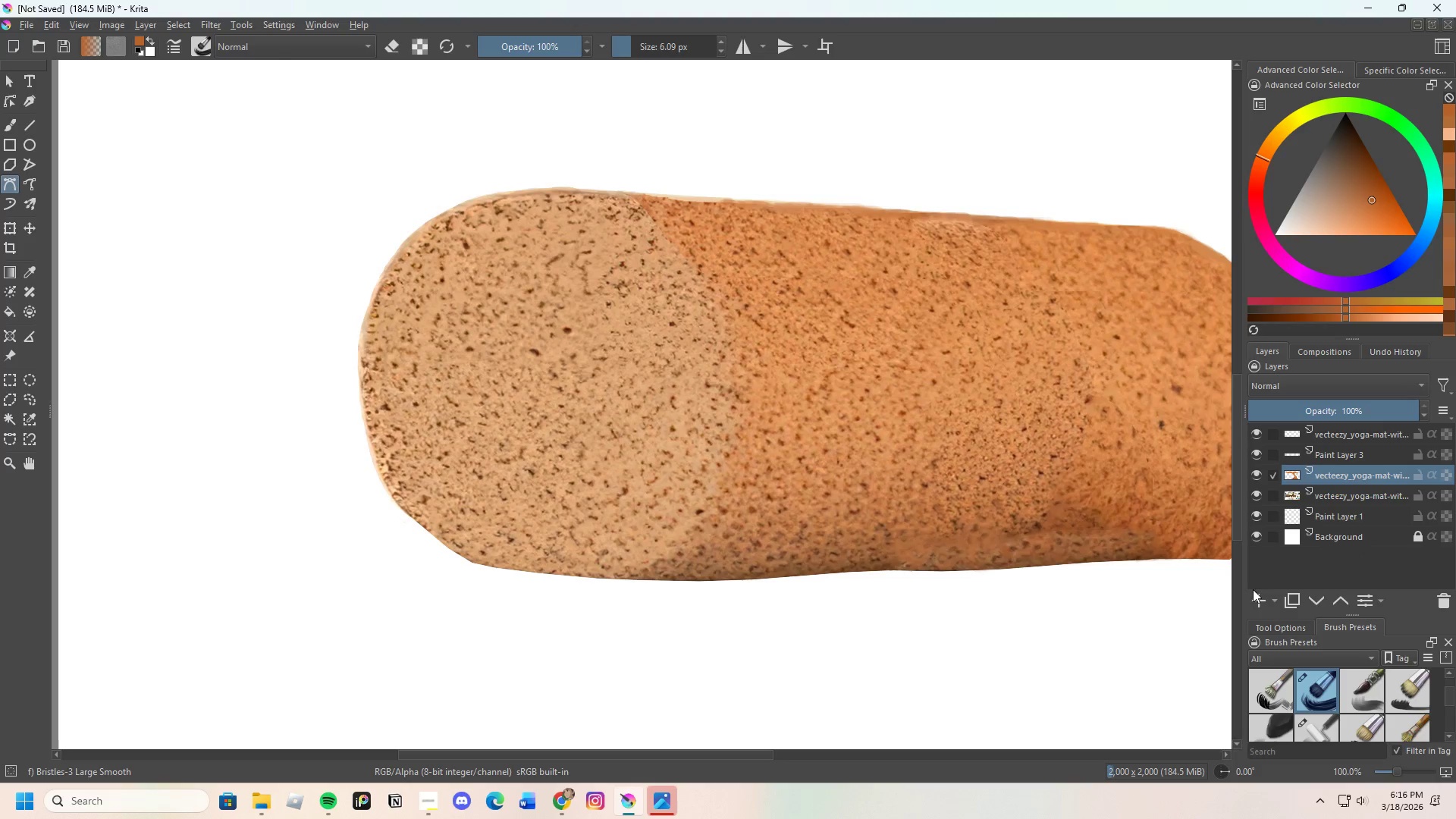 
left_click([1257, 601])
 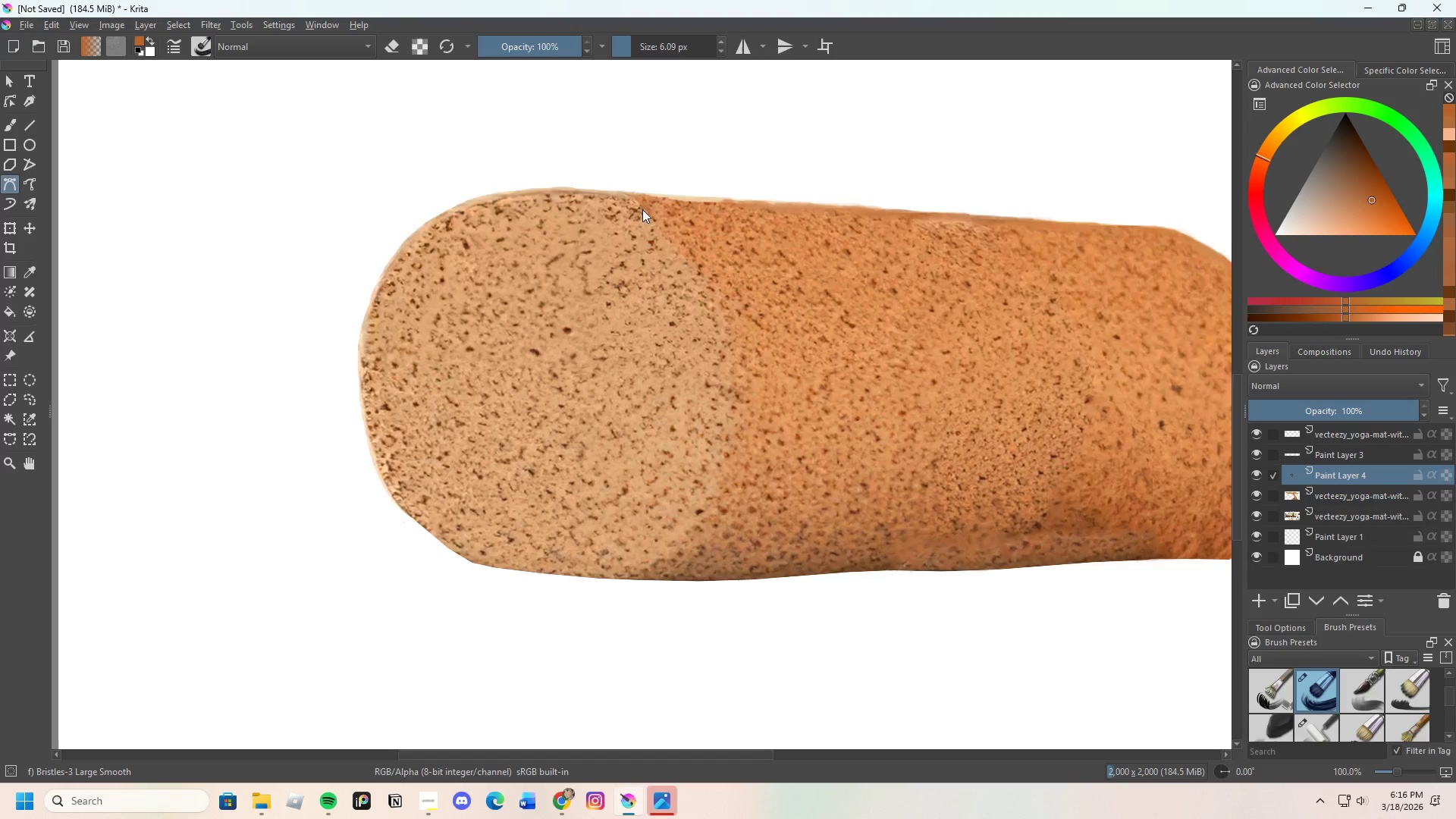 
scroll: coordinate [627, 212], scroll_direction: up, amount: 1.0
 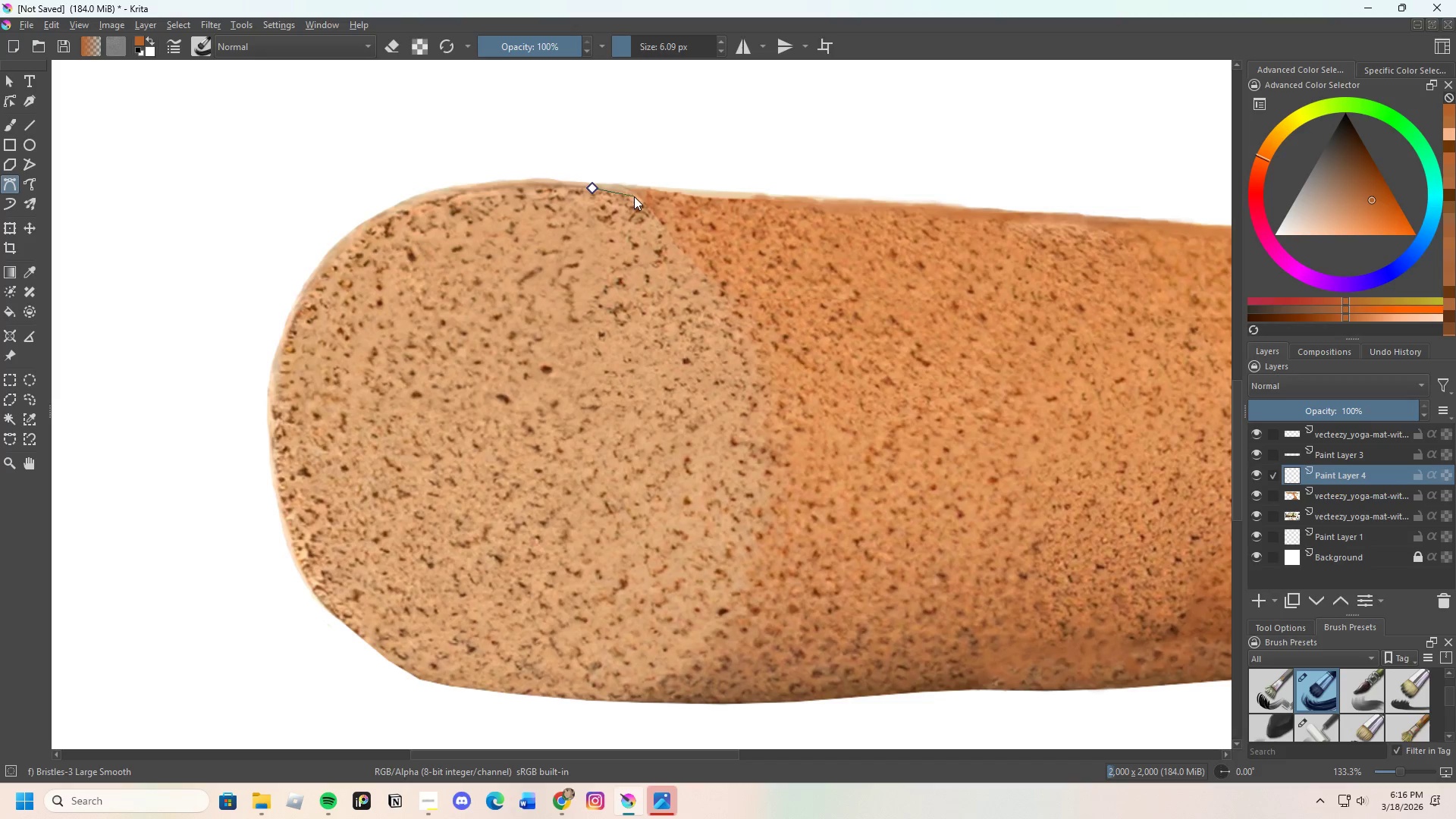 
left_click([638, 199])
 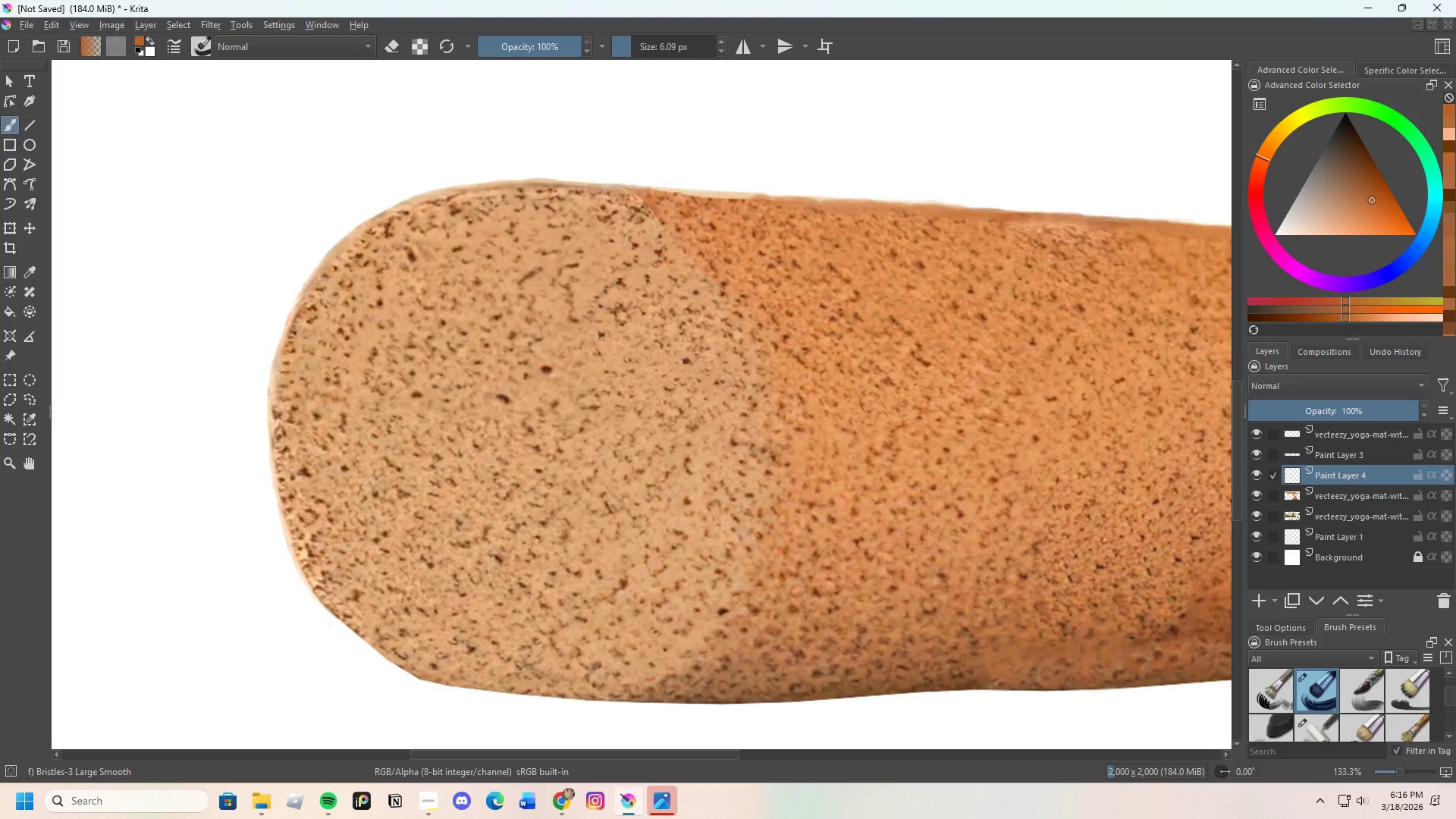 
wait(7.08)
 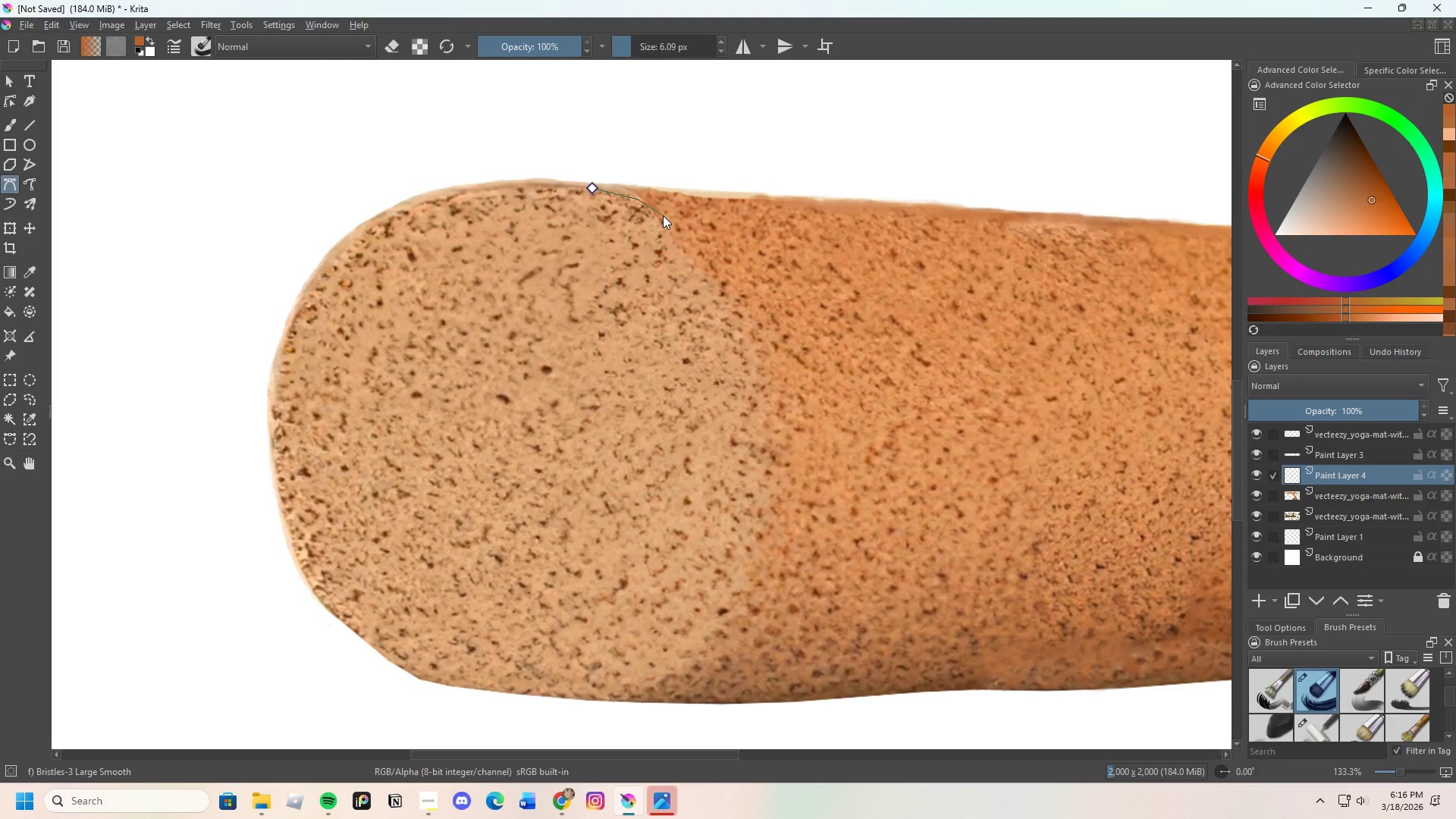 
left_click([626, 190])
 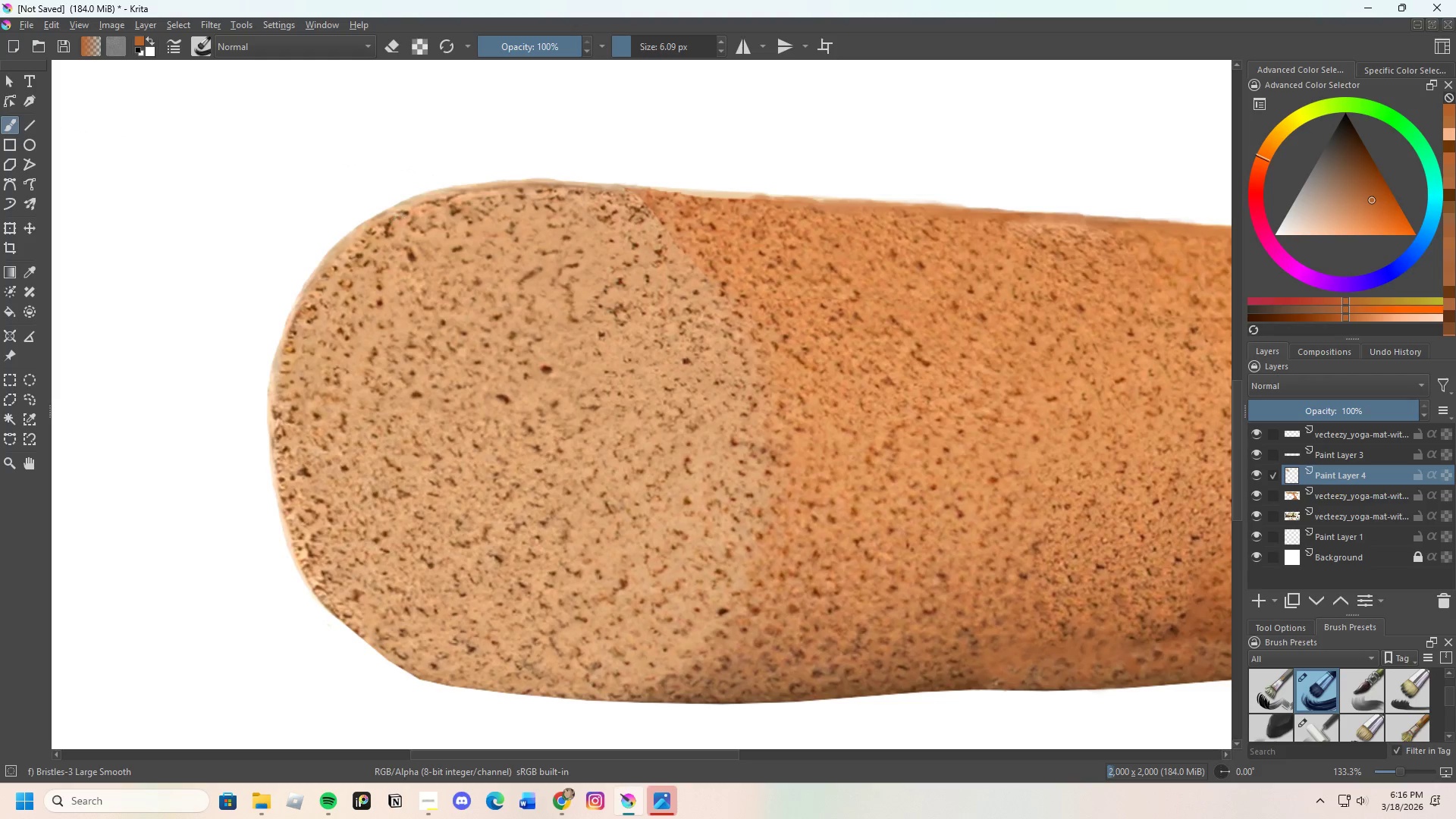 
left_click([15, 182])
 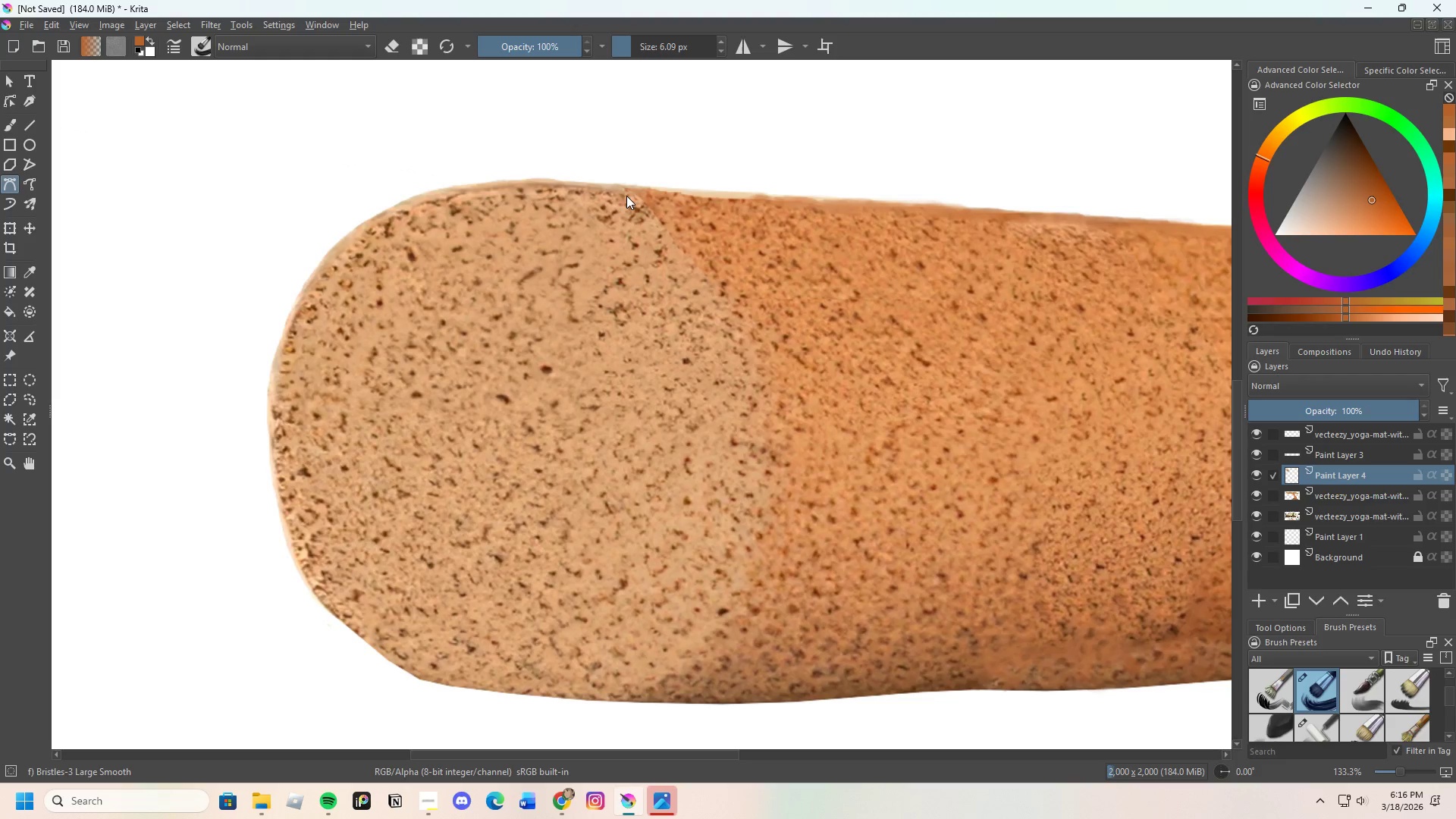 
left_click([625, 190])
 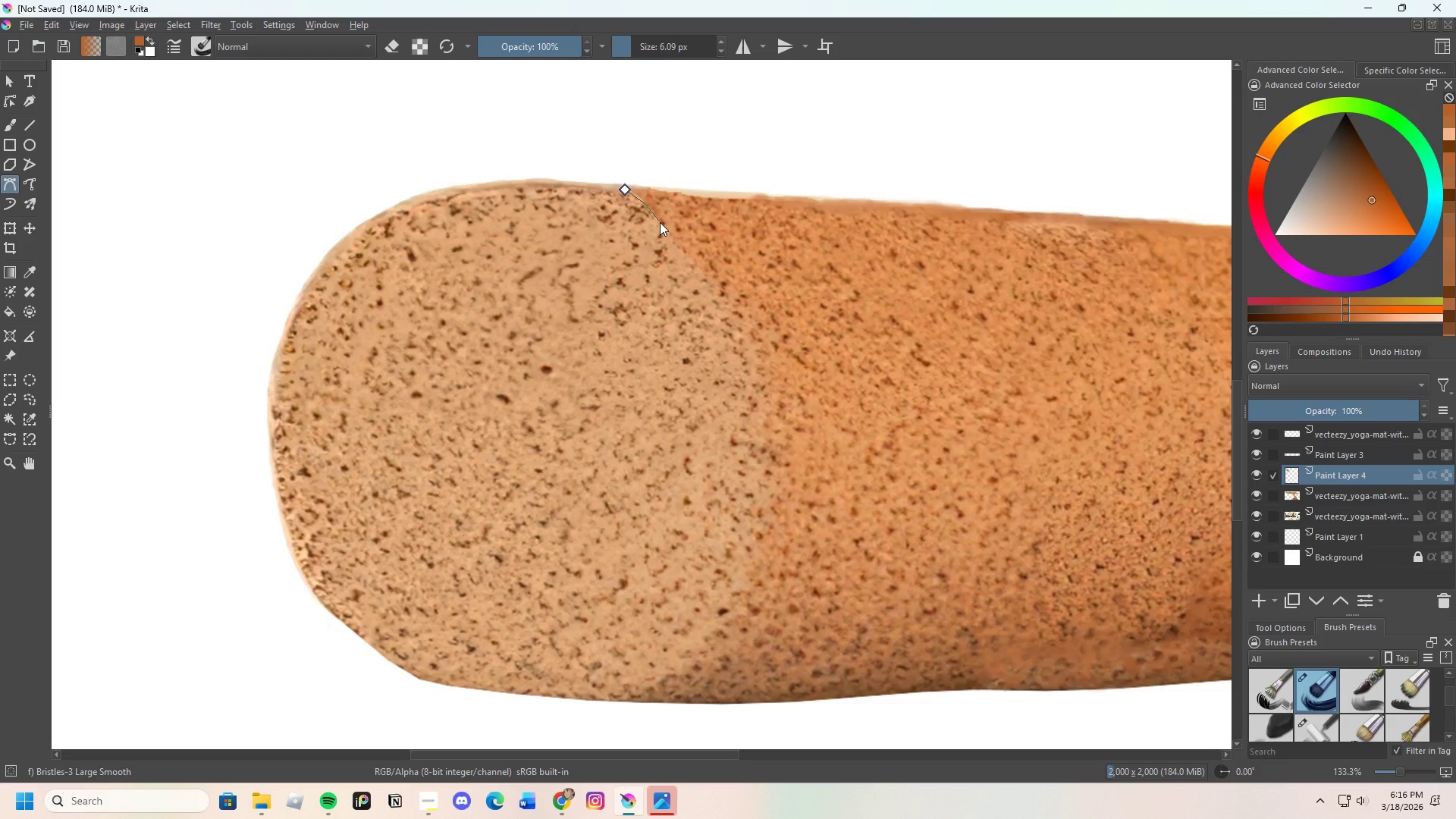 
left_click([664, 223])
 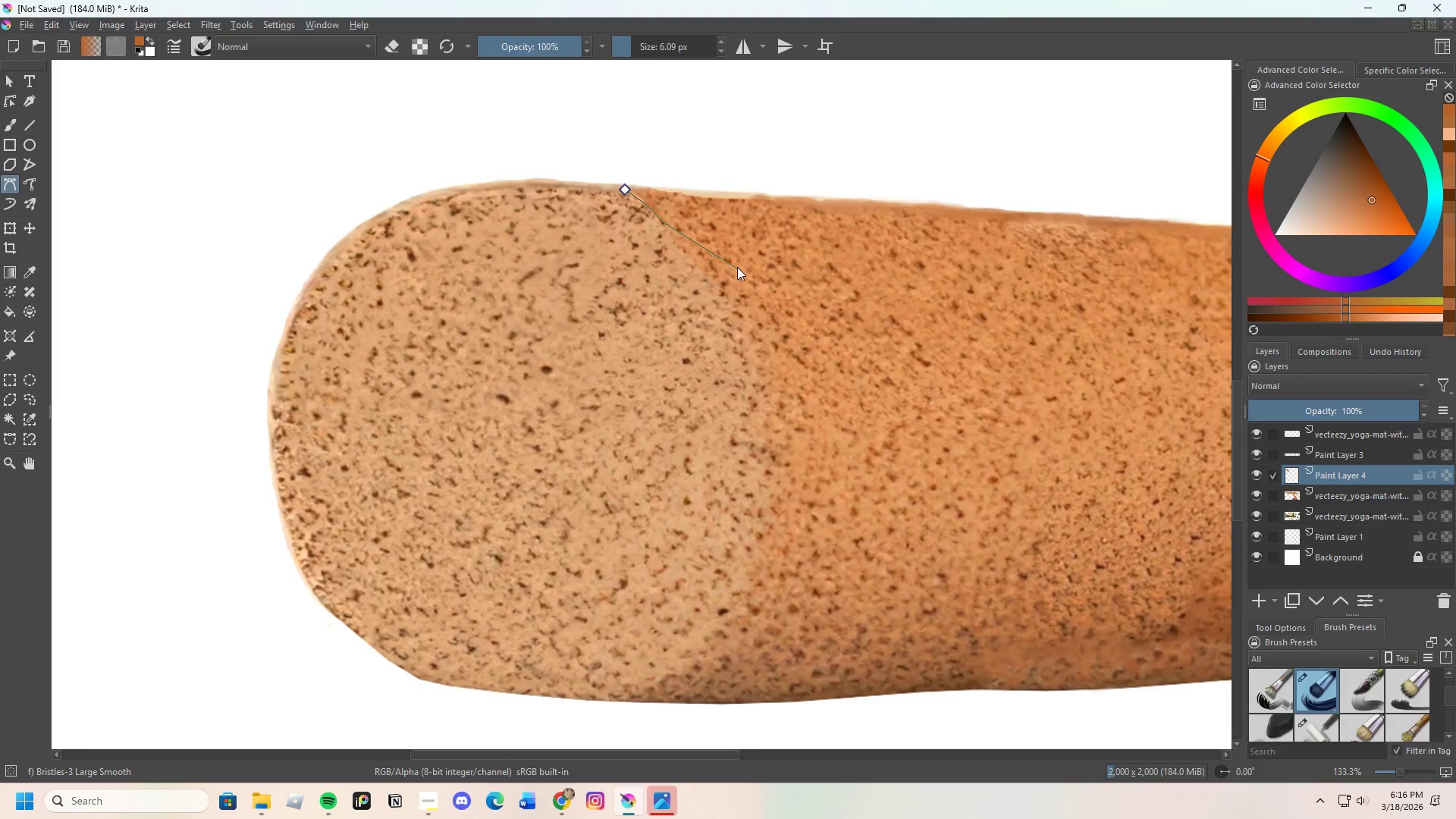 
scroll: coordinate [729, 278], scroll_direction: none, amount: 0.0
 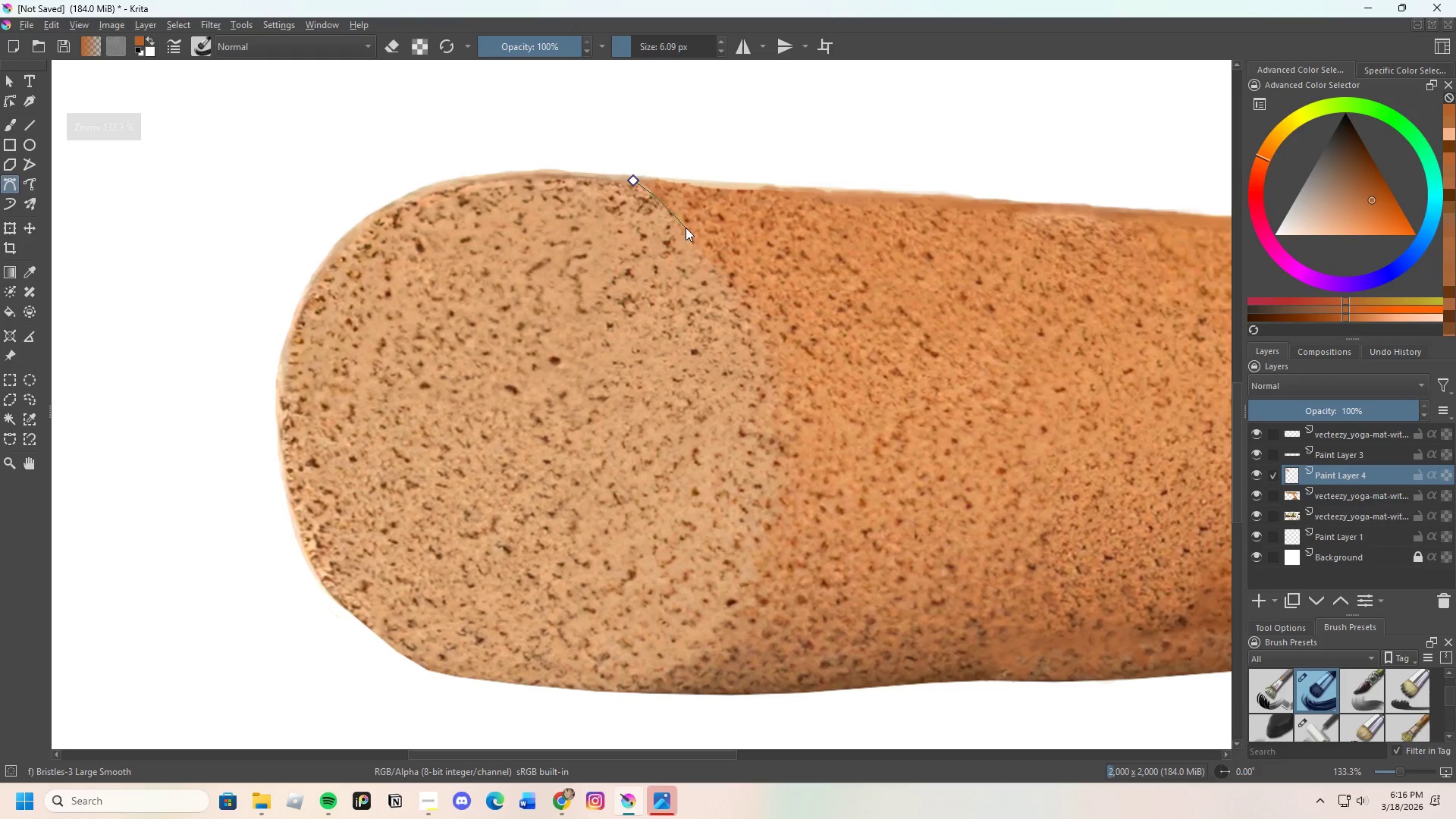 
left_click([683, 225])
 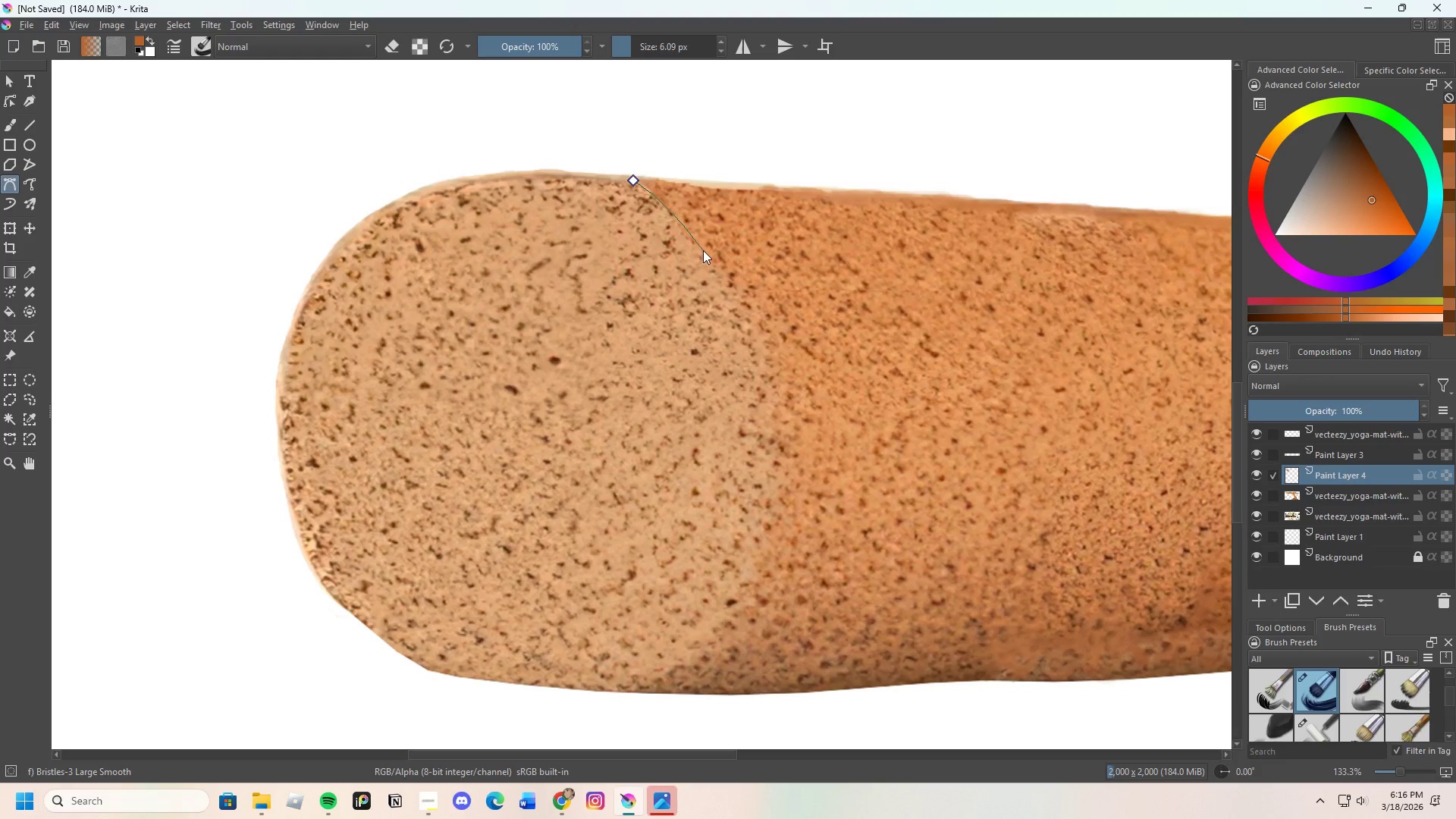 
left_click([703, 250])
 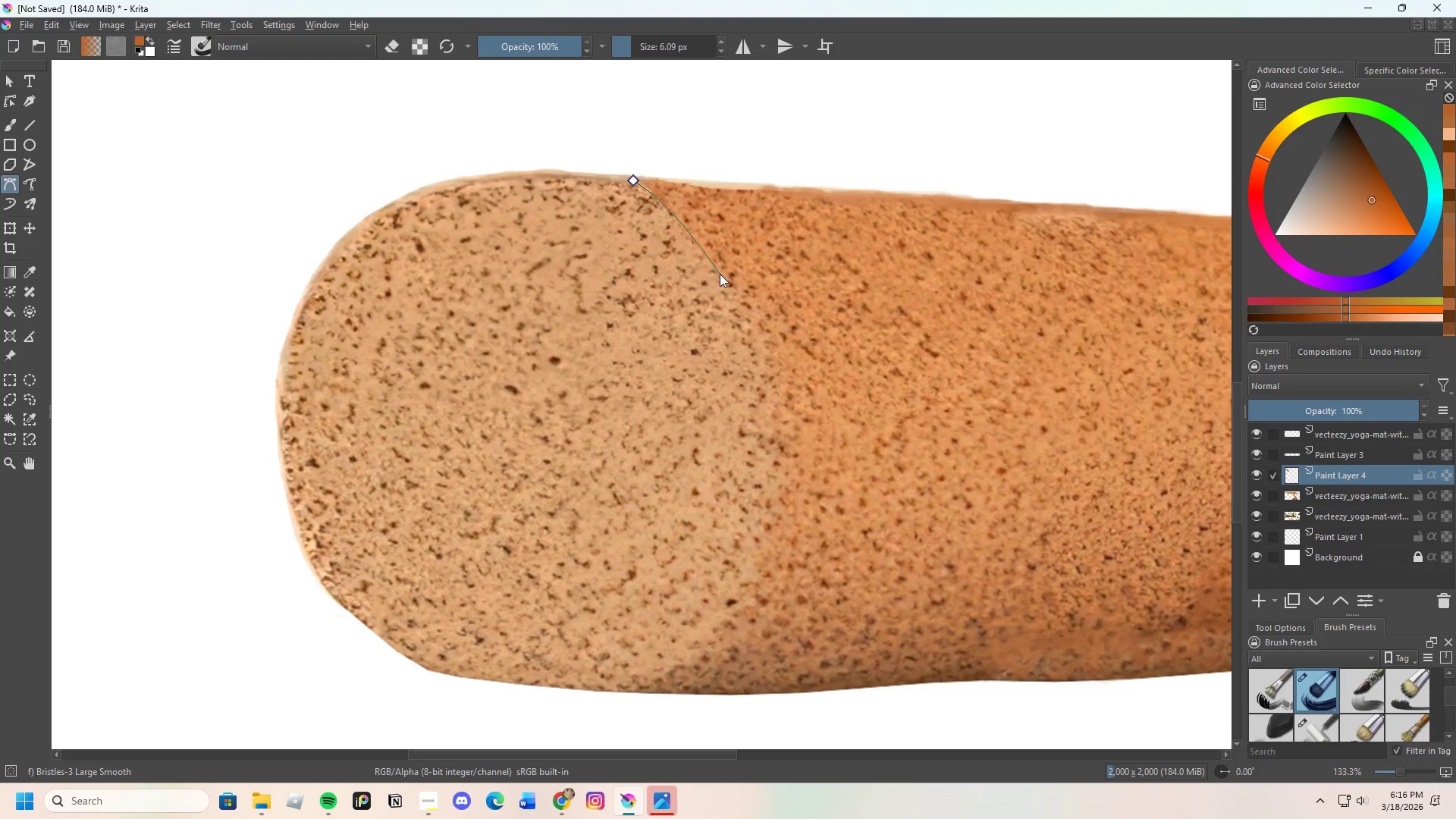 
left_click([720, 275])
 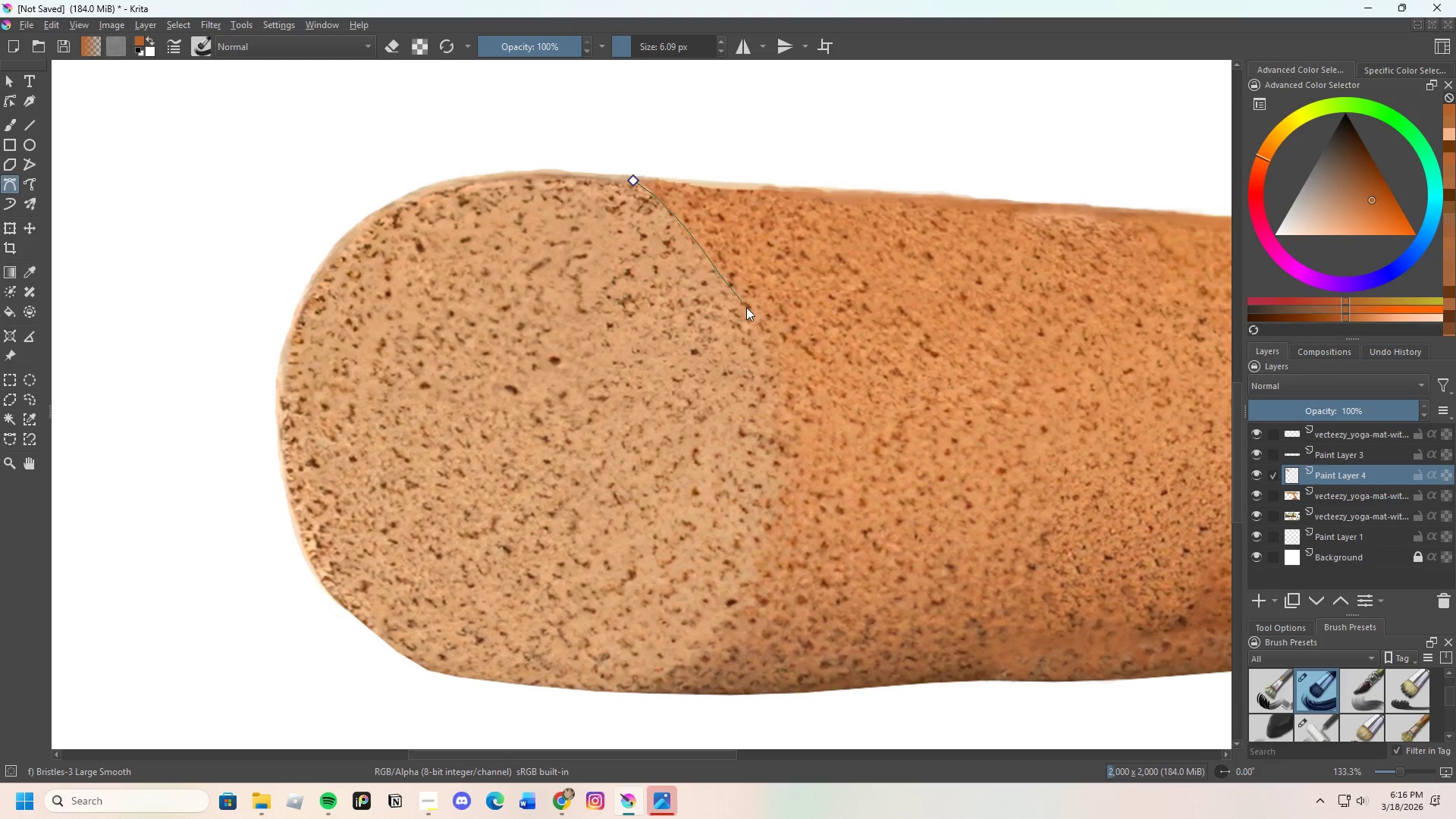 
left_click([746, 307])
 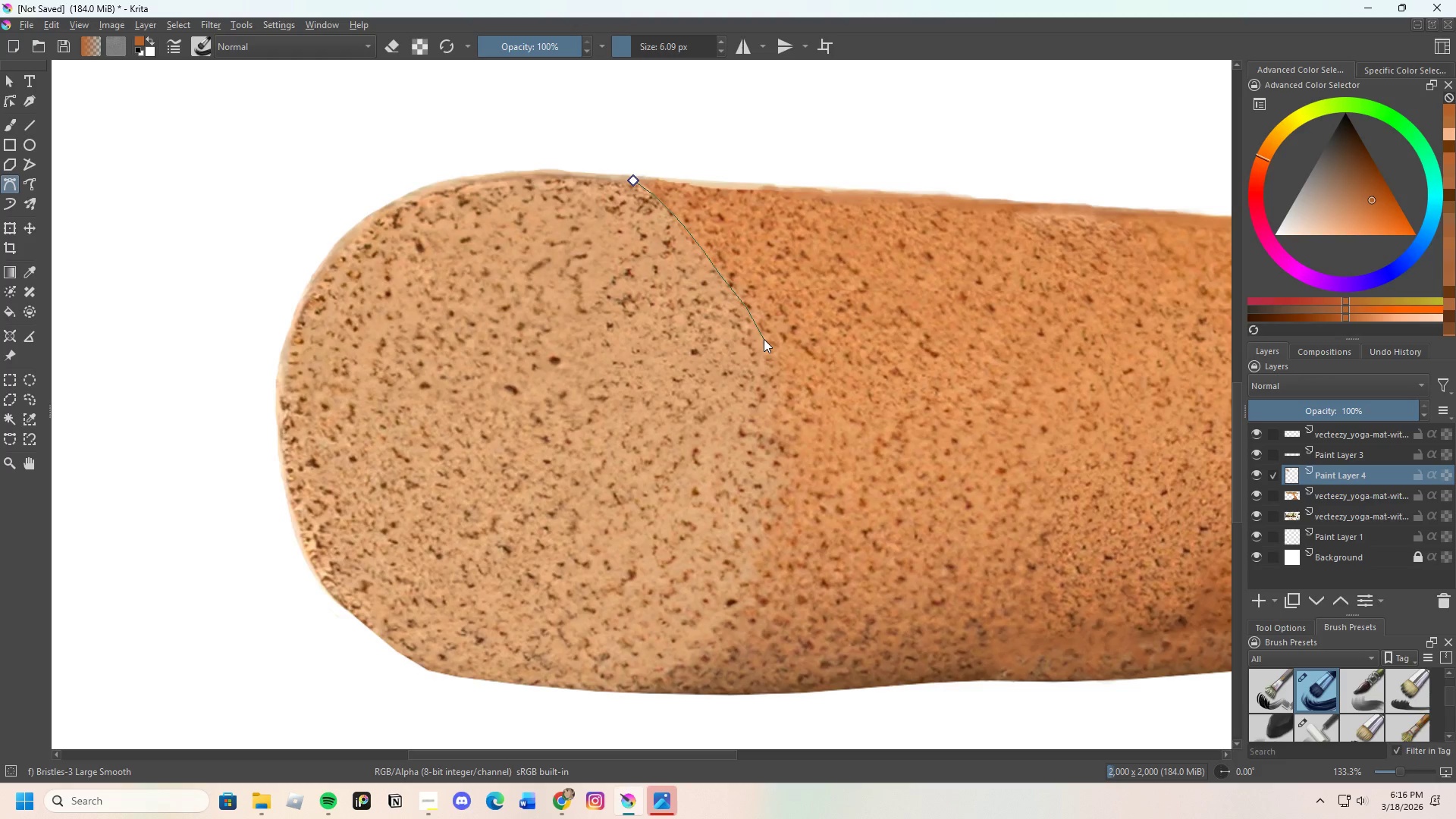 
scroll: coordinate [764, 337], scroll_direction: down, amount: 1.0
 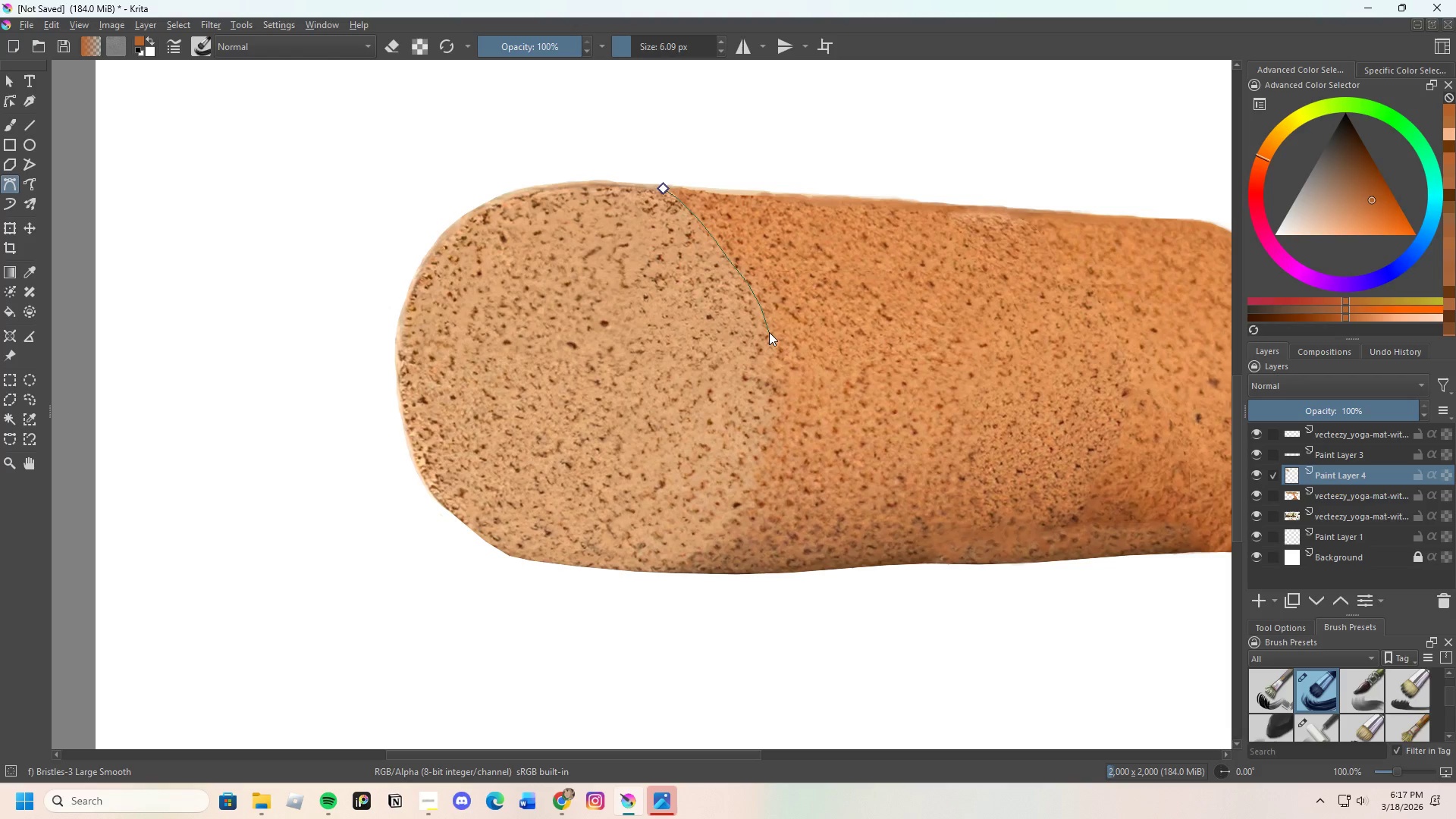 
left_click([769, 332])
 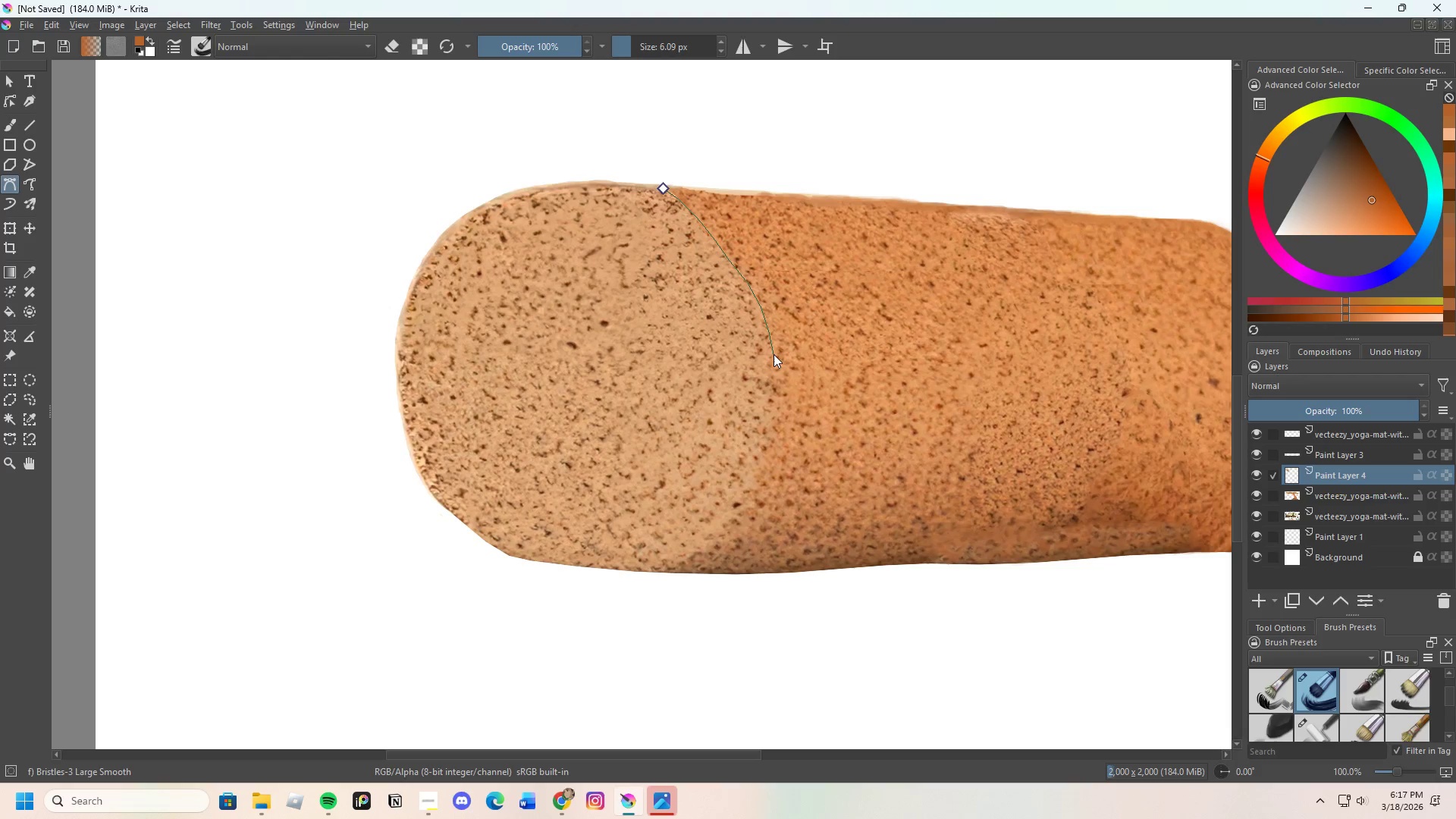 
left_click([774, 354])
 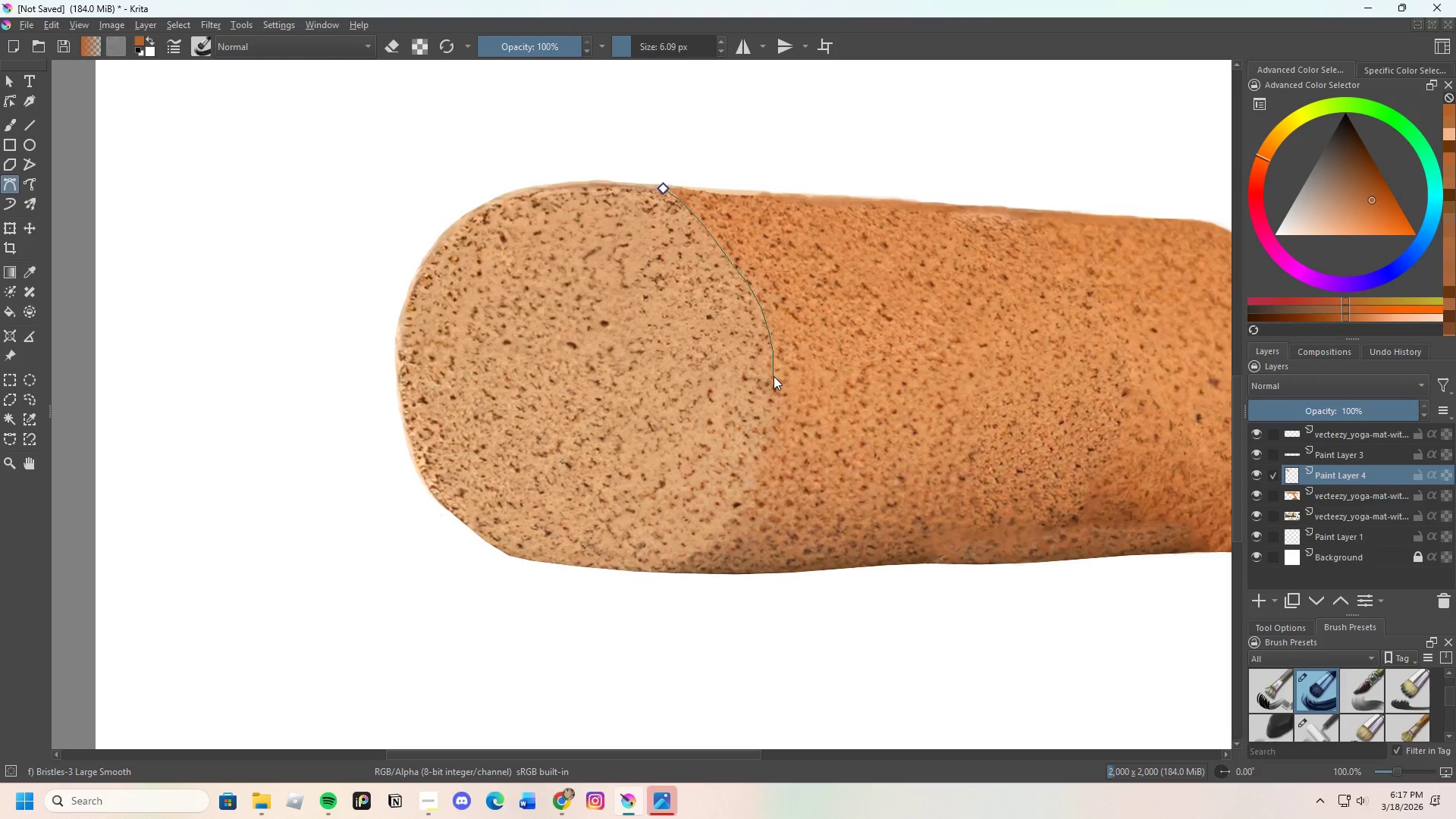 
left_click([774, 376])
 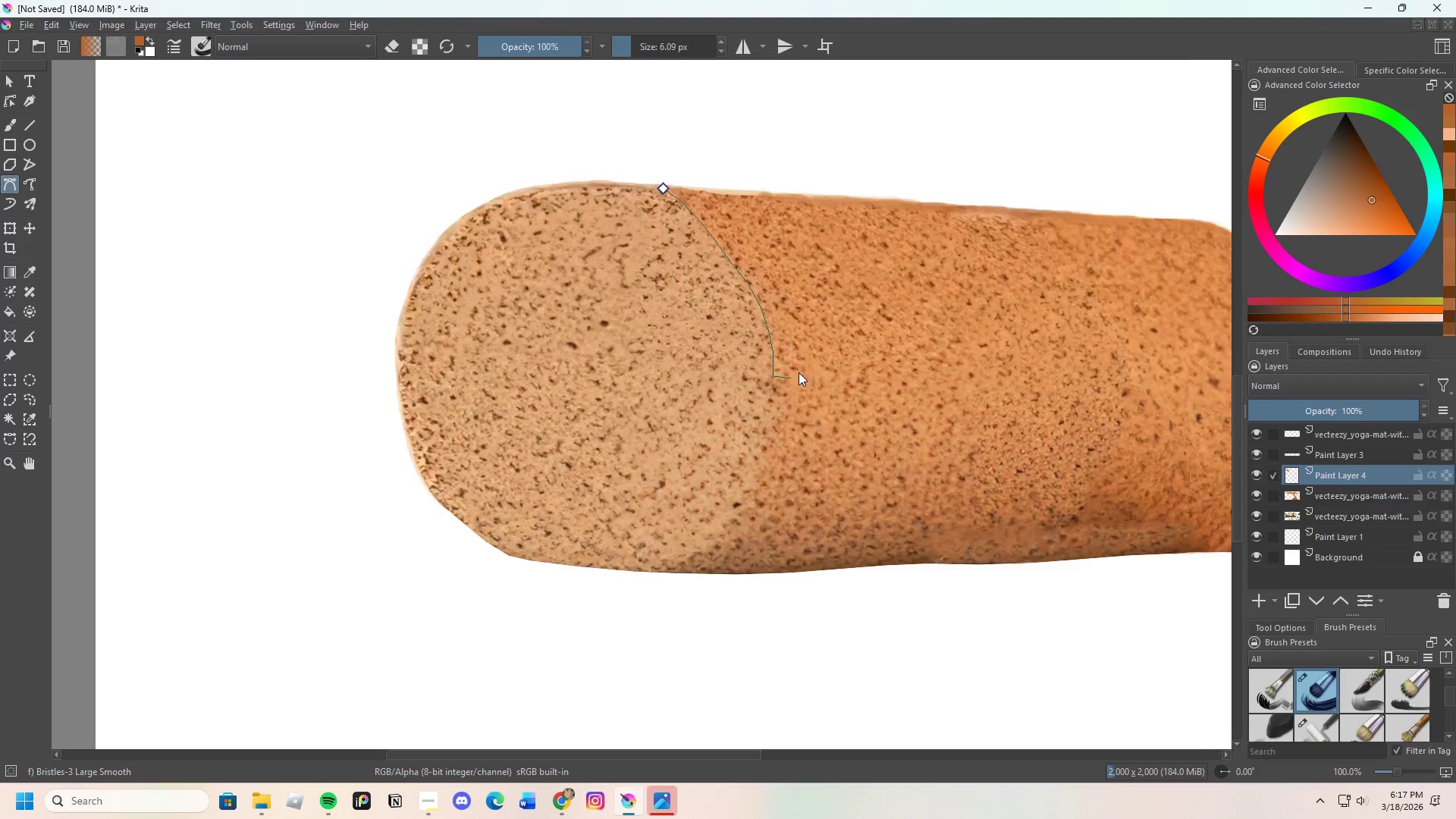 
scroll: coordinate [789, 397], scroll_direction: none, amount: 0.0
 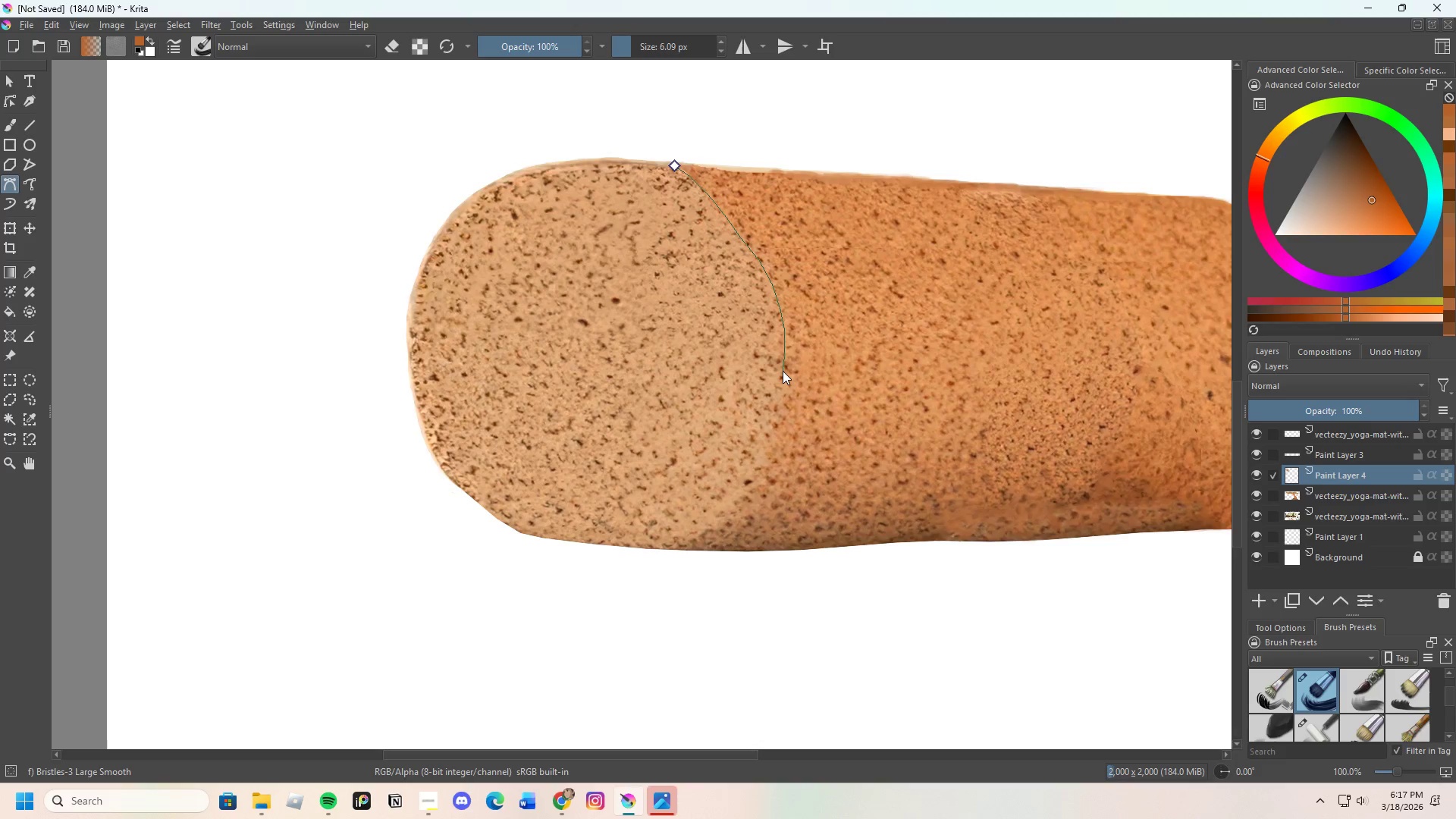 
left_click([783, 371])
 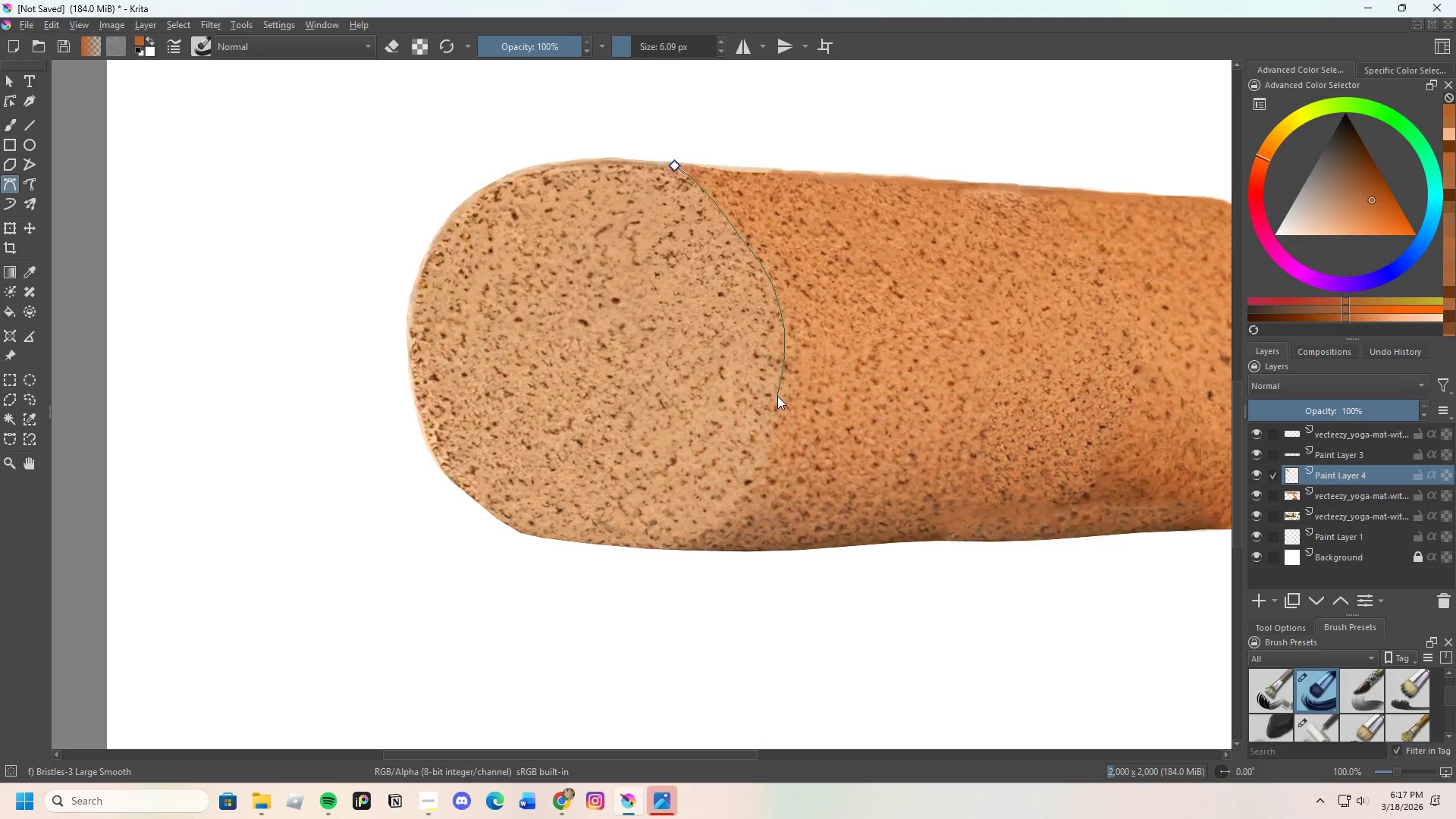 
left_click([777, 396])
 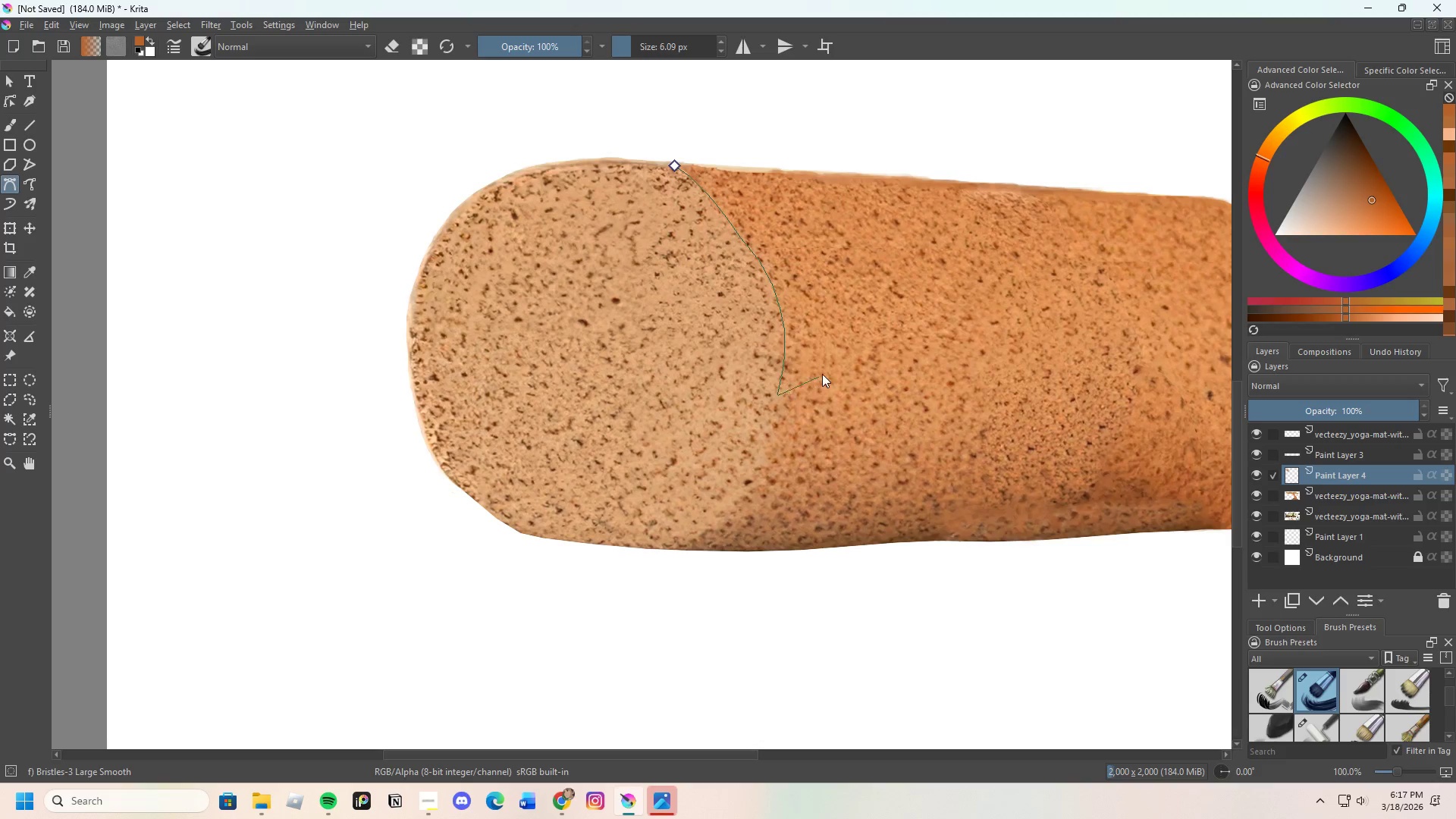 
scroll: coordinate [794, 403], scroll_direction: none, amount: 0.0
 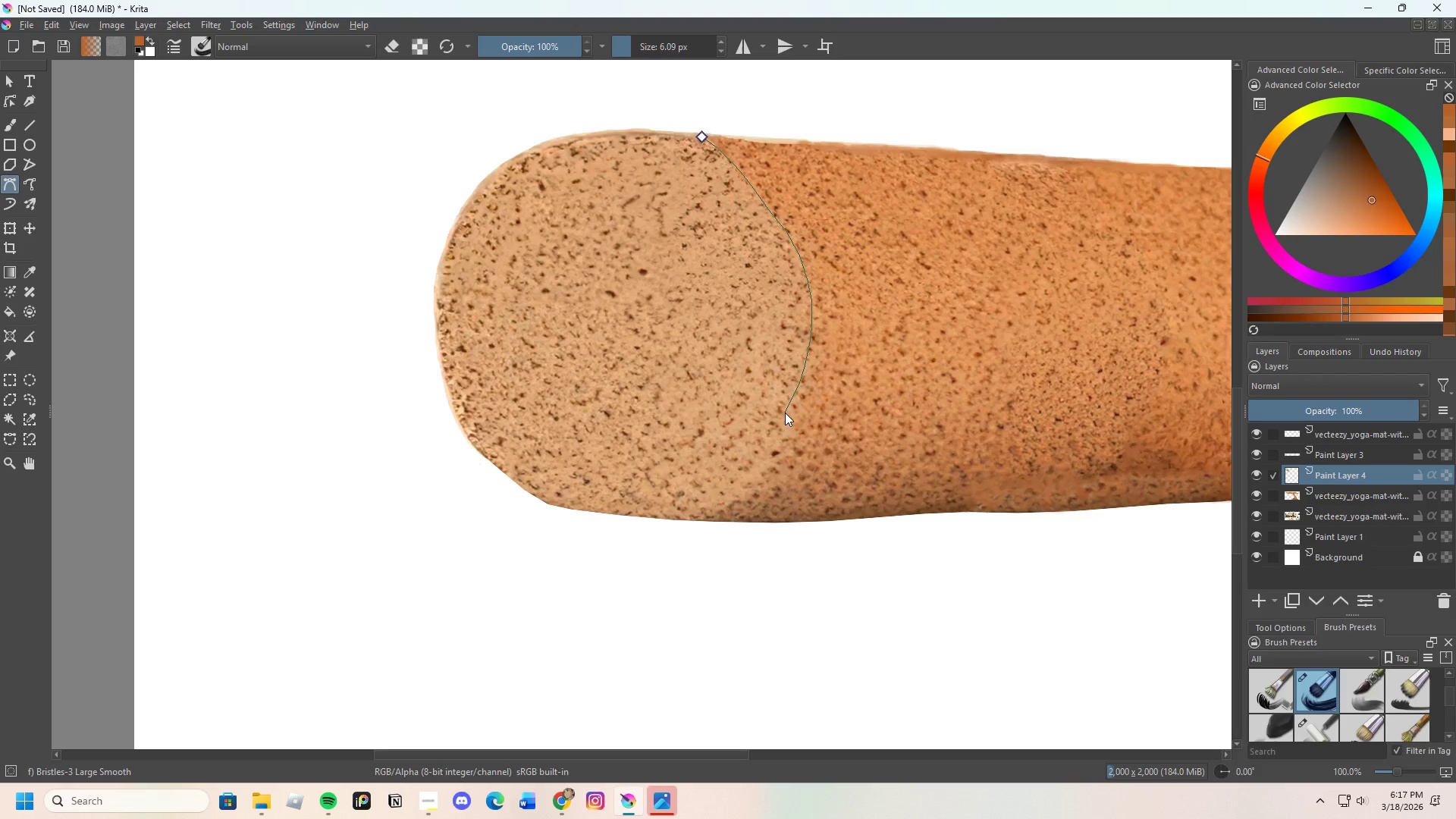 
wait(5.43)
 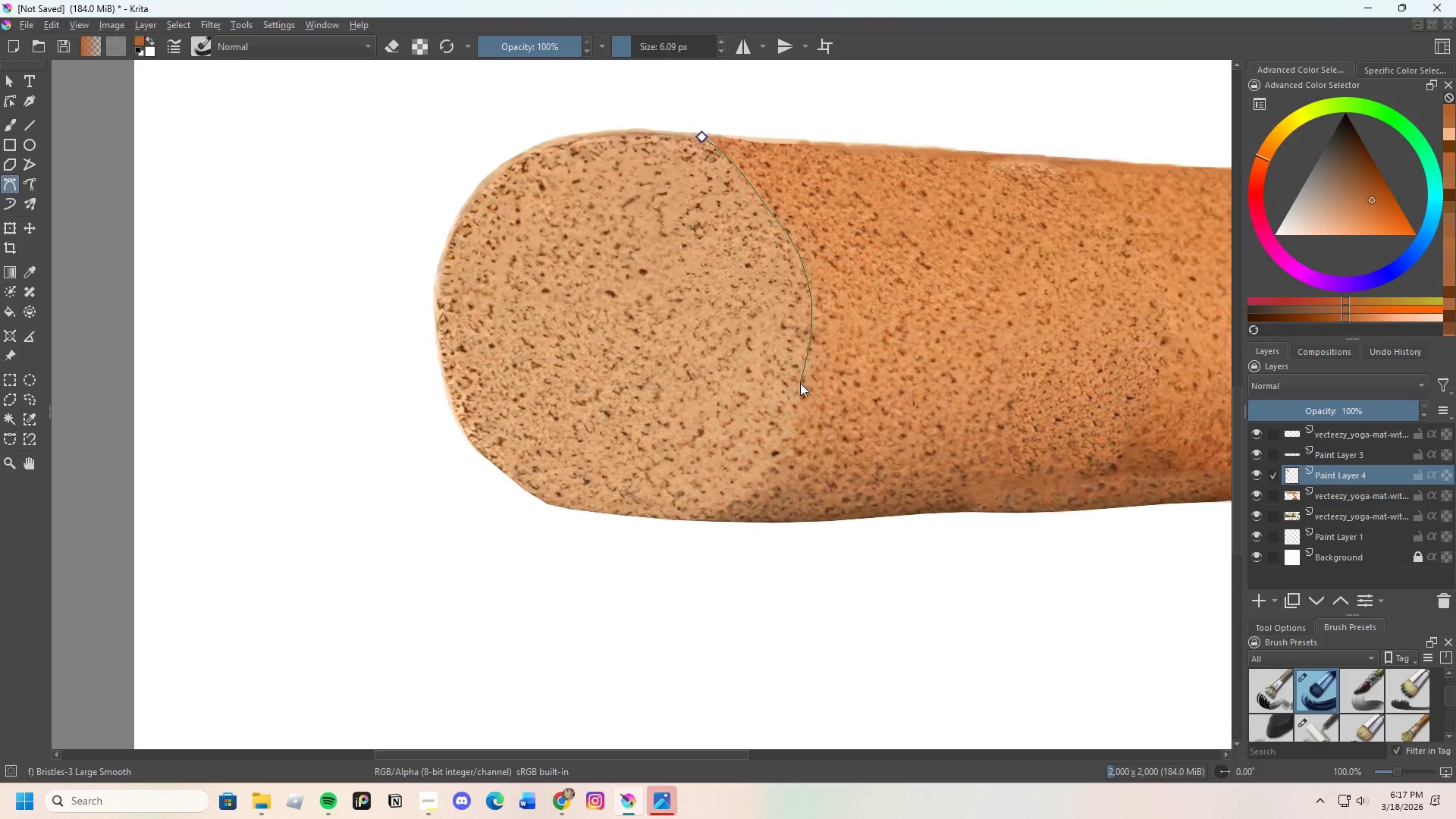 
scroll: coordinate [809, 426], scroll_direction: none, amount: 0.0
 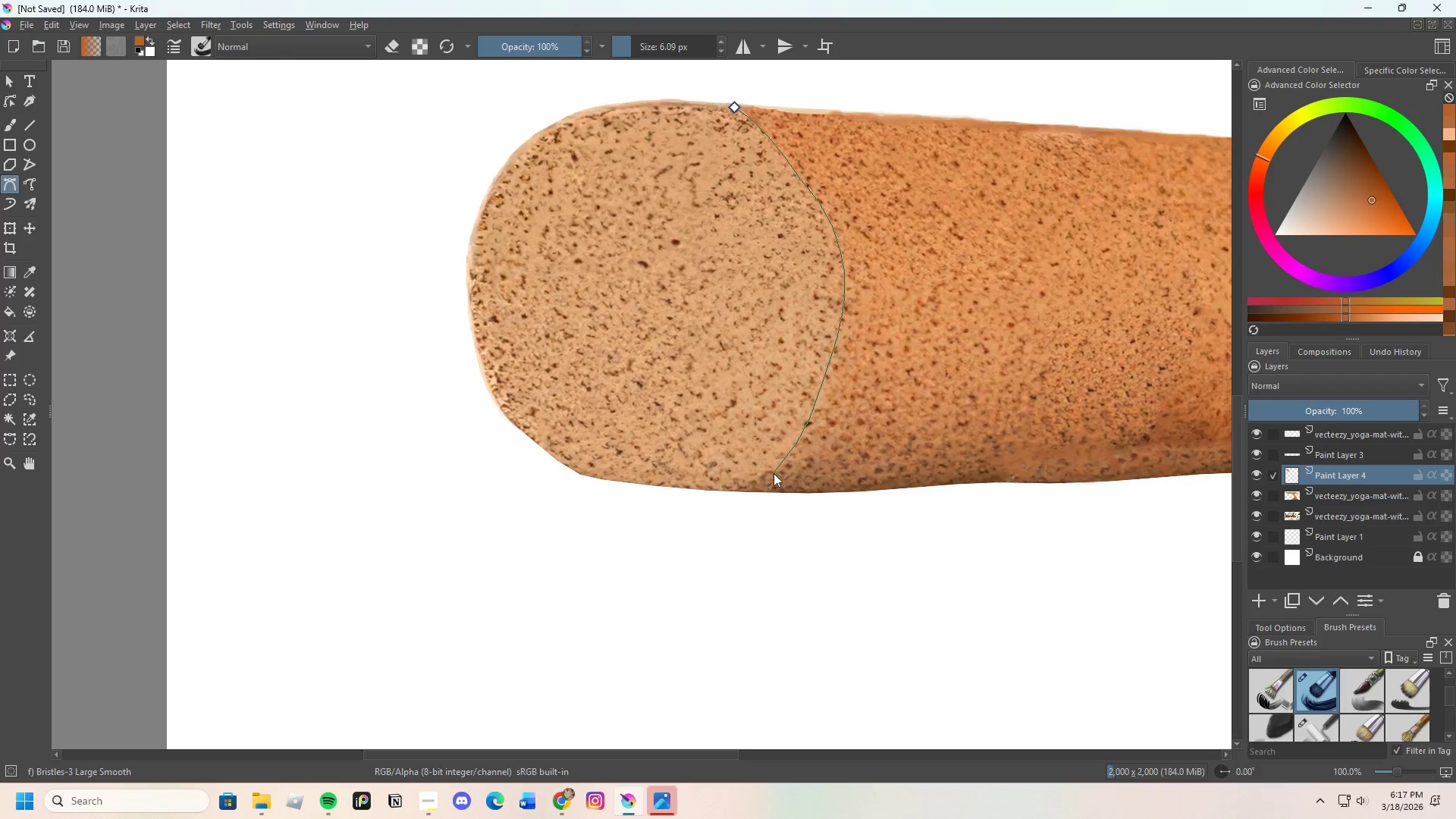 
wait(10.86)
 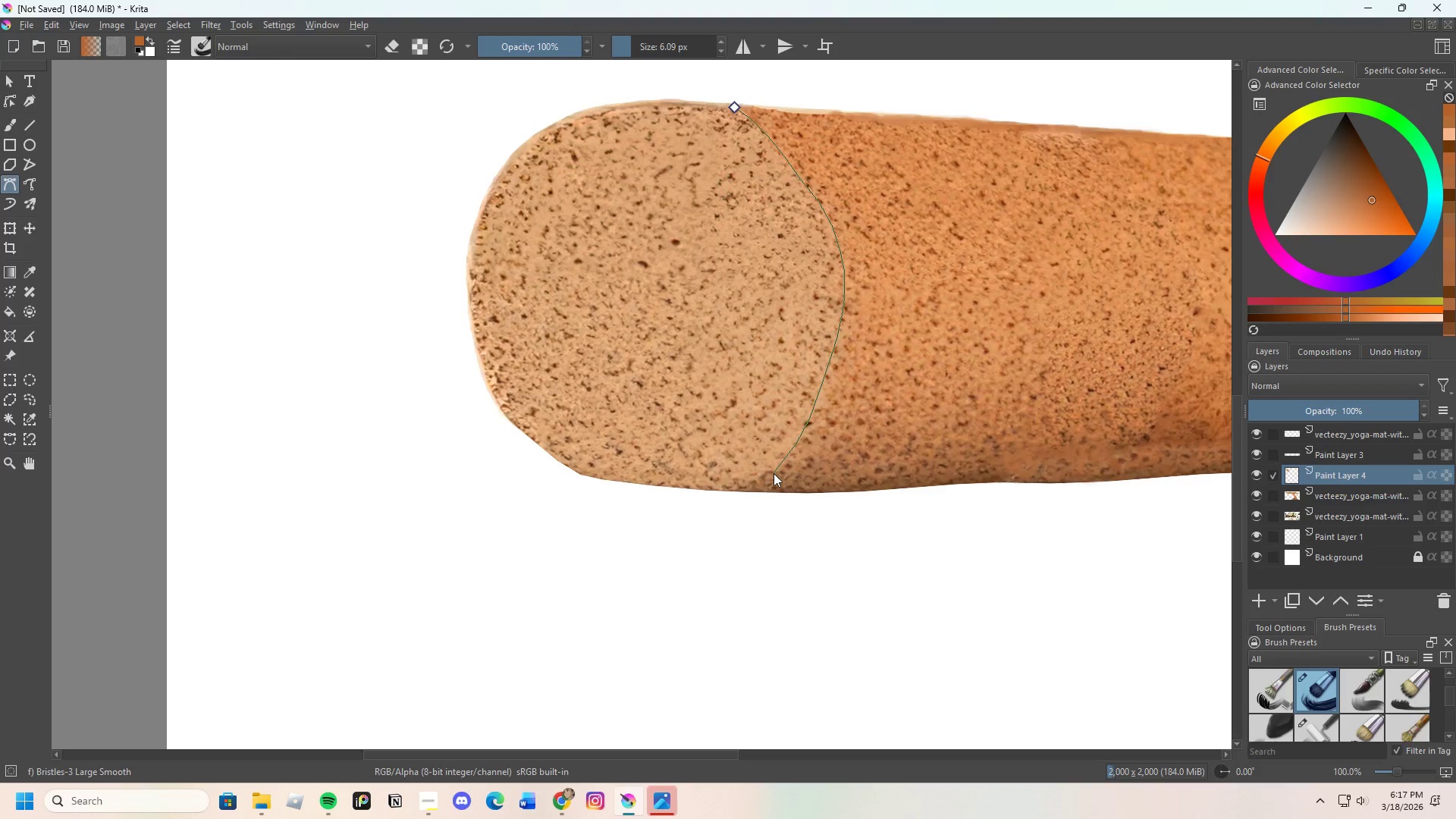 
left_click([776, 474])
 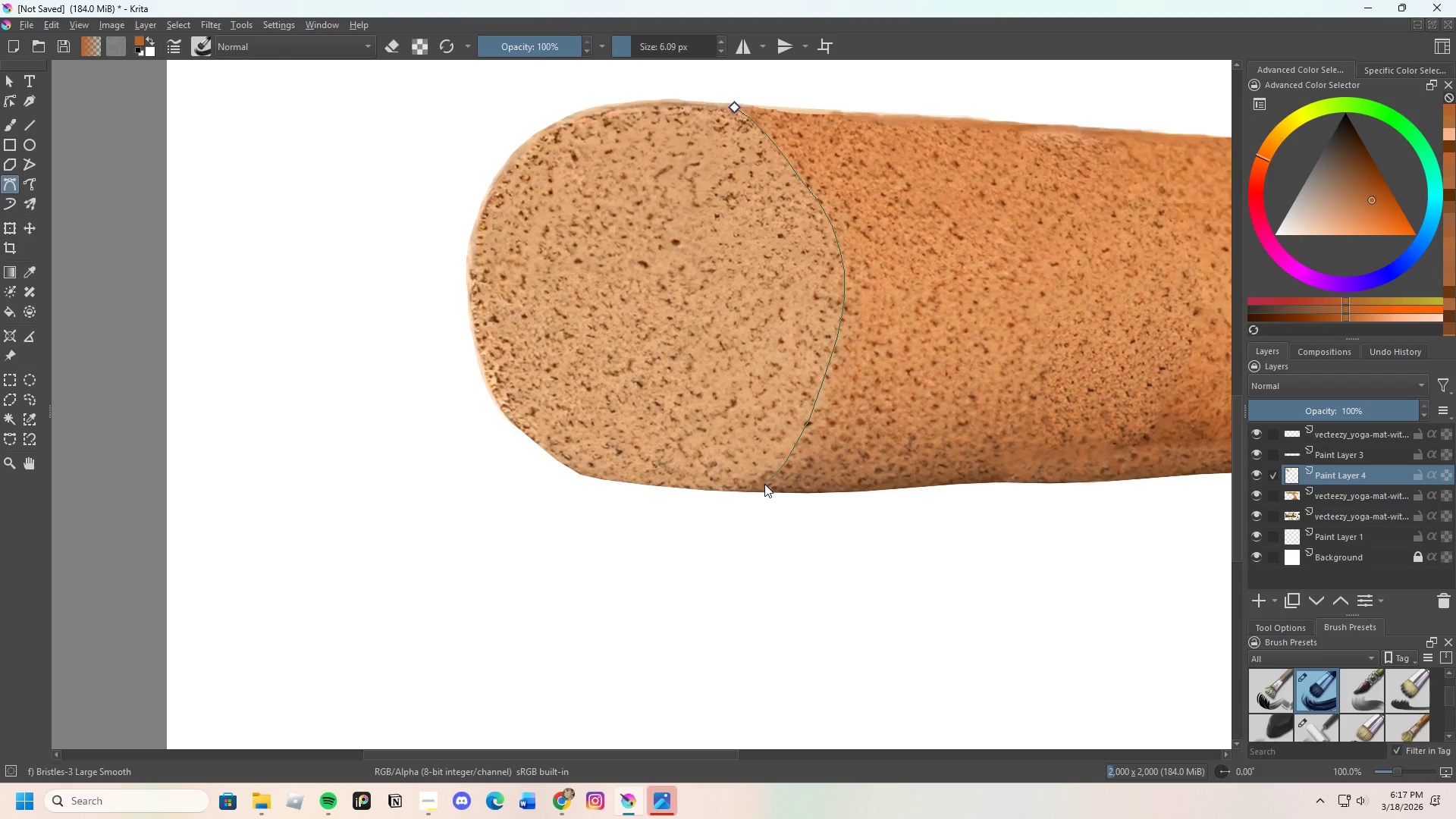 
left_click([764, 484])
 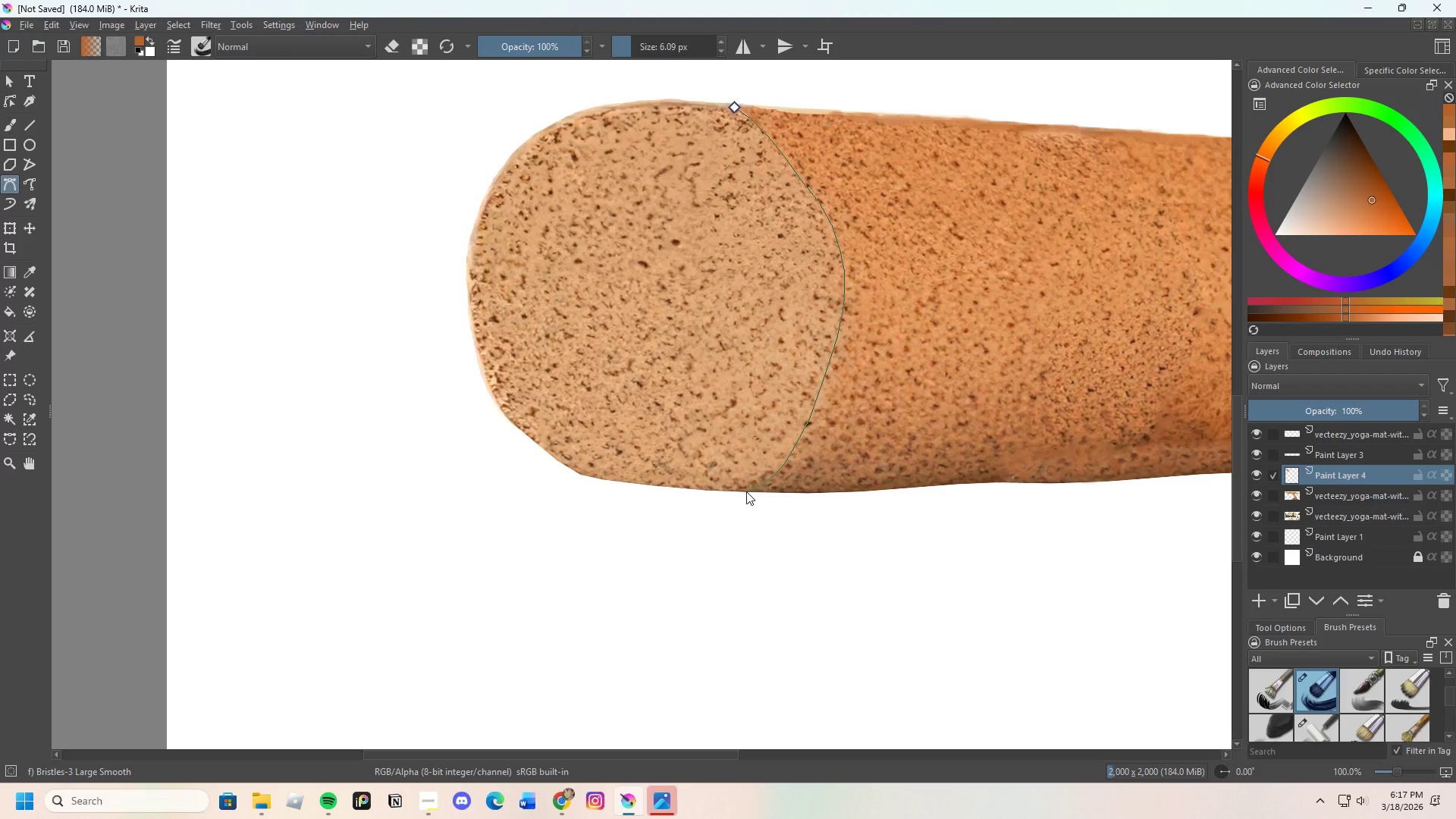 
left_click([746, 491])
 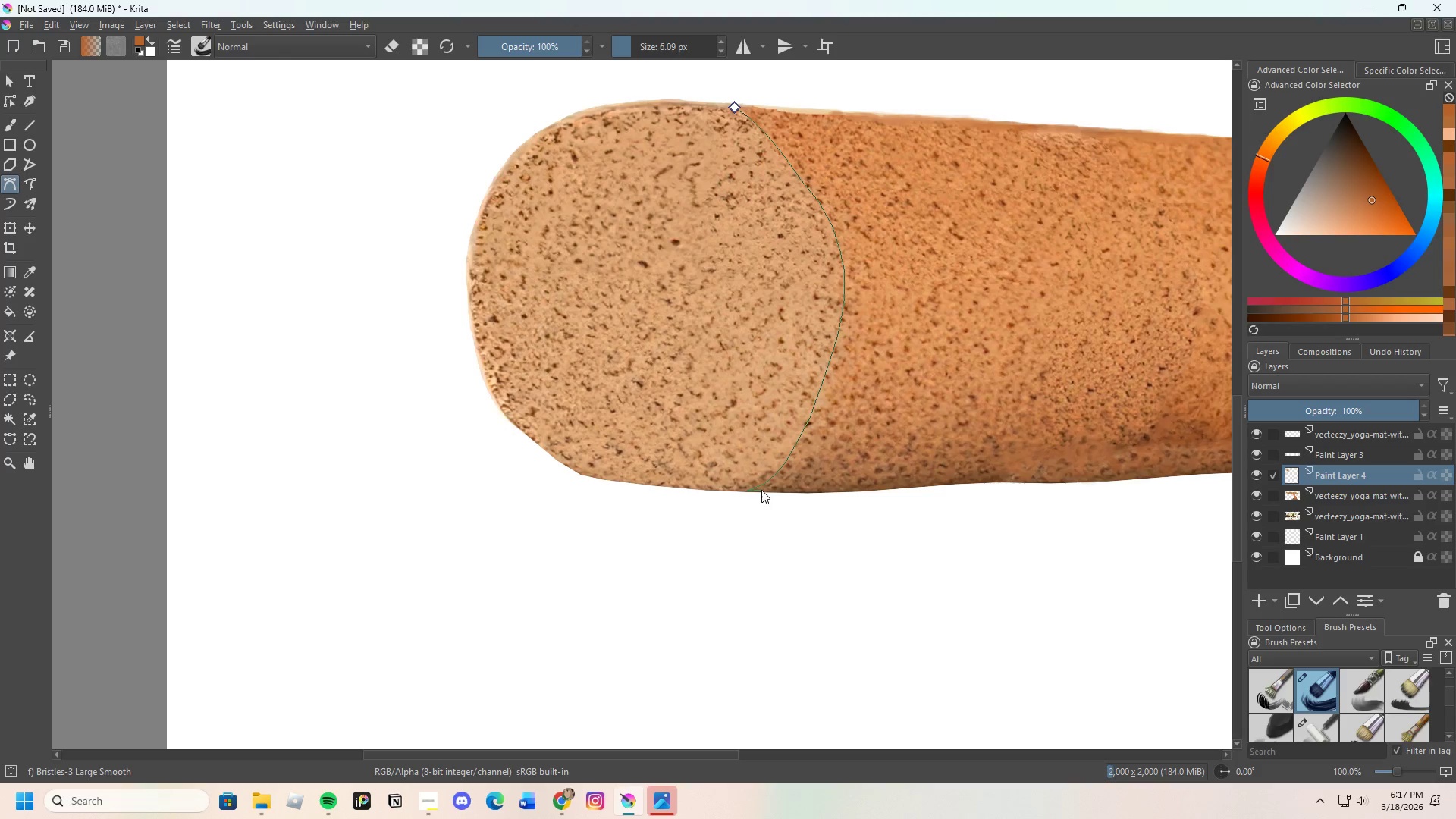 
left_click([762, 488])
 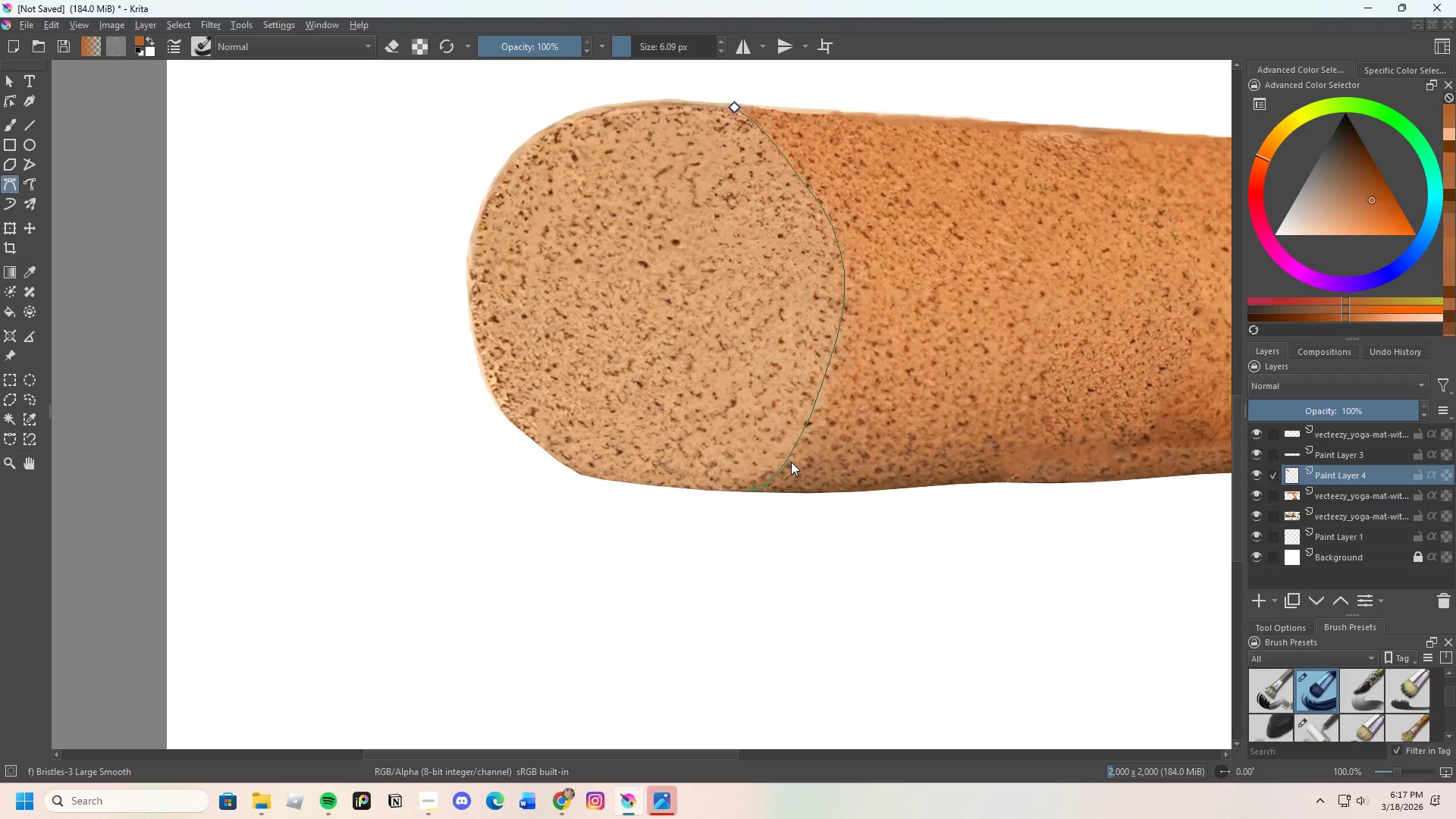 
left_click([791, 462])
 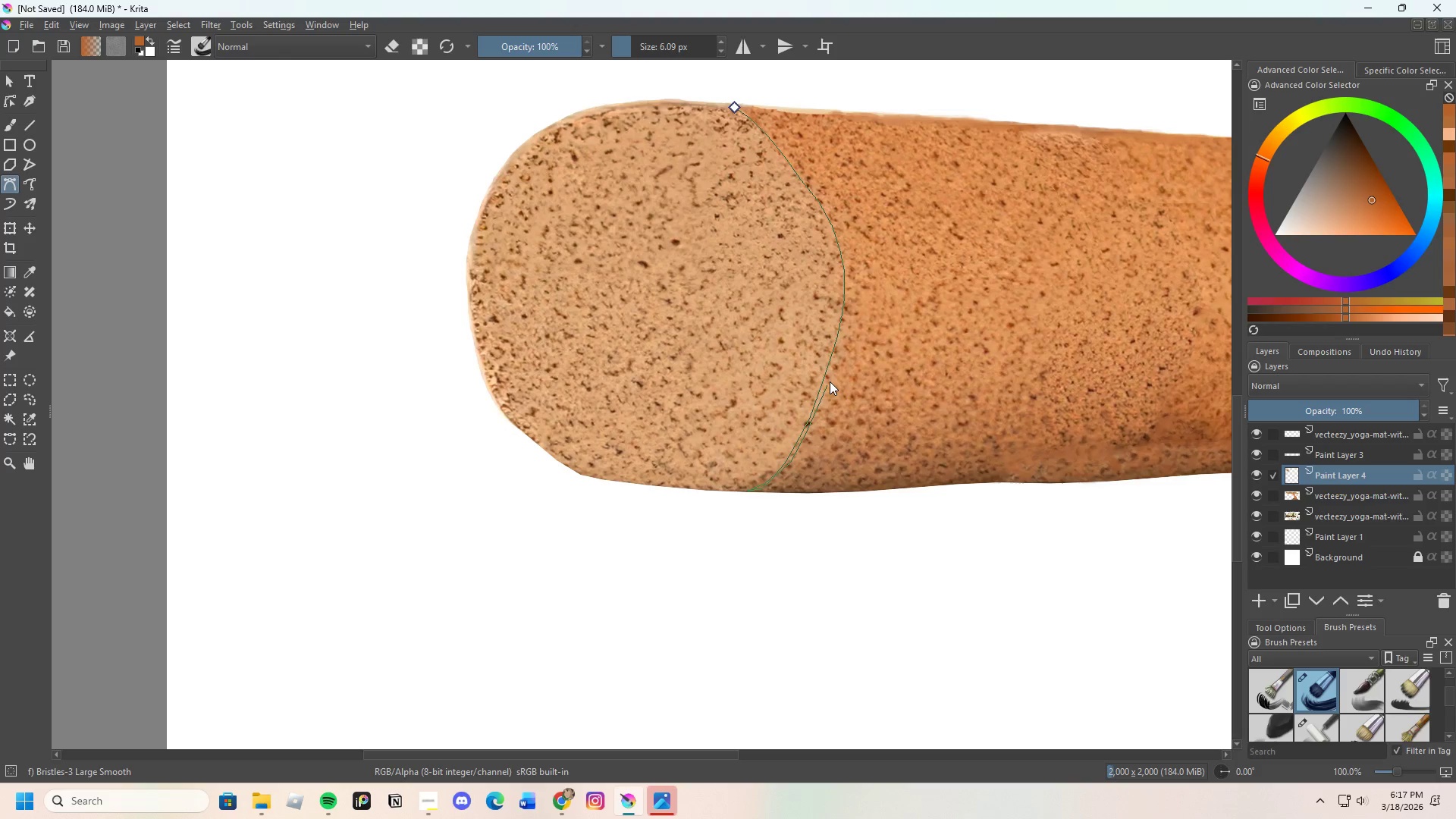 
left_click([830, 377])
 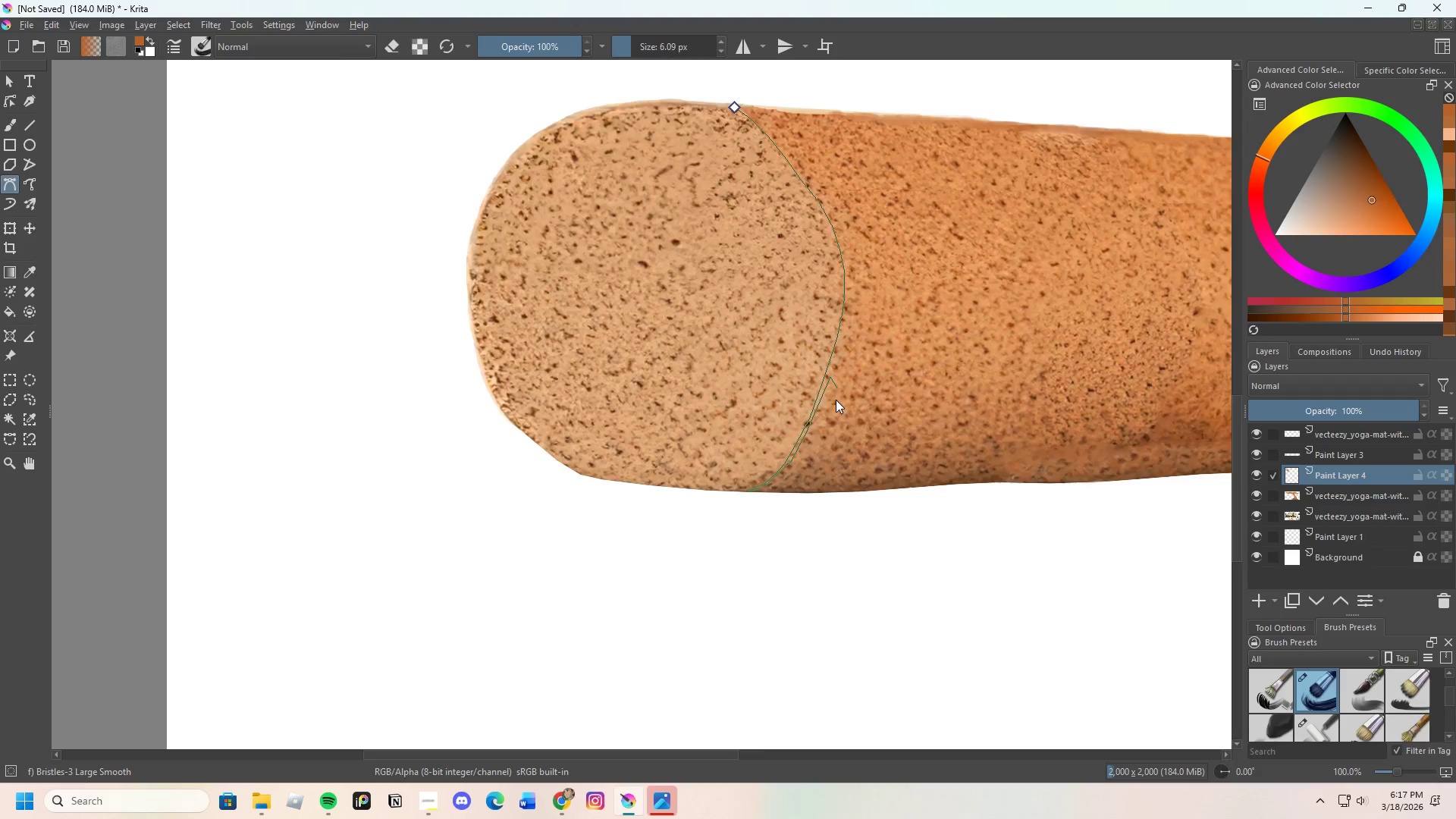 
scroll: coordinate [828, 370], scroll_direction: none, amount: 0.0
 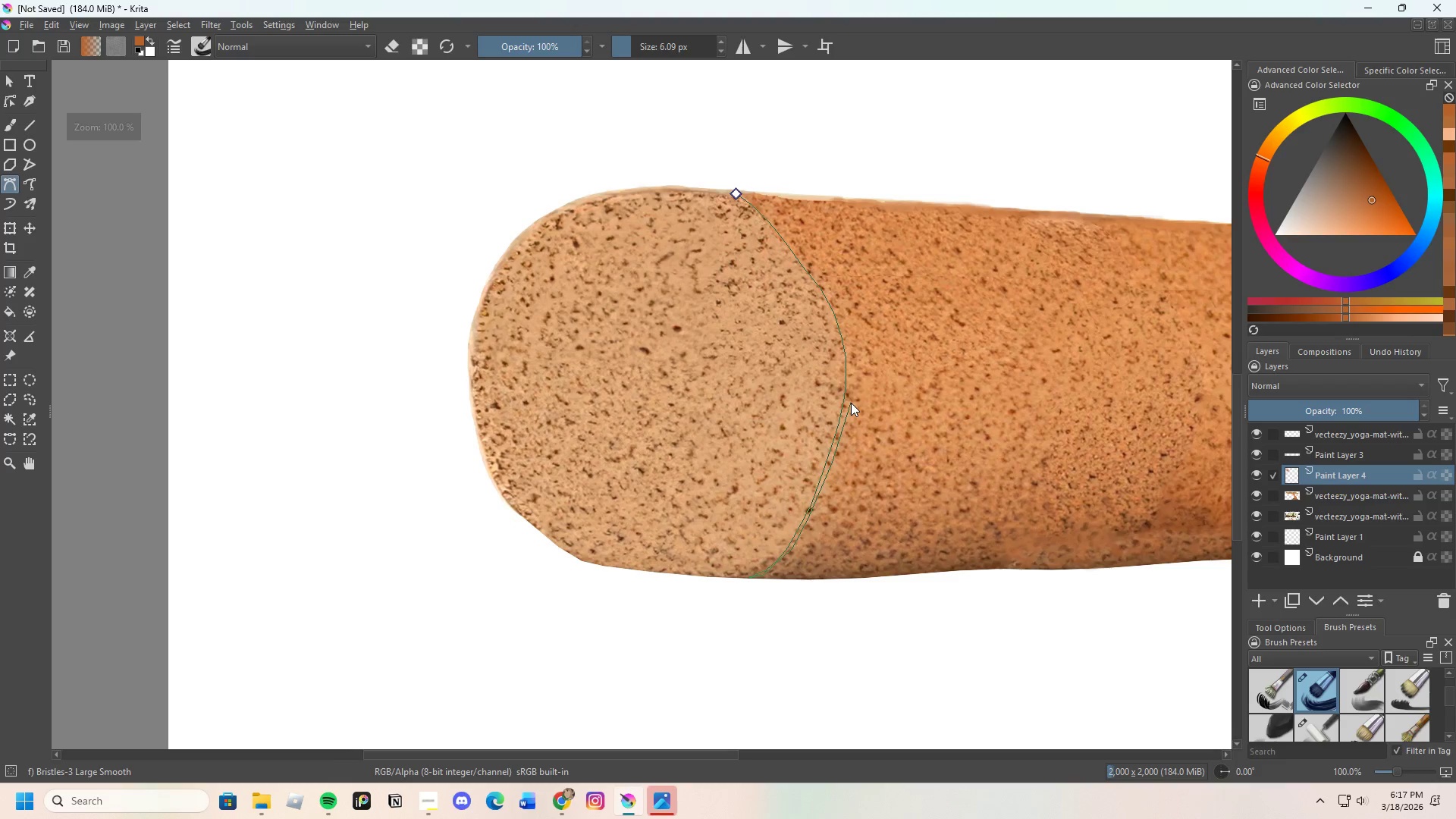 
left_click([851, 403])
 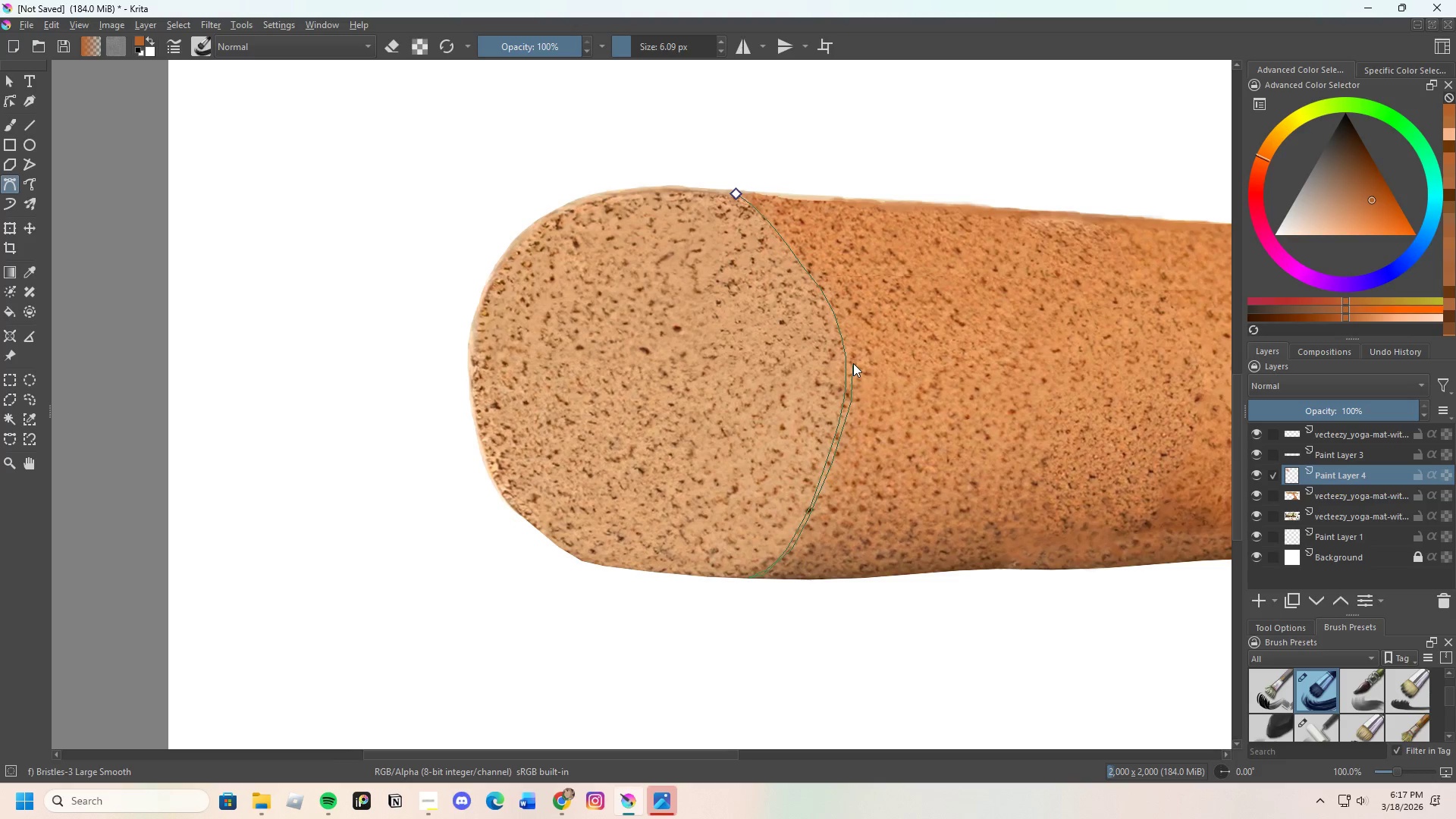 
left_click([853, 363])
 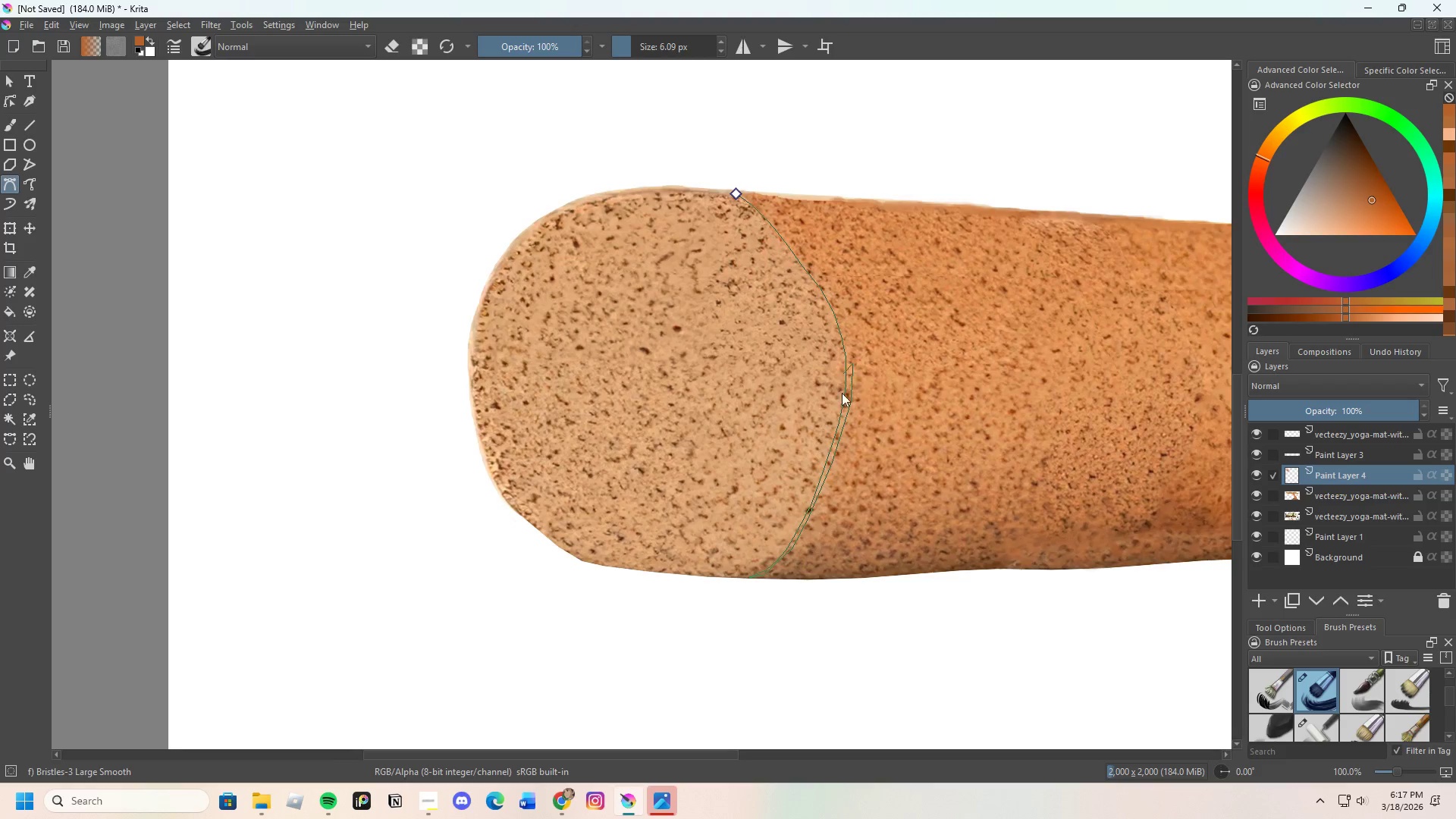 
scroll: coordinate [844, 361], scroll_direction: up, amount: 1.0
 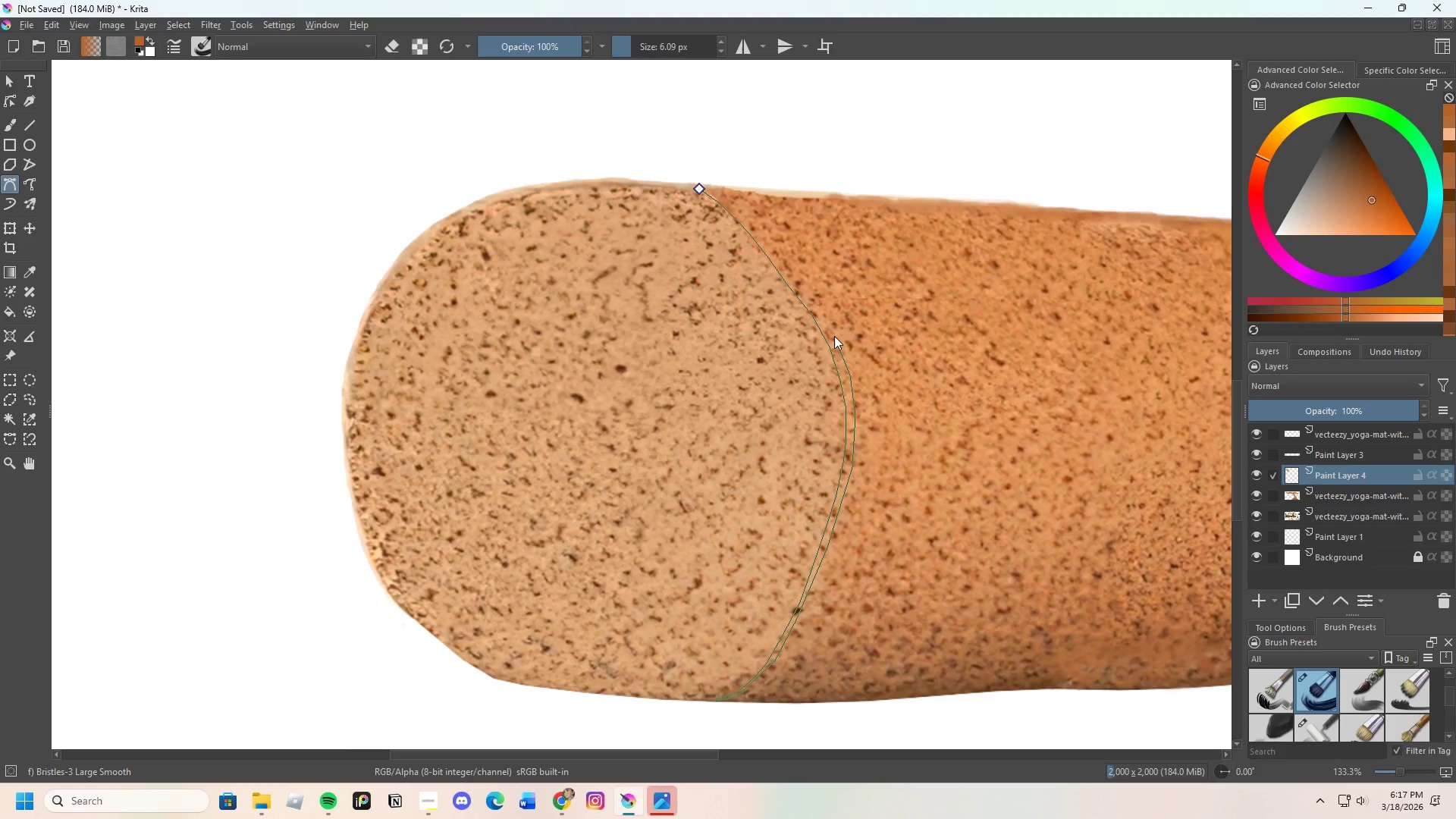 
left_click([833, 332])
 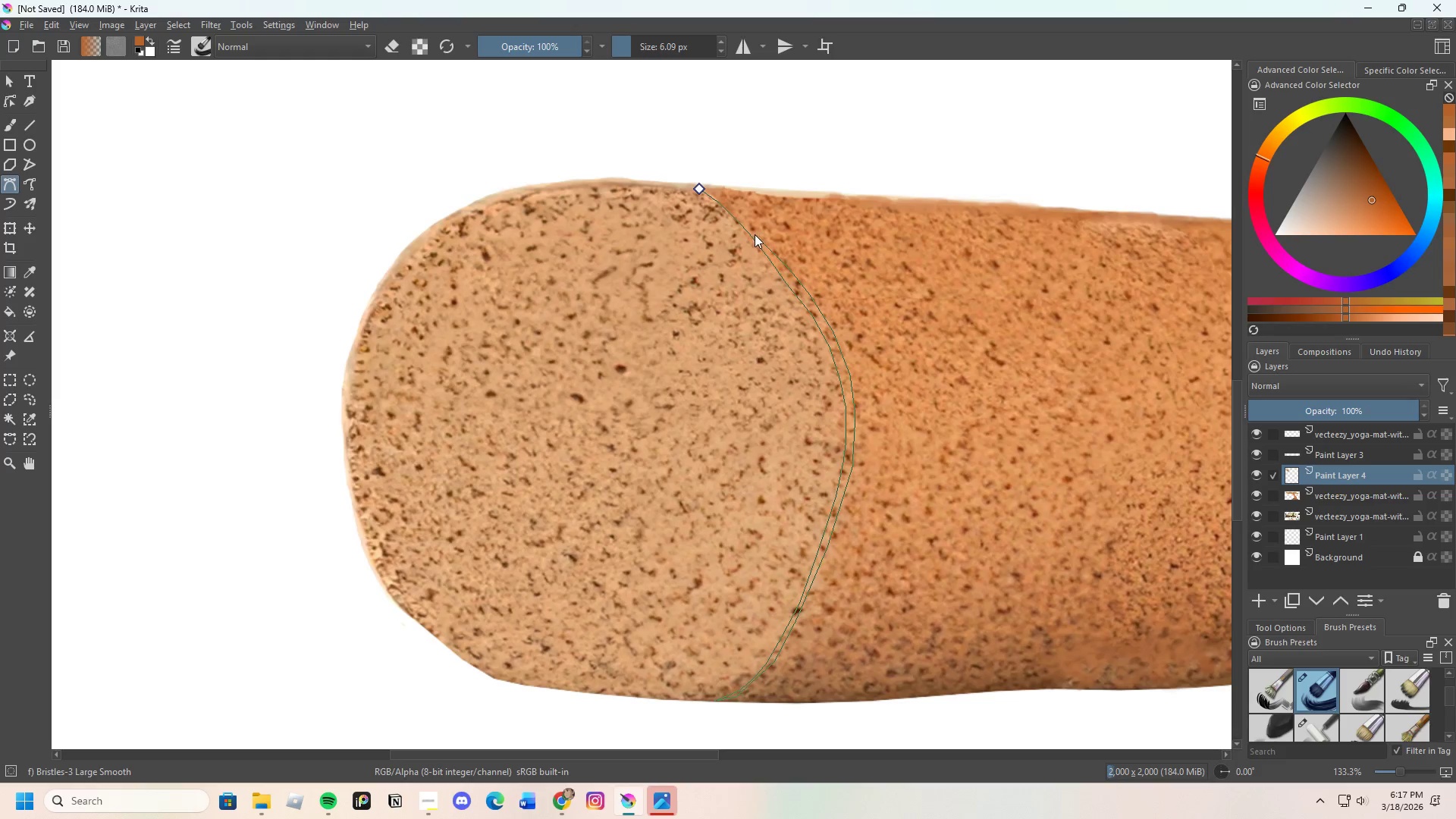 
left_click([726, 202])
 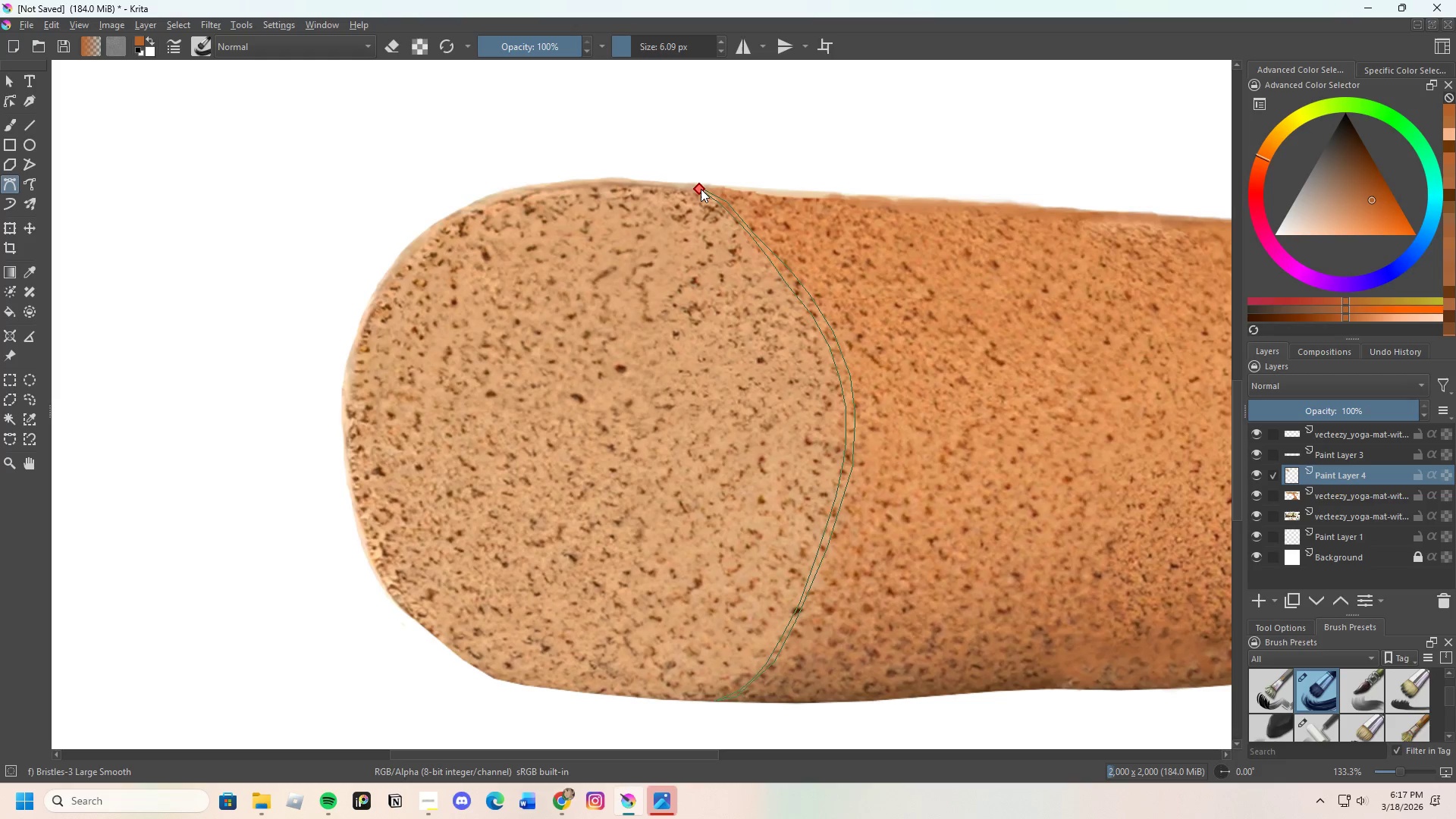 
left_click([701, 189])
 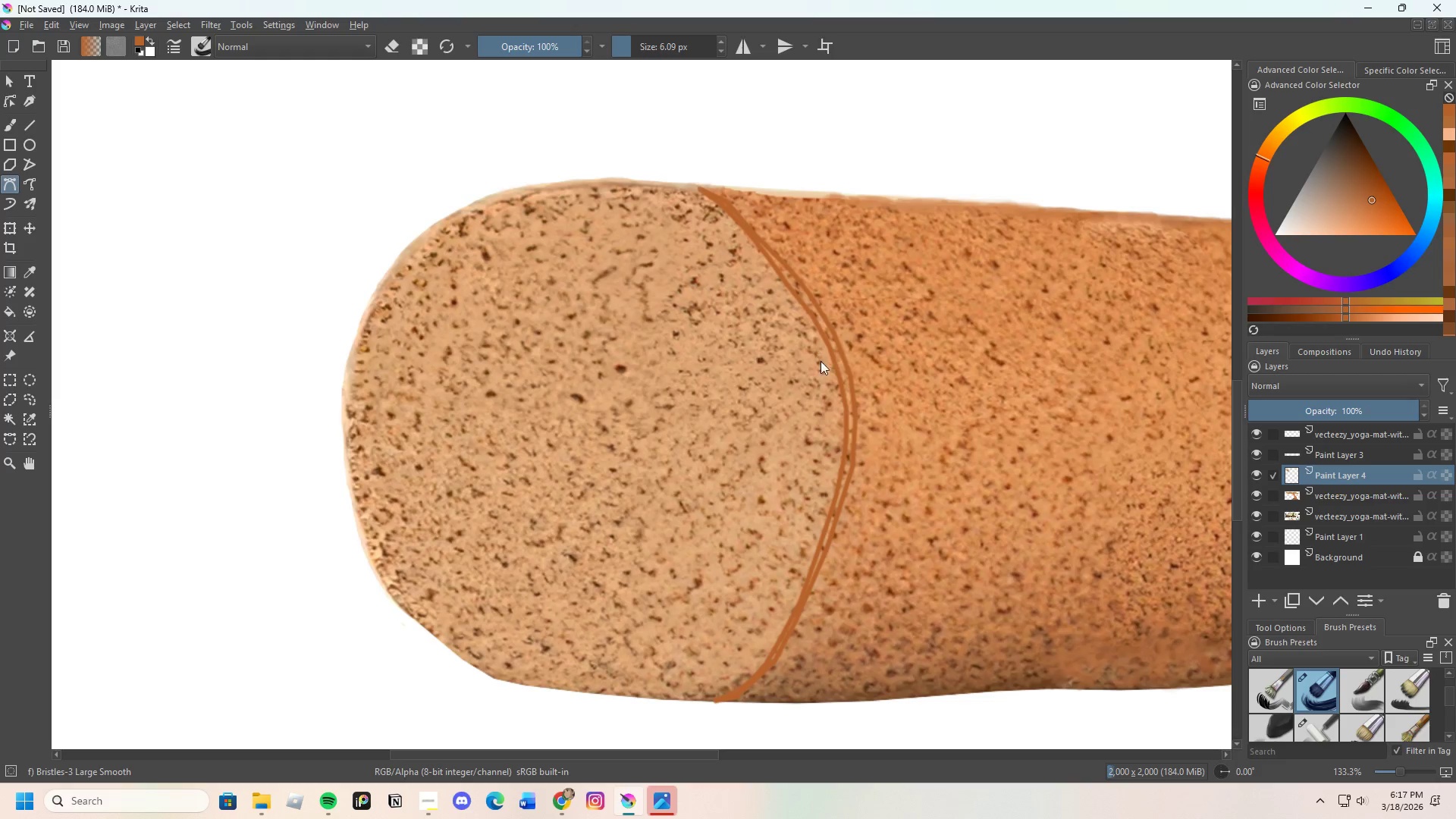 
scroll: coordinate [782, 314], scroll_direction: down, amount: 2.0
 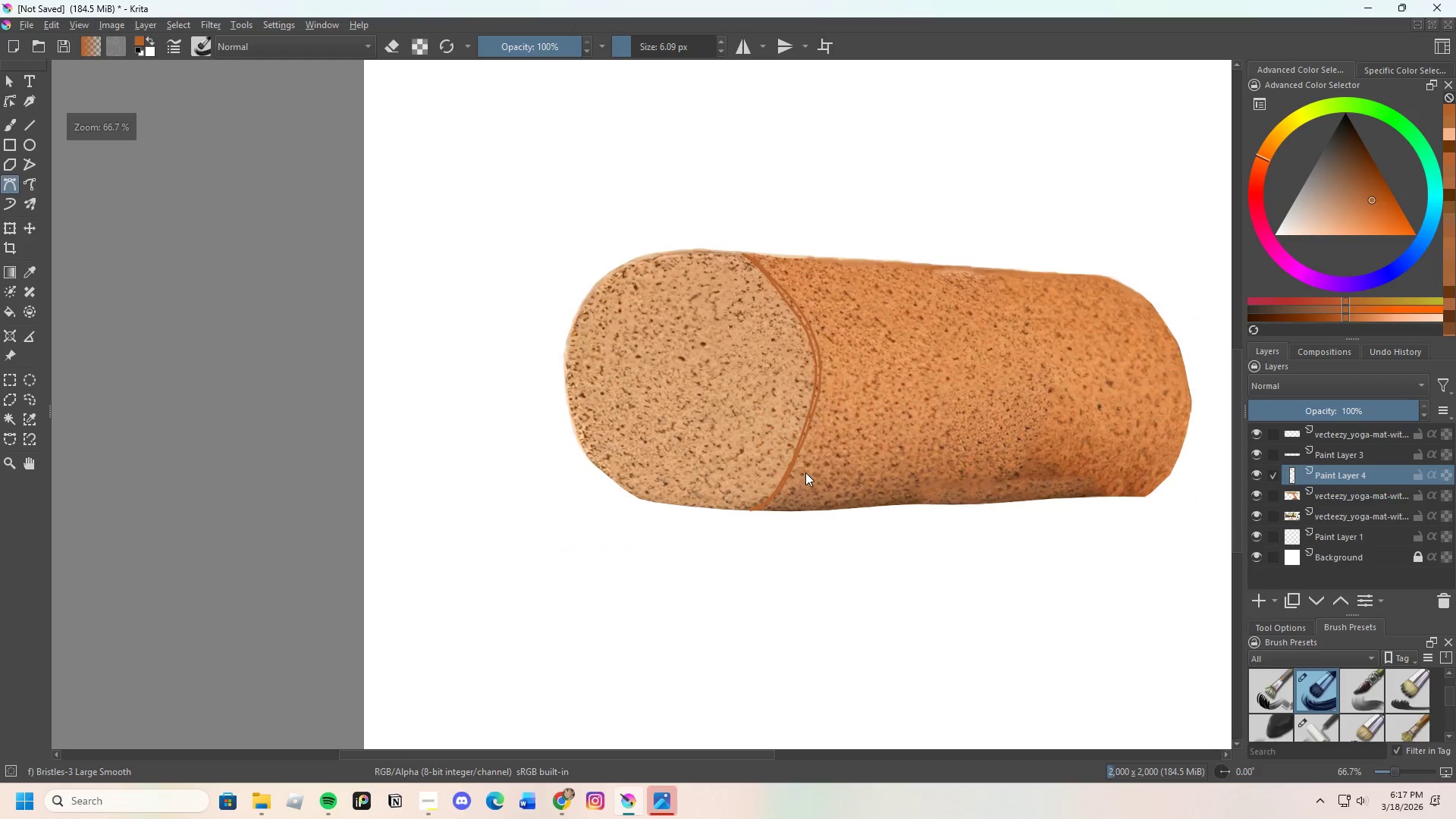 
scroll: coordinate [800, 248], scroll_direction: up, amount: 3.0
 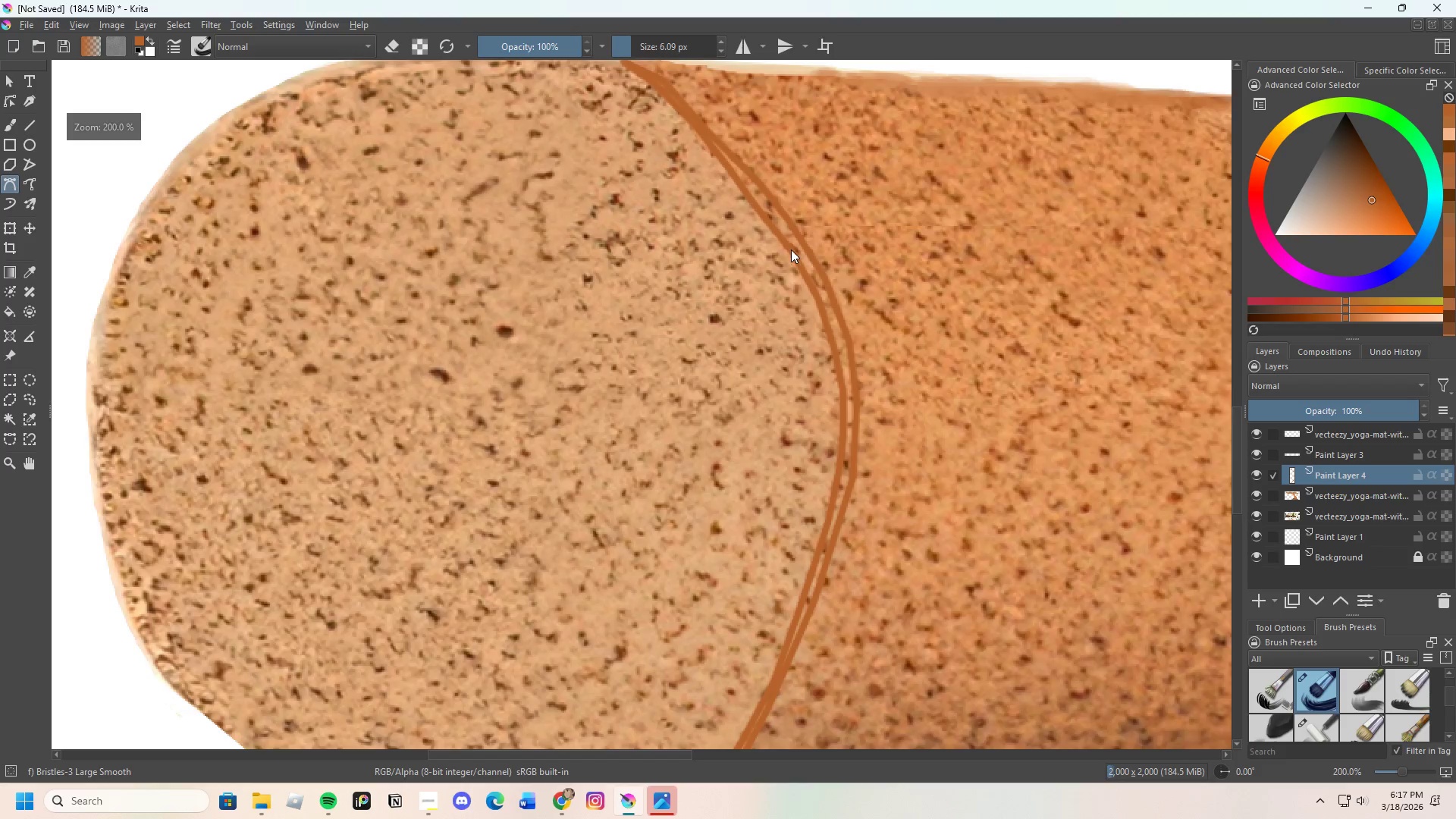 
scroll: coordinate [733, 193], scroll_direction: none, amount: 0.0
 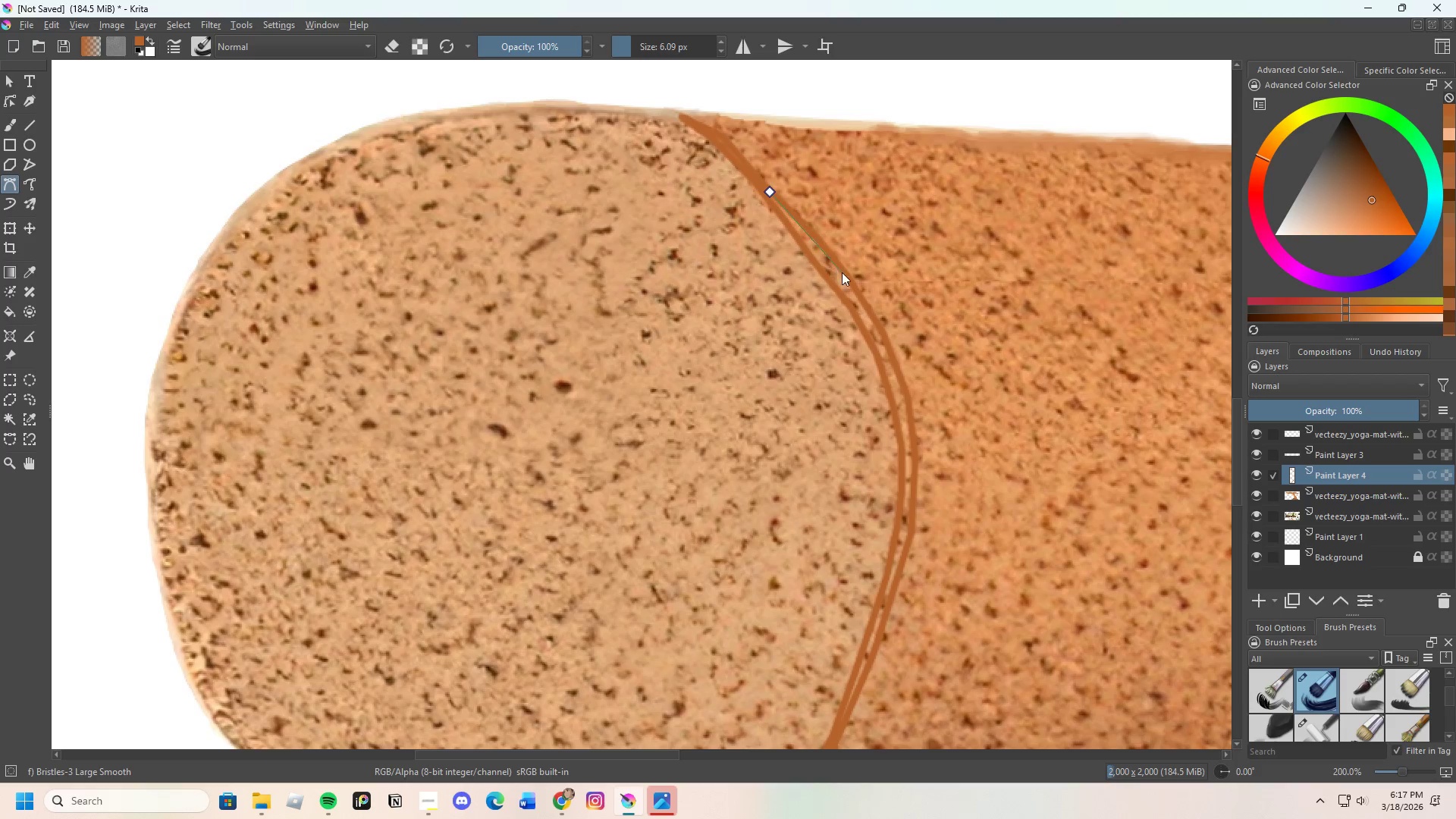 
left_click([859, 291])
 